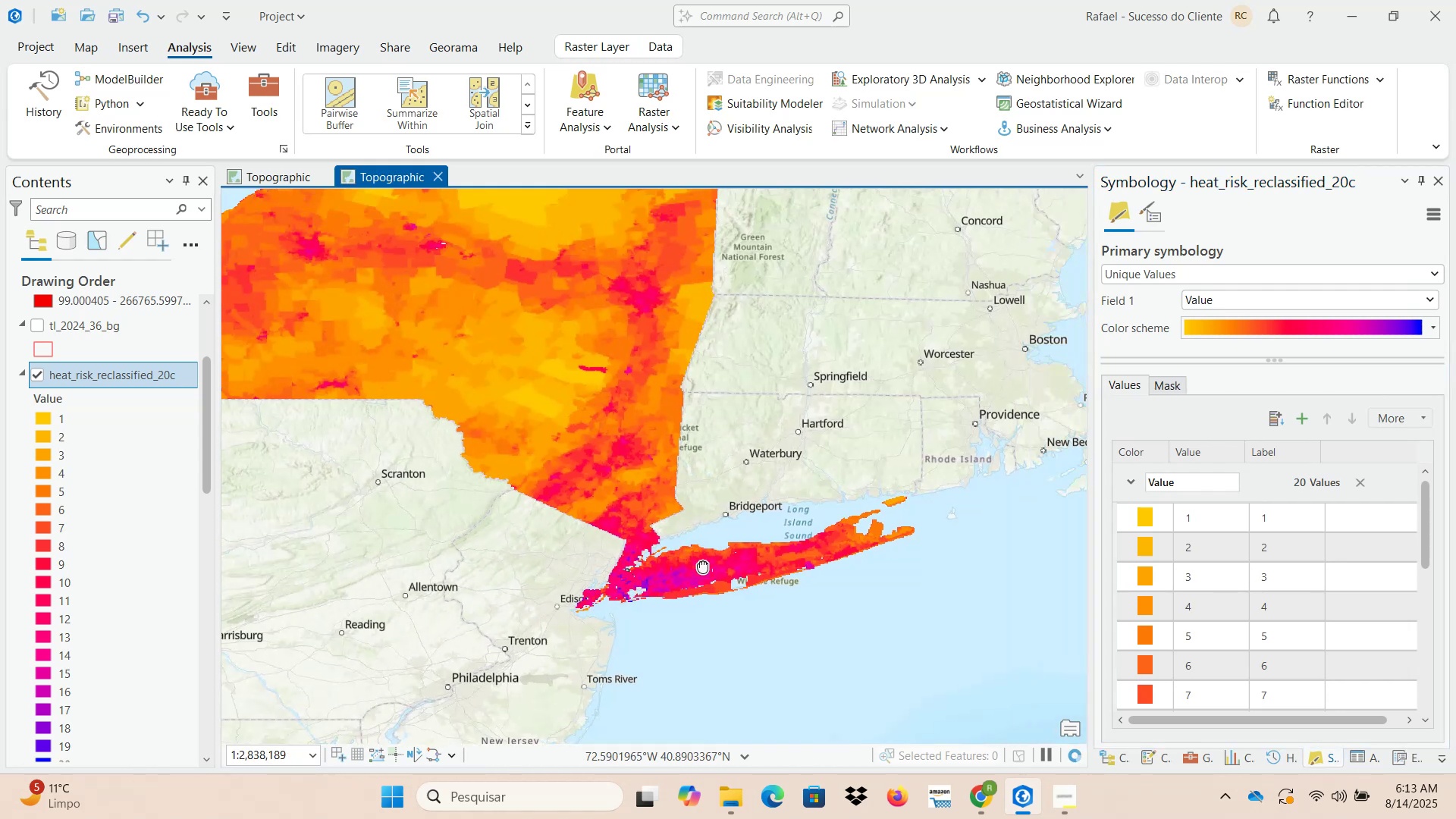 
scroll: coordinate [716, 554], scroll_direction: up, amount: 2.0
 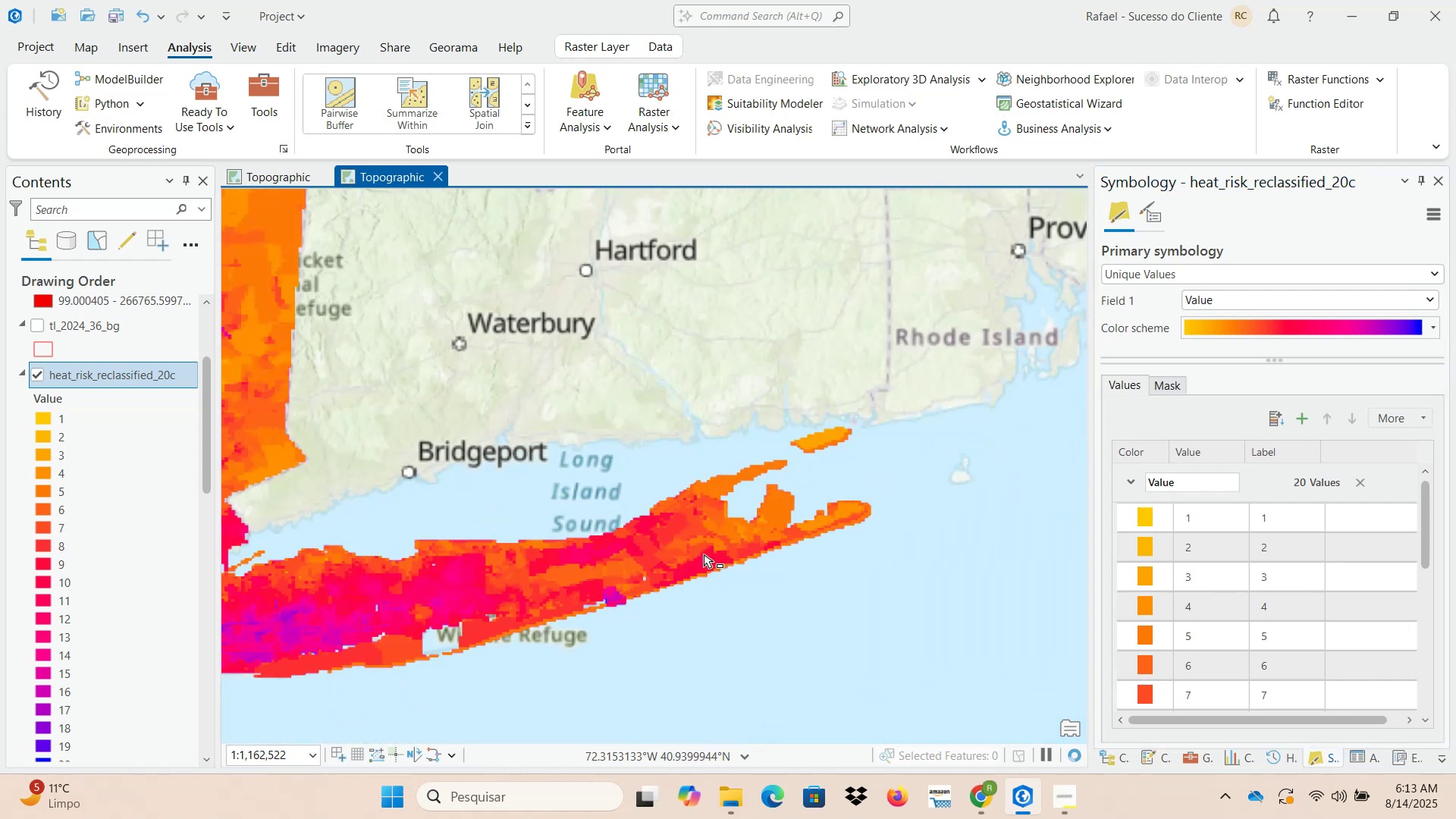 
scroll: coordinate [623, 554], scroll_direction: down, amount: 3.0
 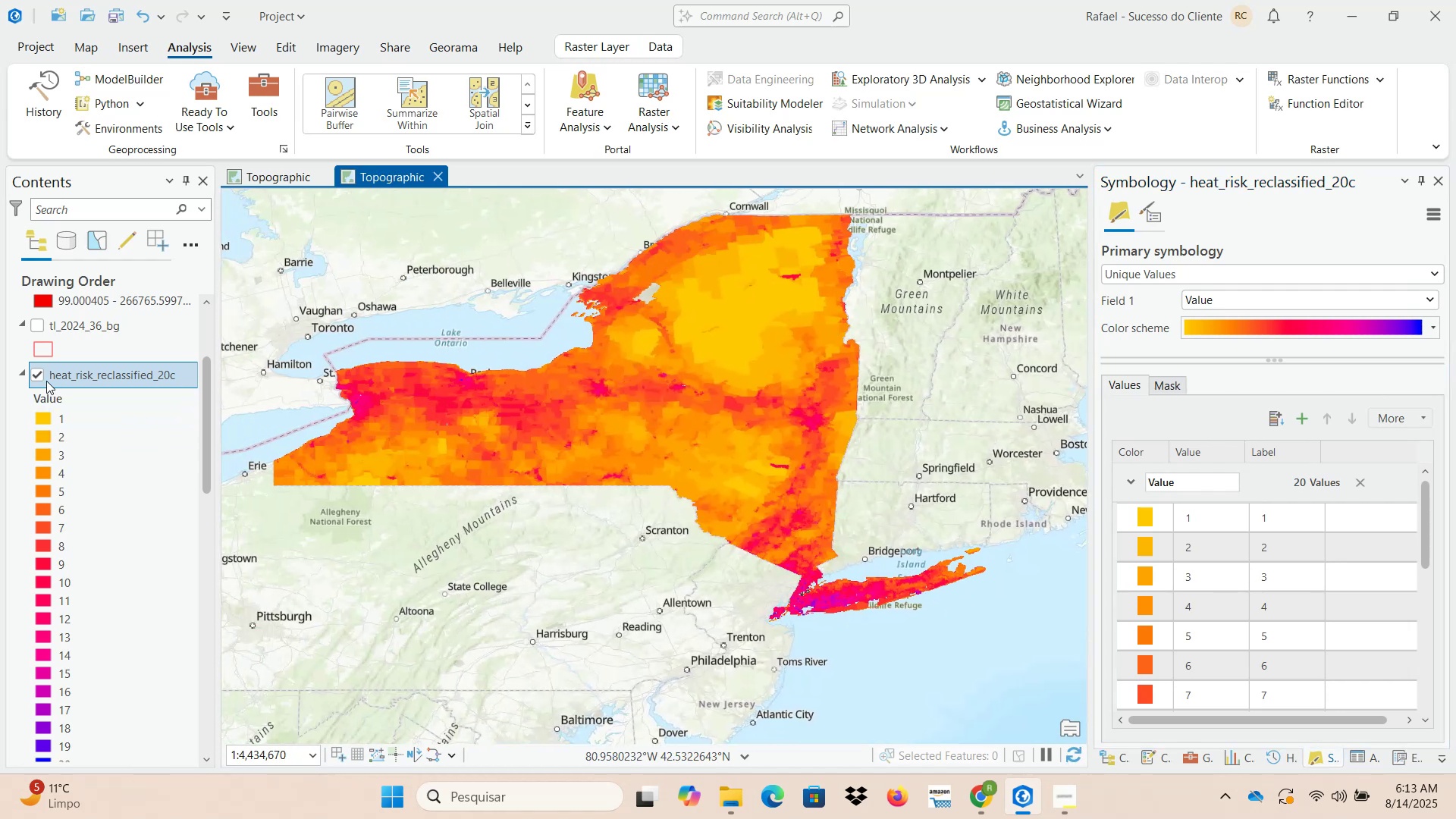 
left_click([37, 378])
 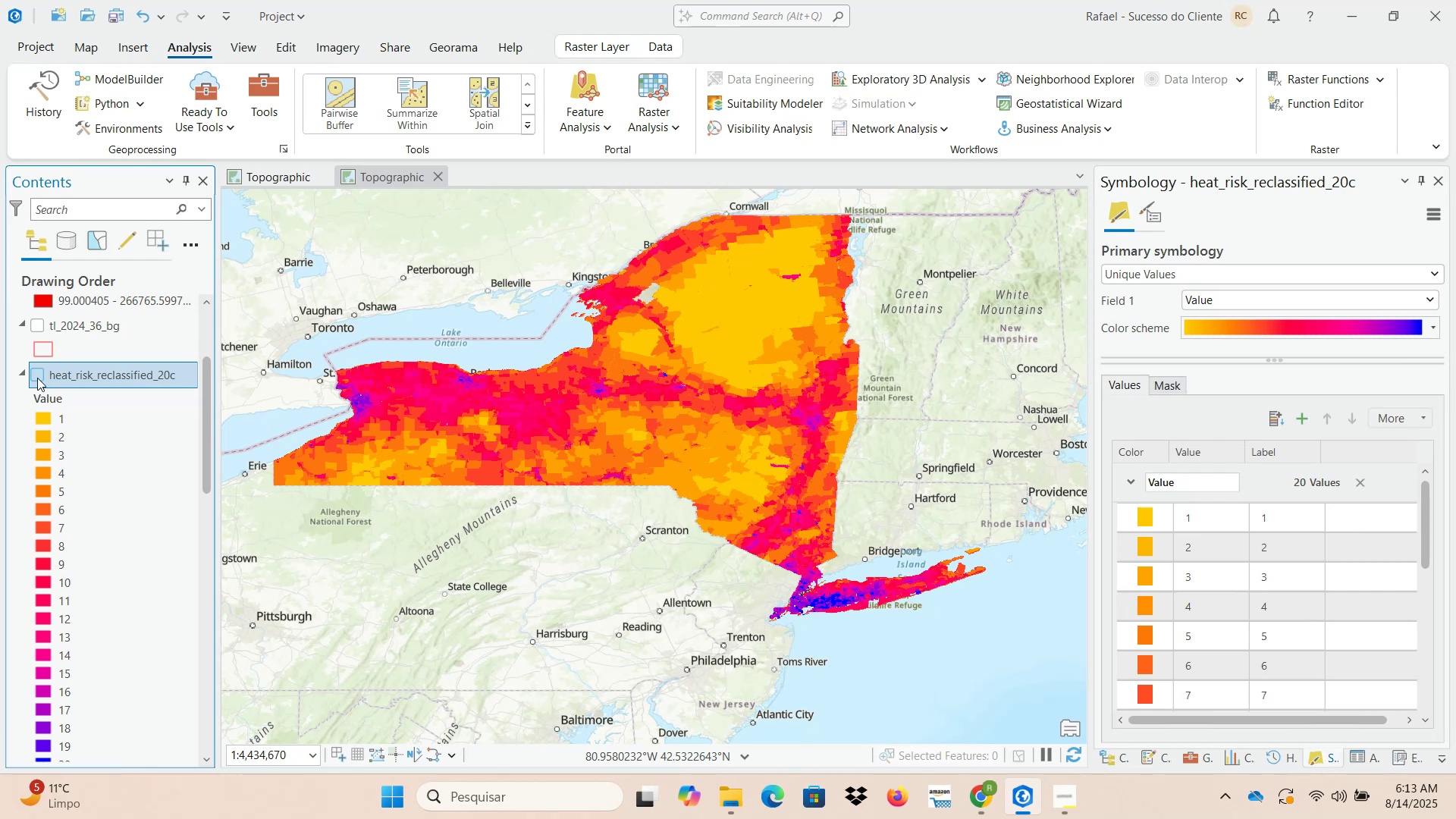 
left_click([37, 378])
 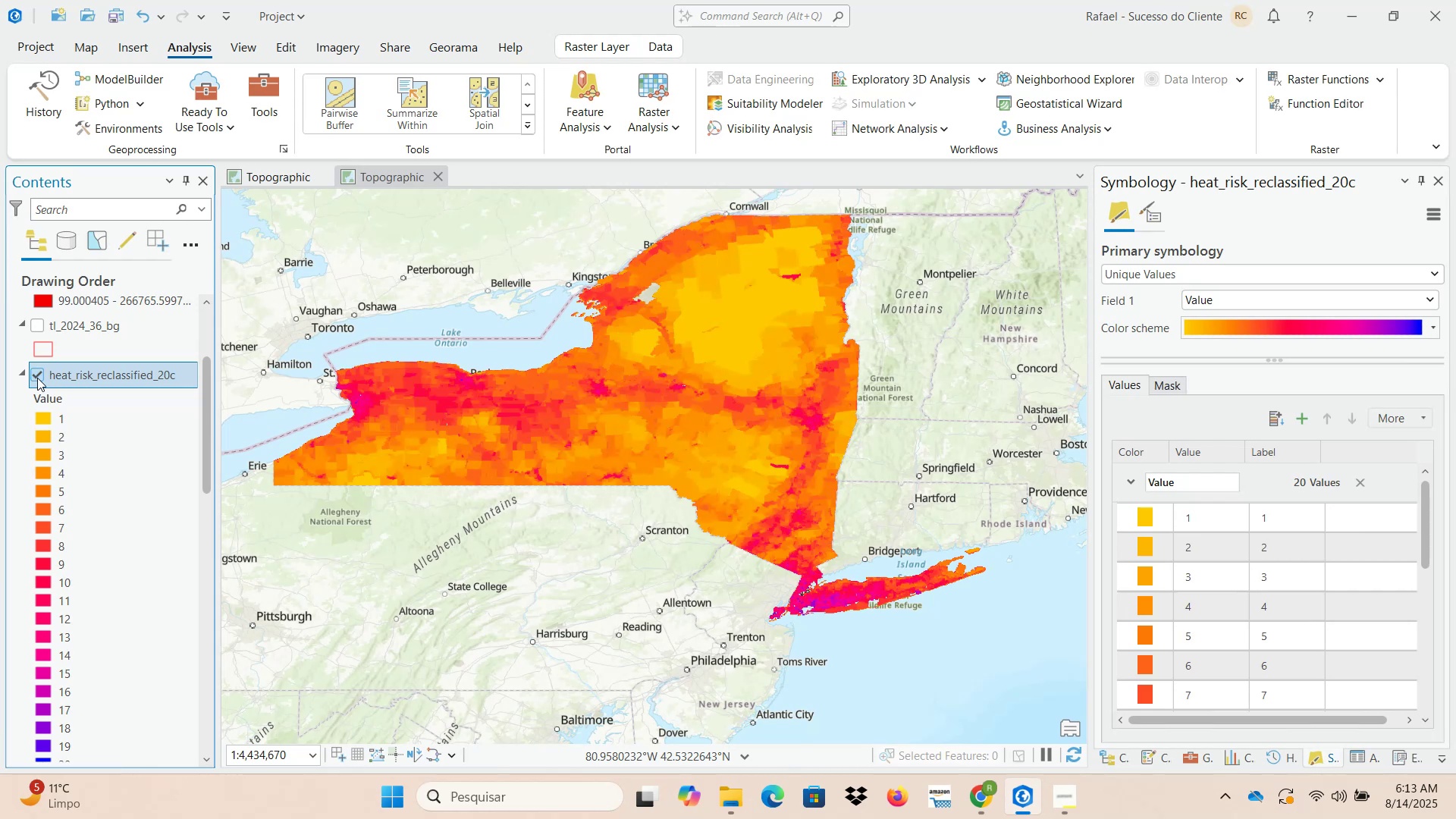 
left_click([37, 378])
 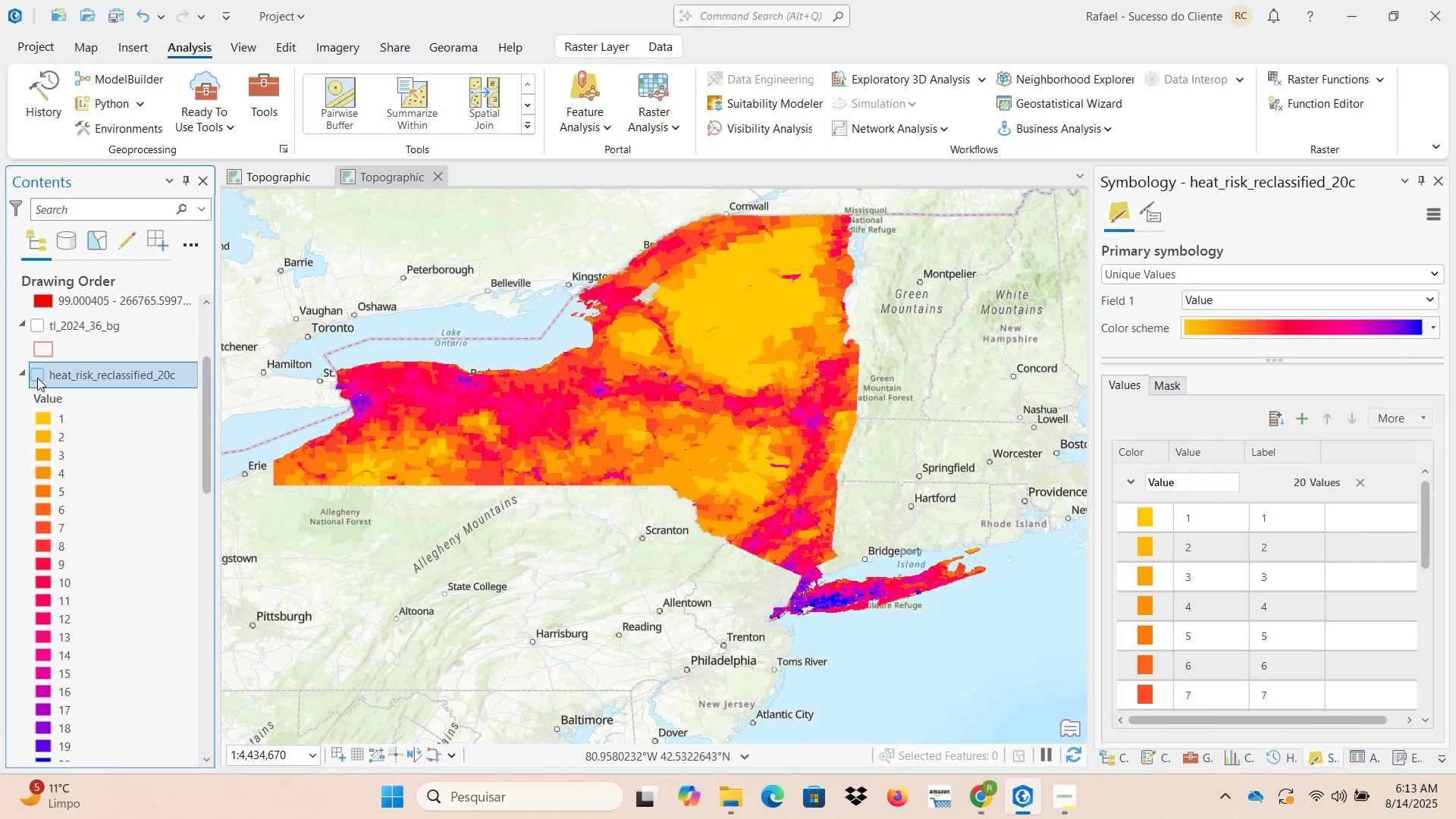 
left_click([37, 378])
 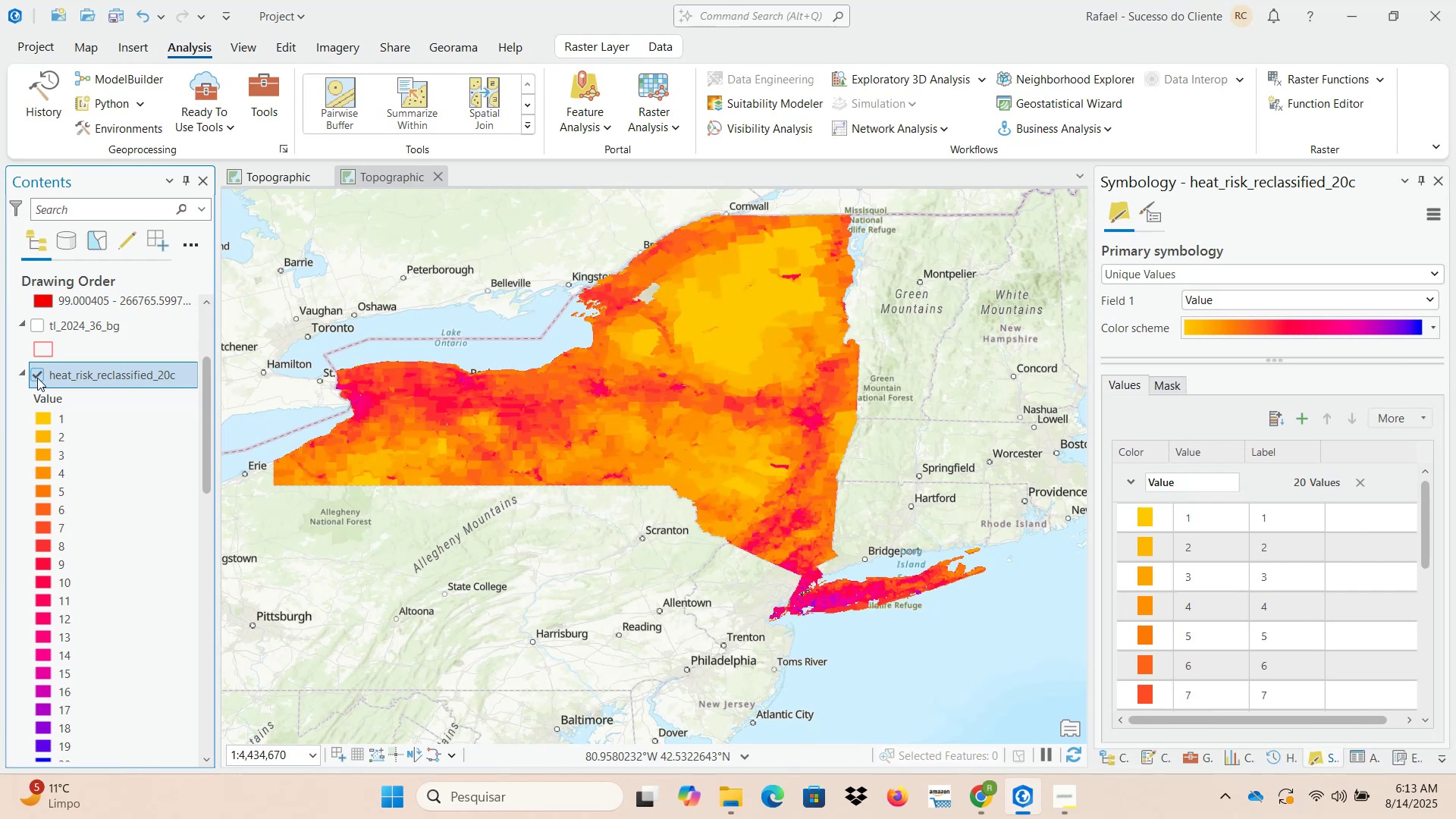 
left_click([37, 378])
 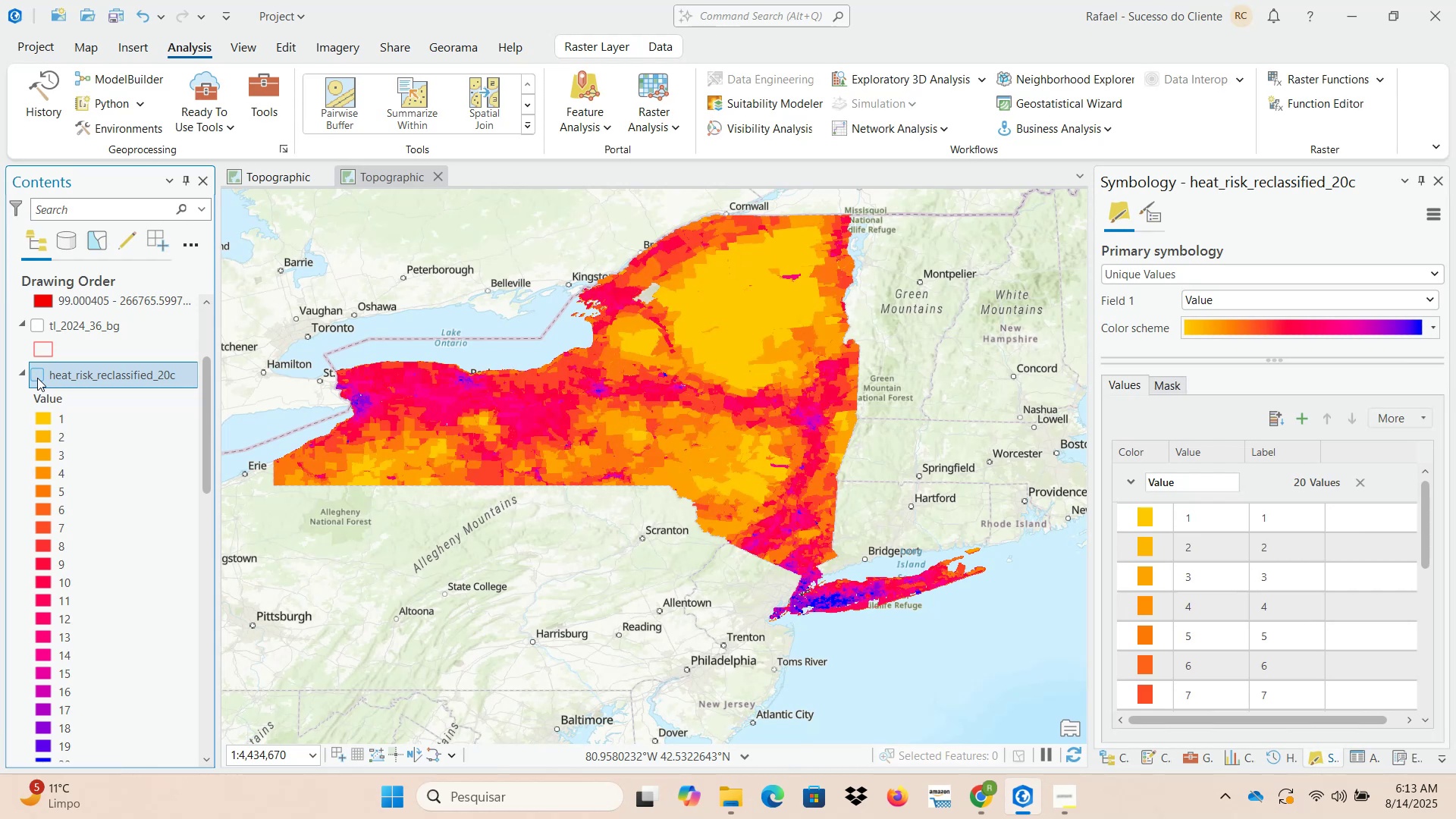 
left_click([37, 378])
 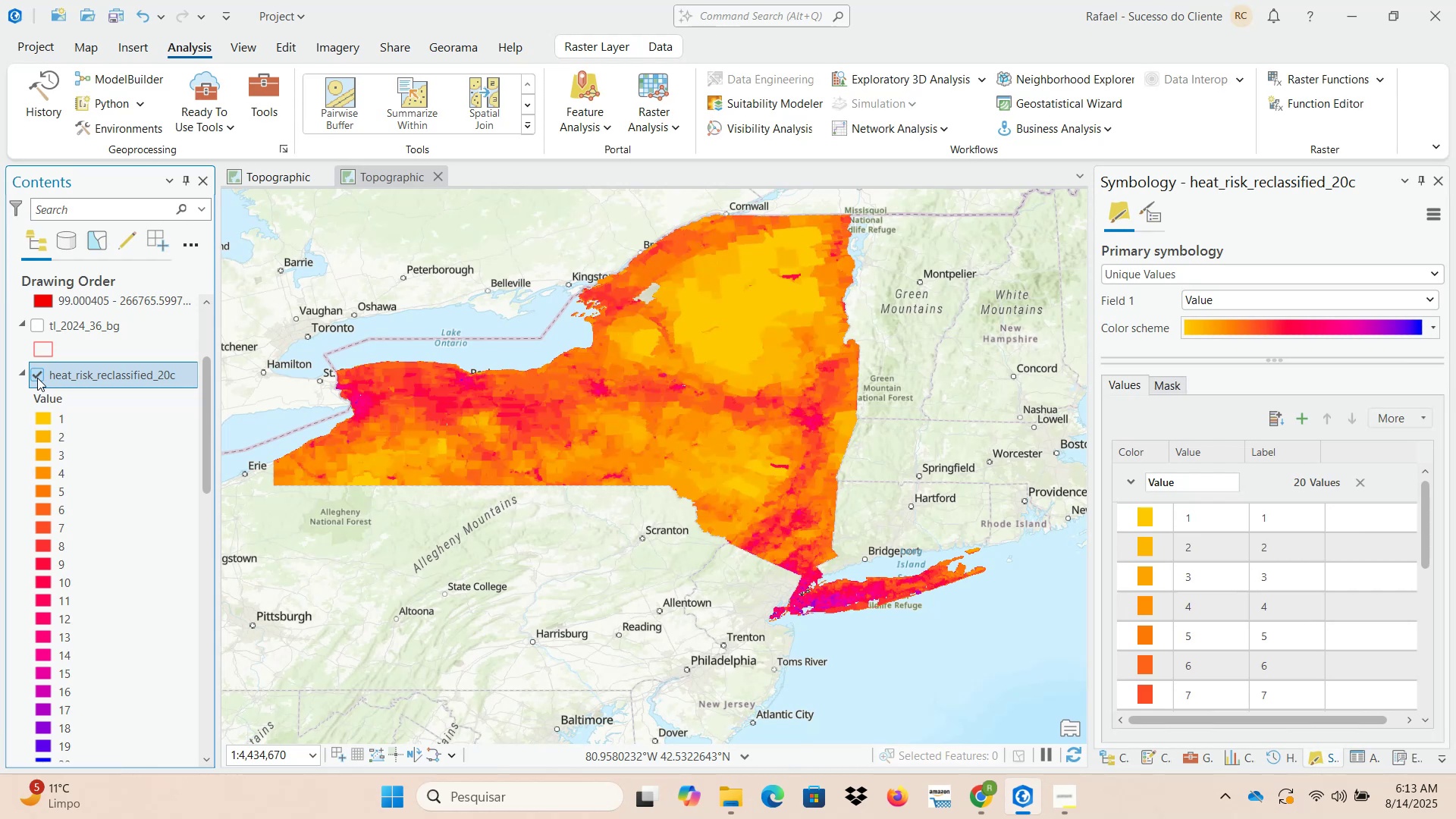 
left_click([37, 378])
 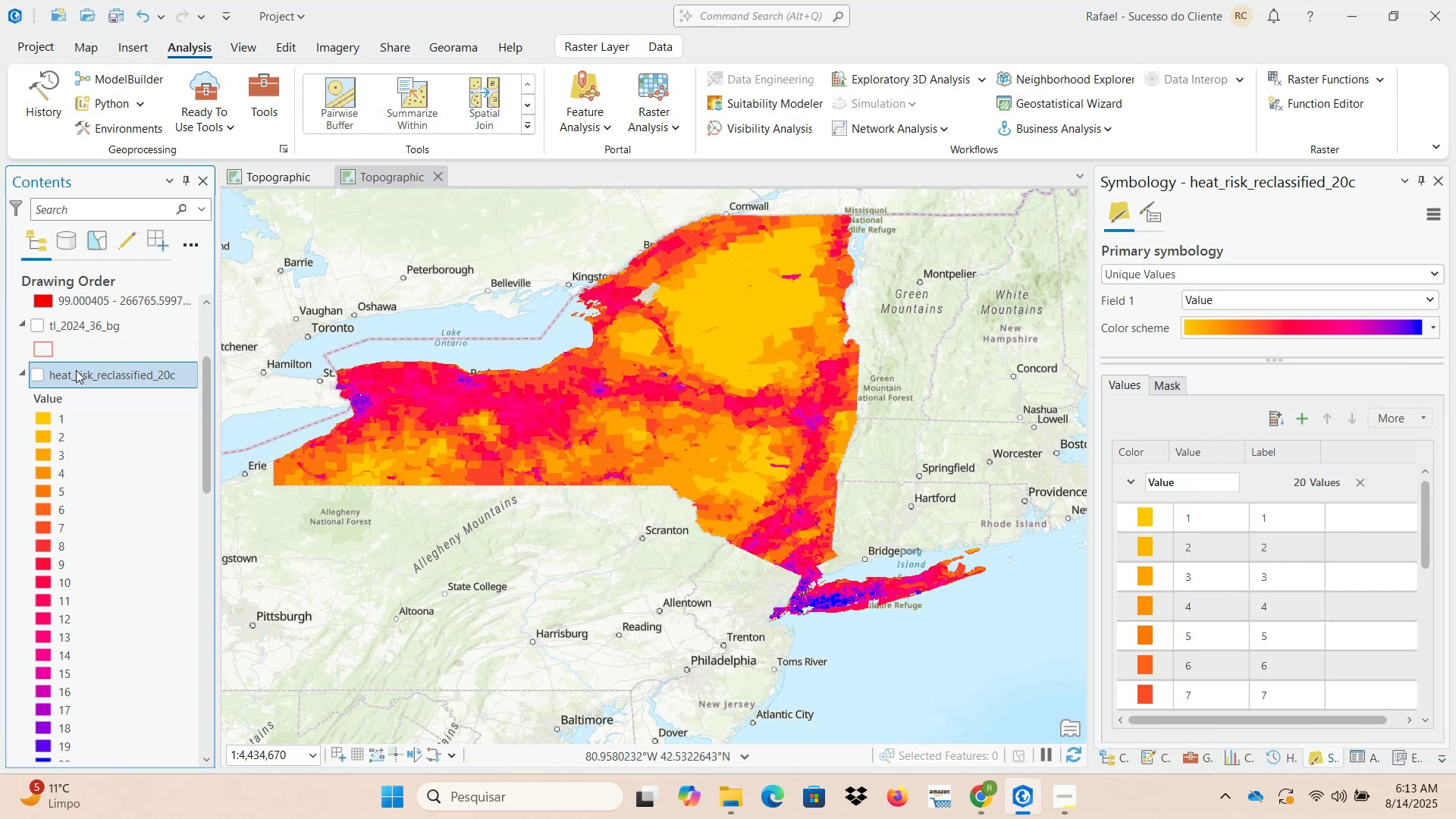 
right_click([89, 376])
 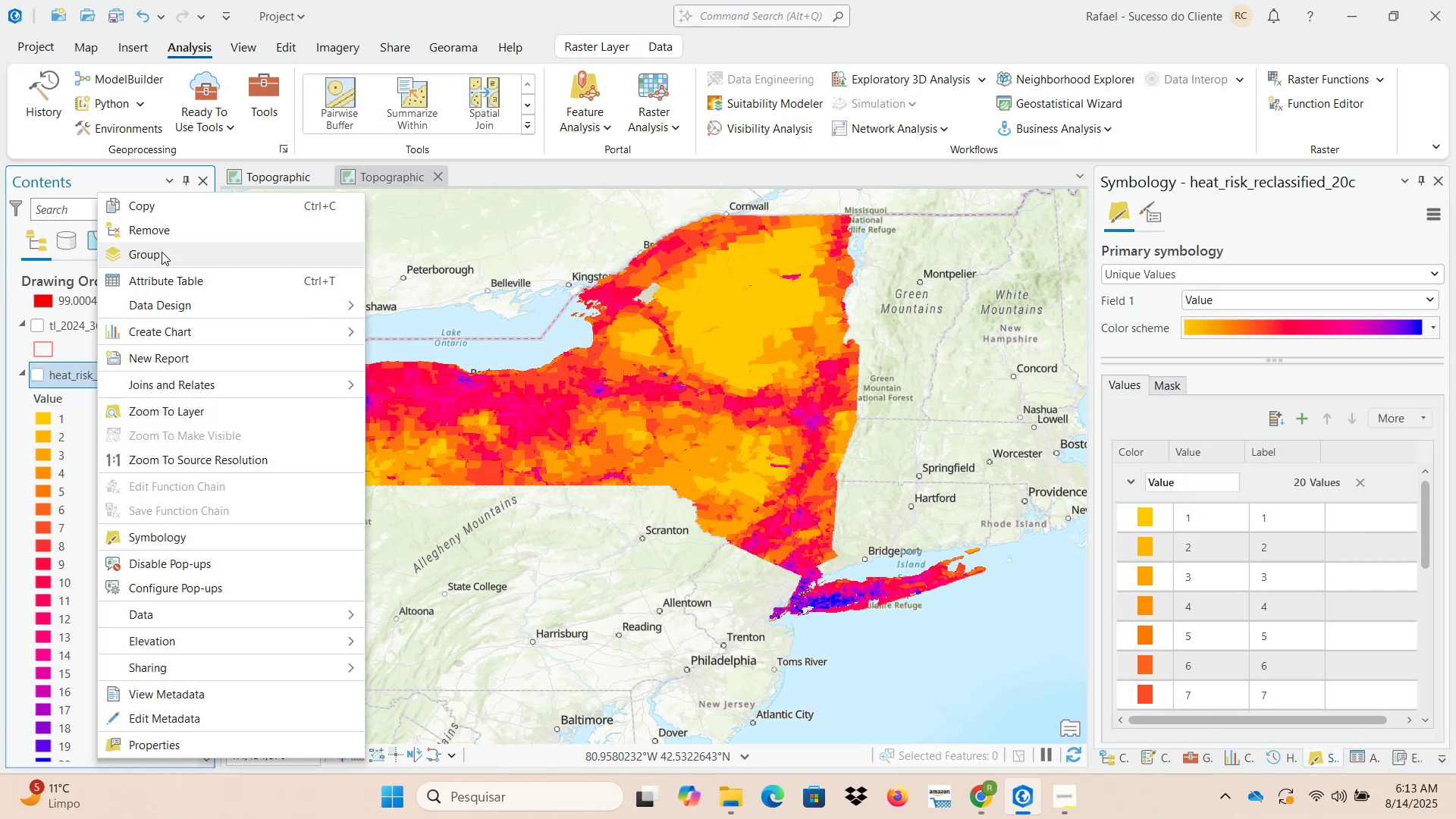 
left_click([161, 234])
 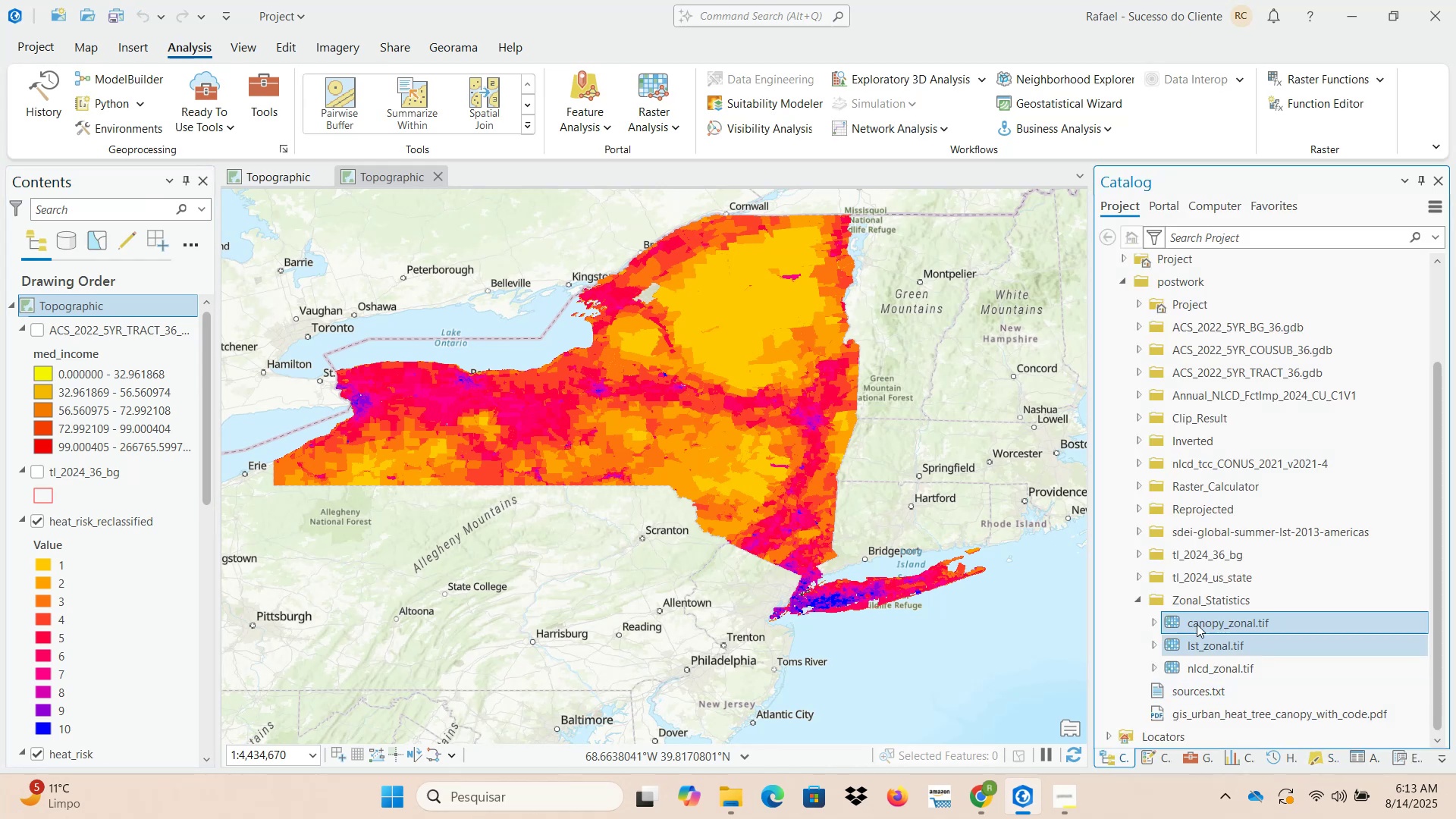 
scroll: coordinate [1224, 570], scroll_direction: up, amount: 5.0
 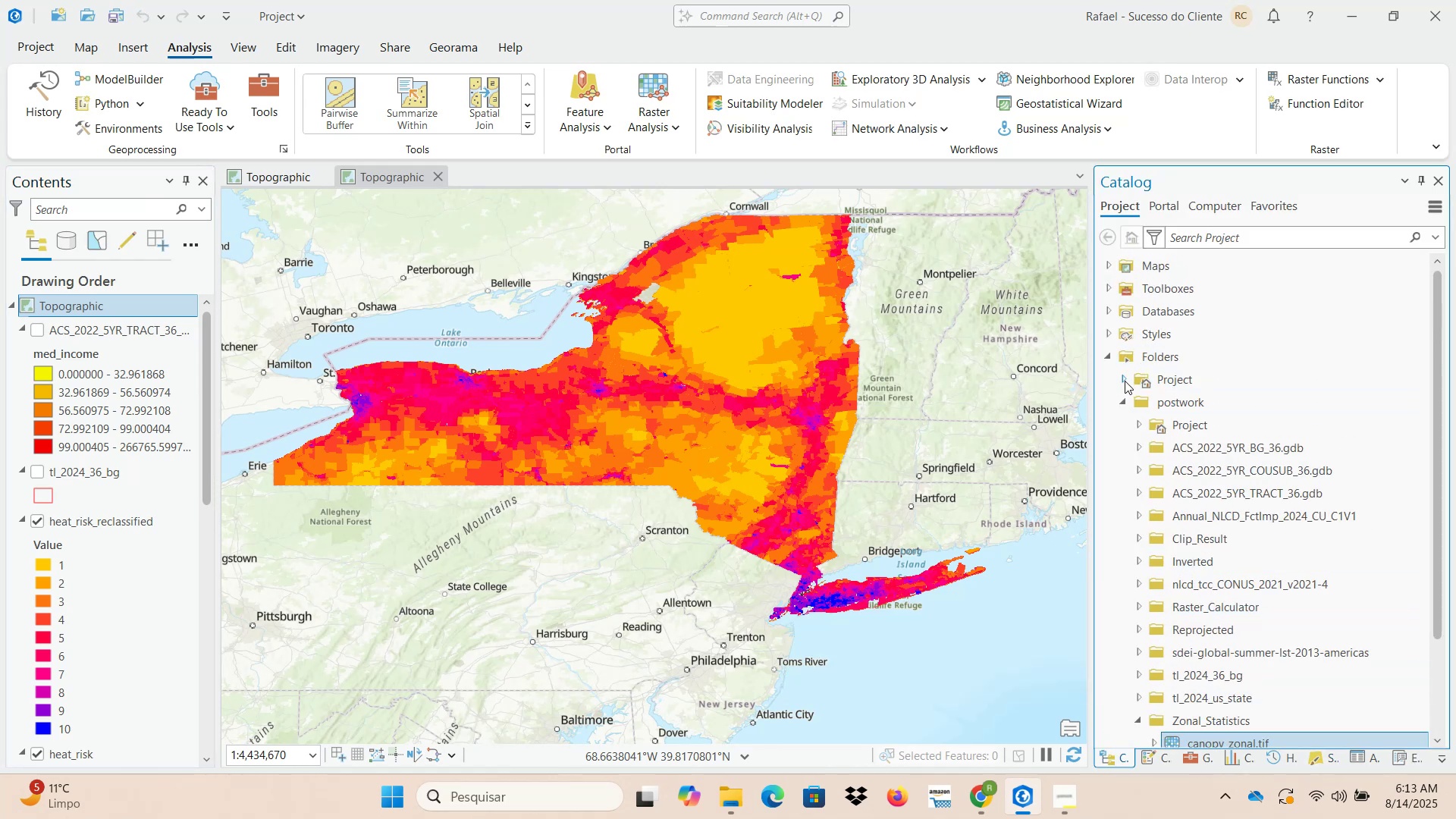 
left_click([1111, 314])
 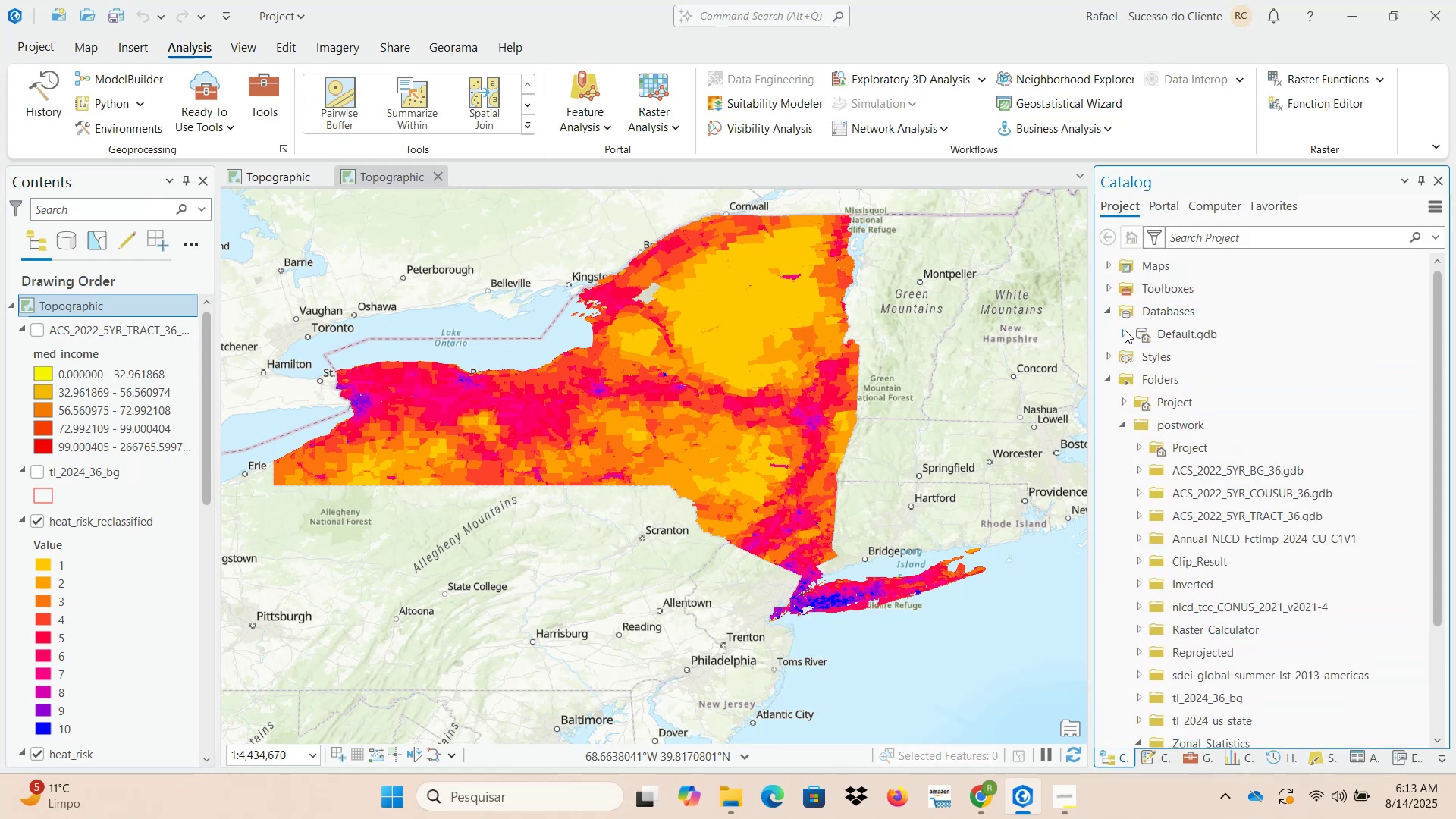 
left_click([1126, 335])
 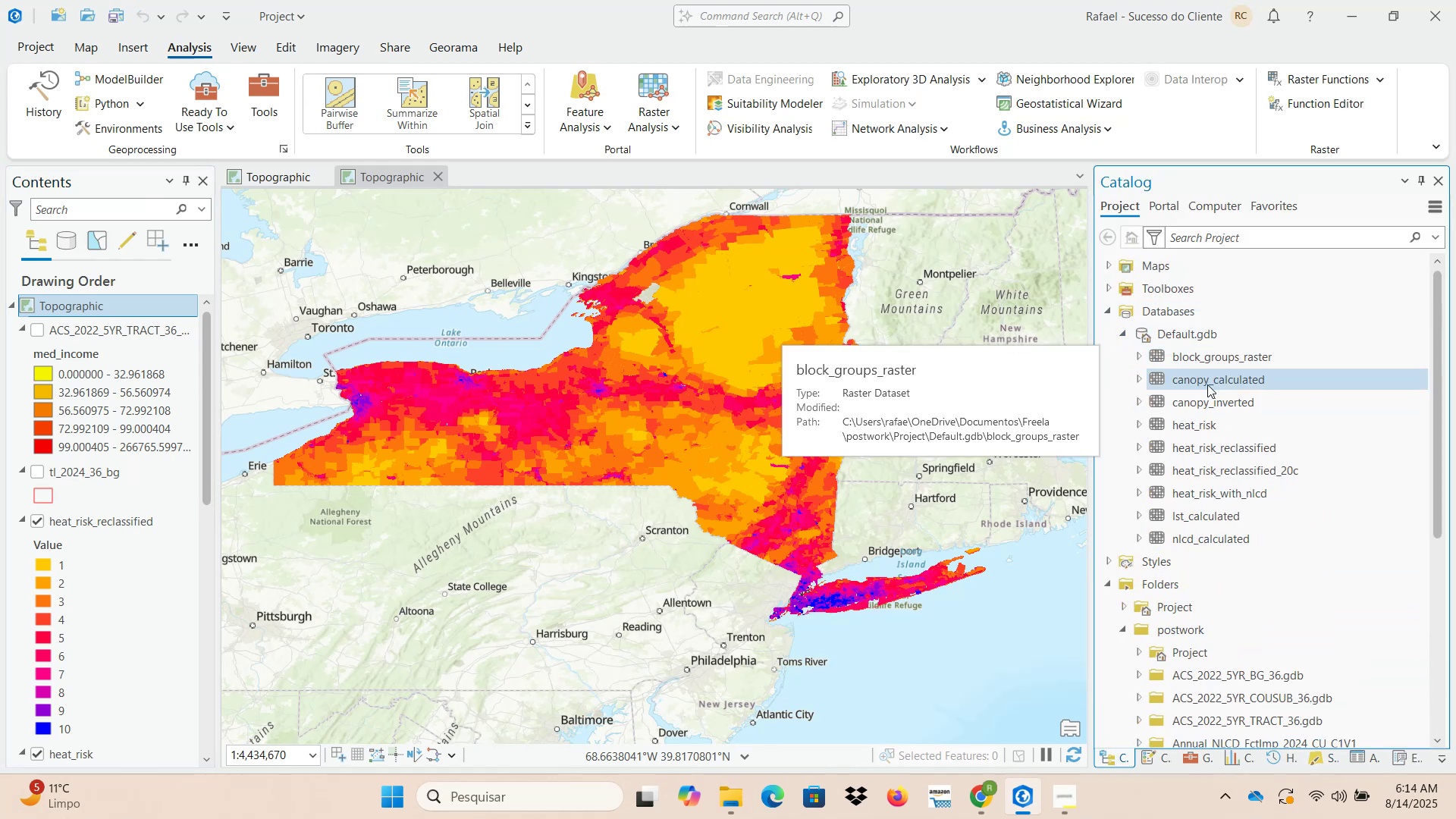 
left_click([1266, 471])
 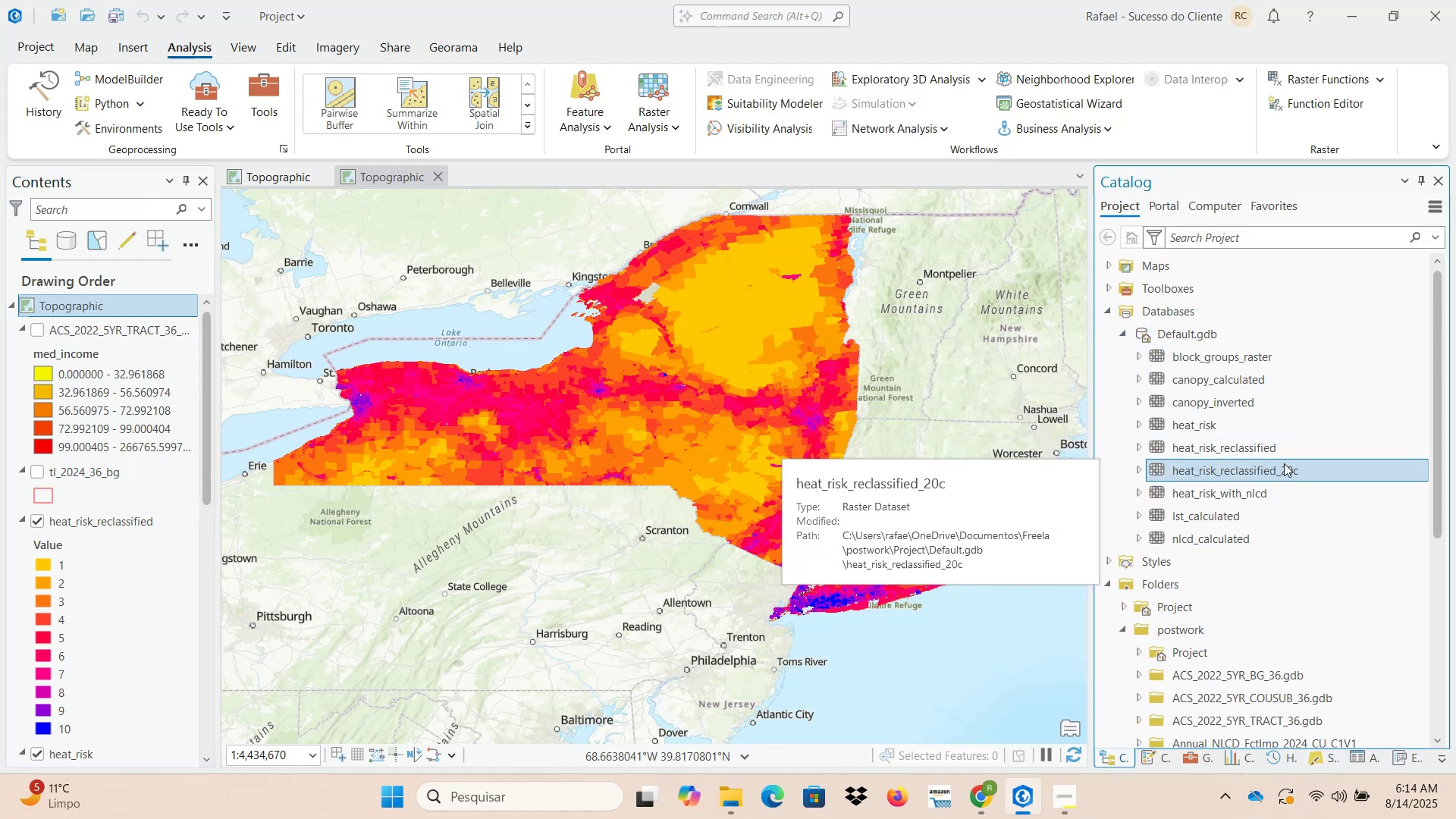 
key(Delete)
 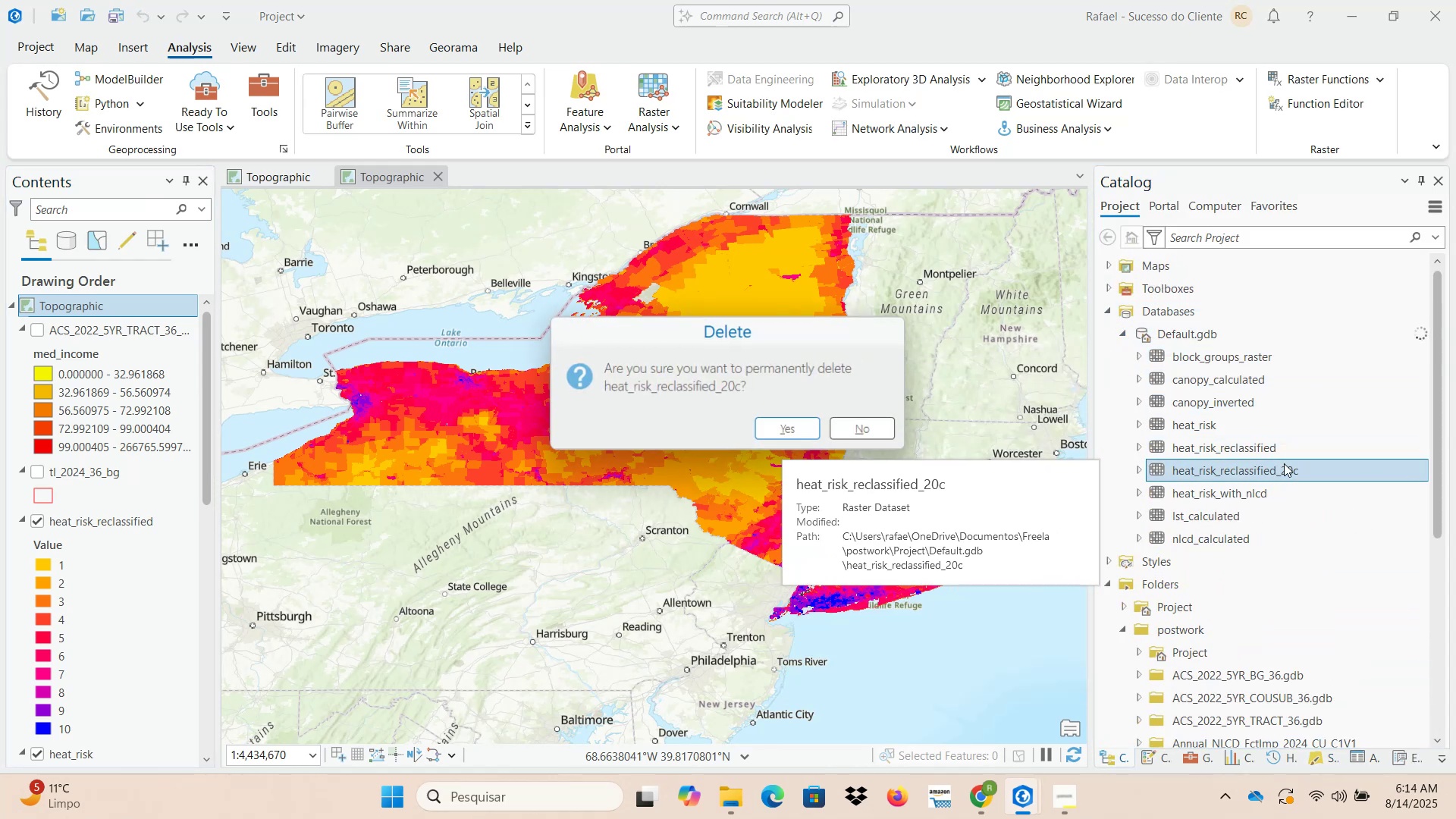 
key(Enter)
 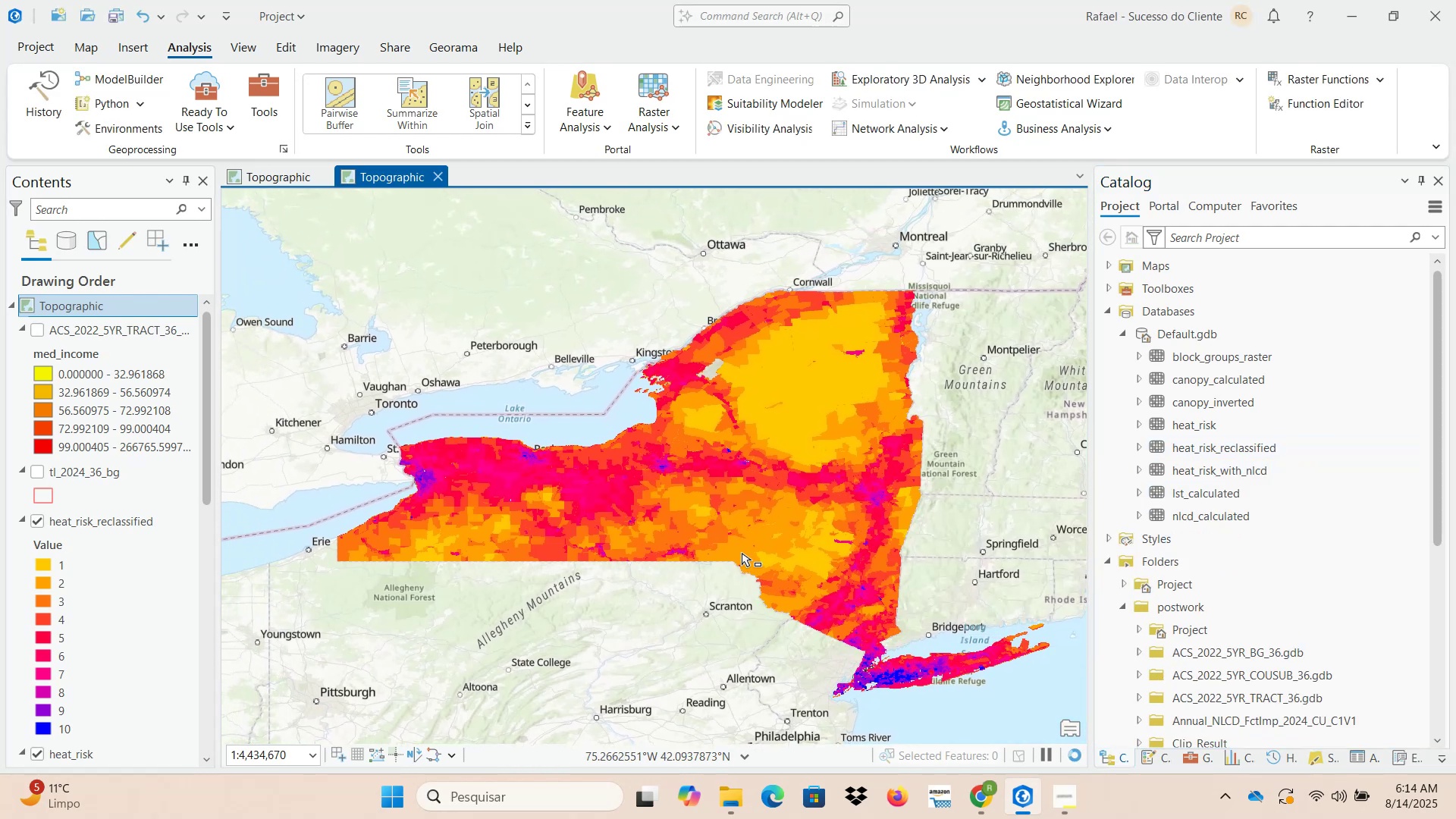 
wait(6.98)
 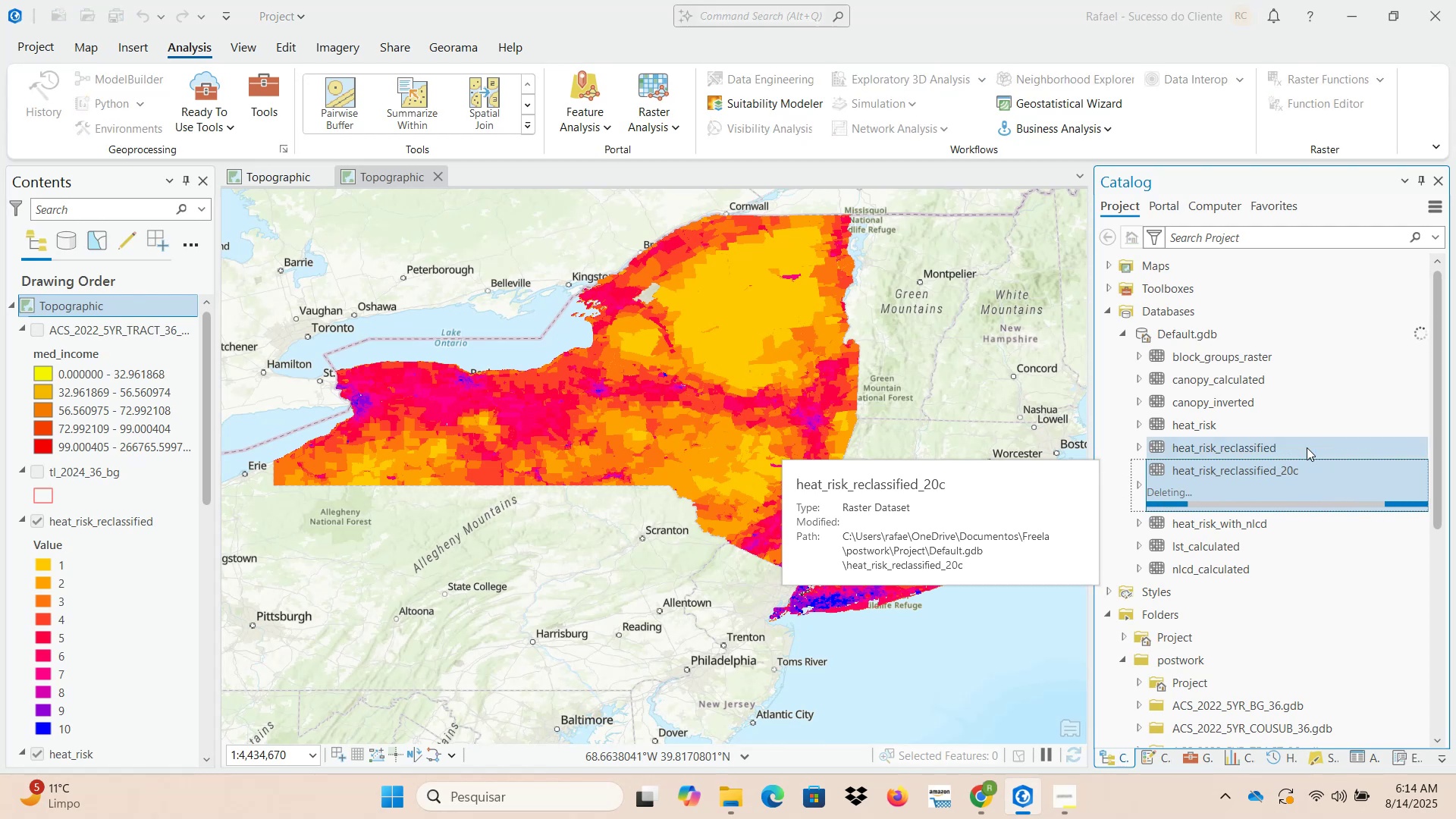 
scroll: coordinate [65, 529], scroll_direction: down, amount: 5.0
 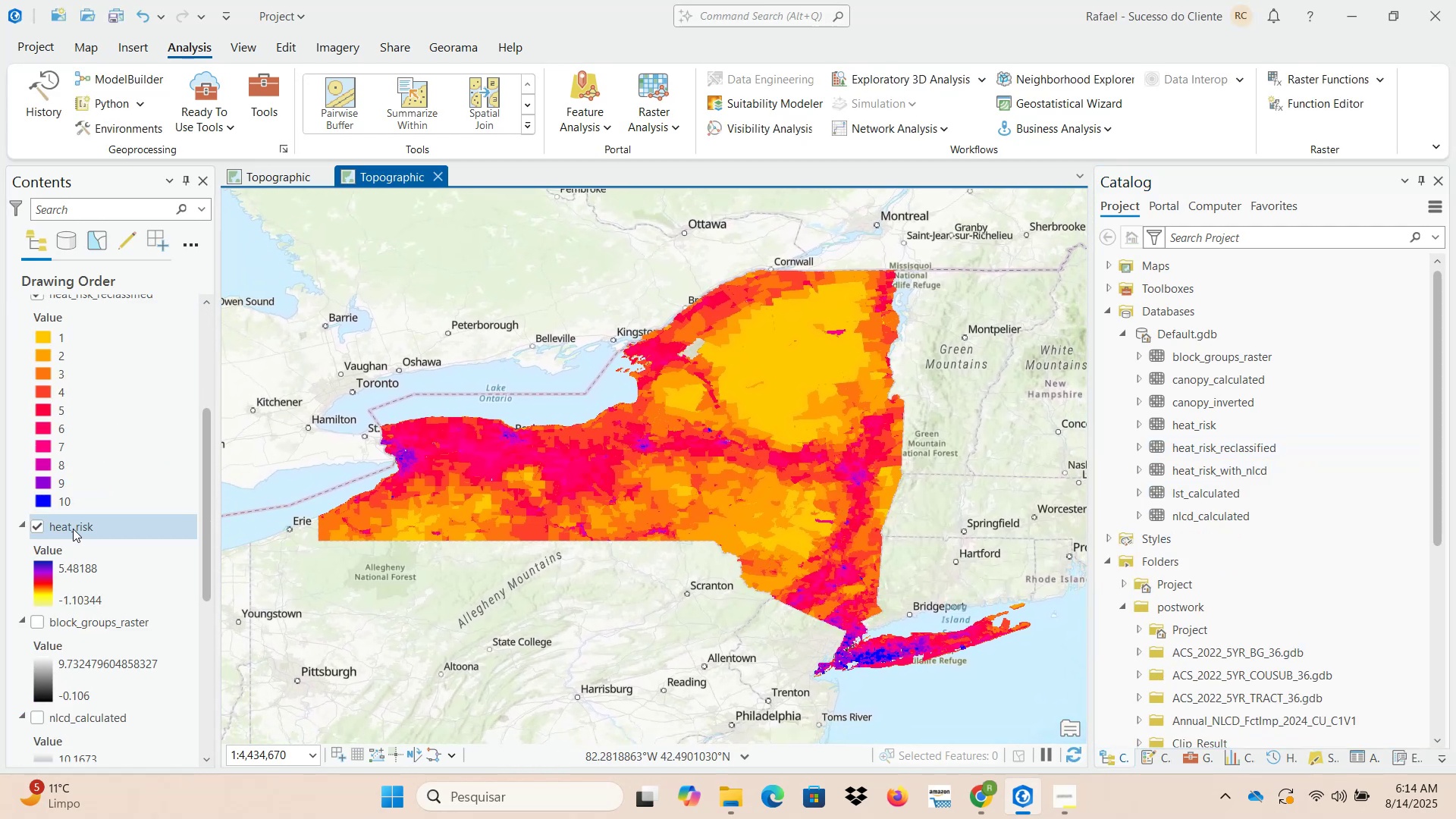 
scroll: coordinate [80, 529], scroll_direction: up, amount: 2.0
 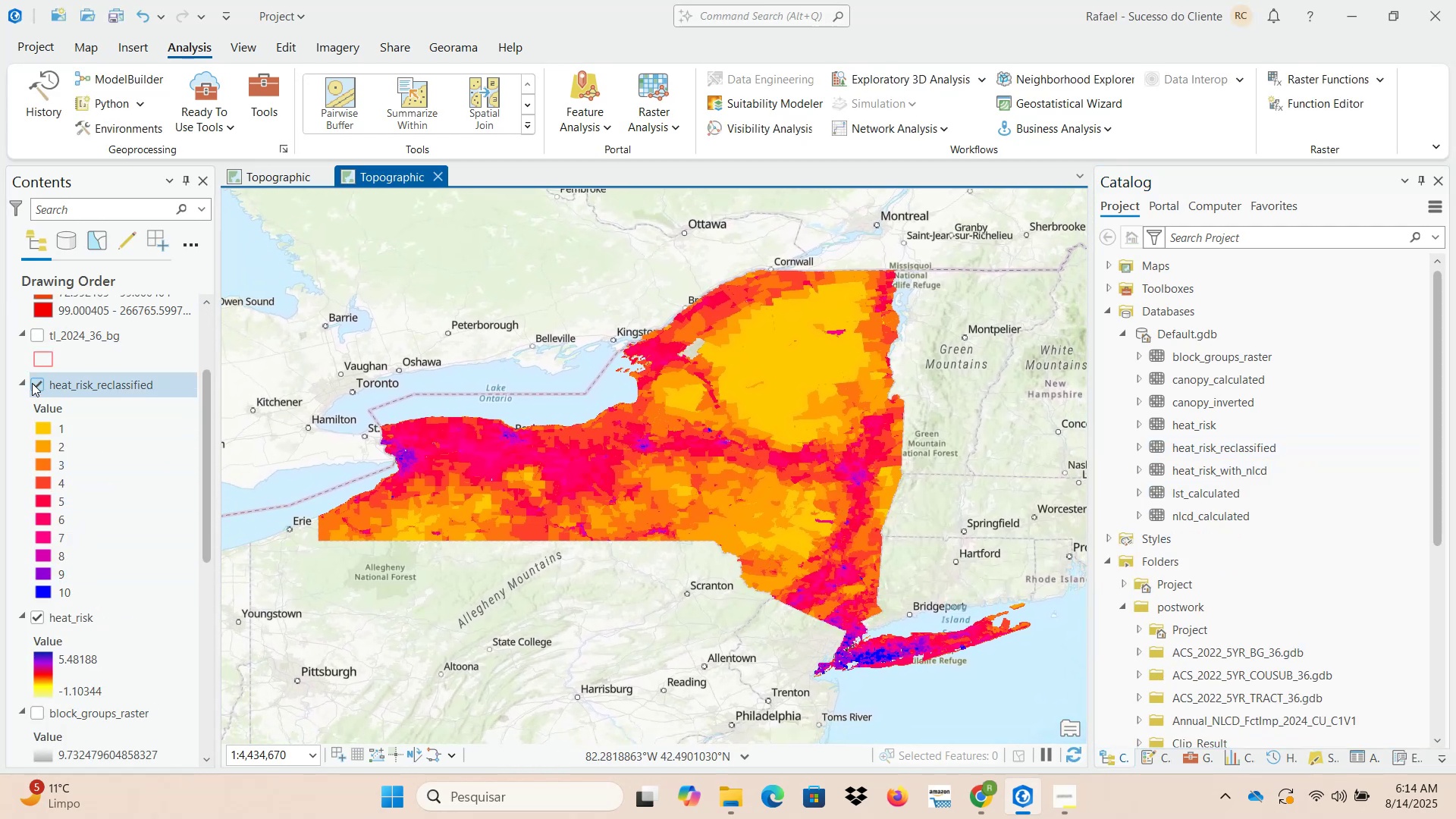 
left_click([36, 388])
 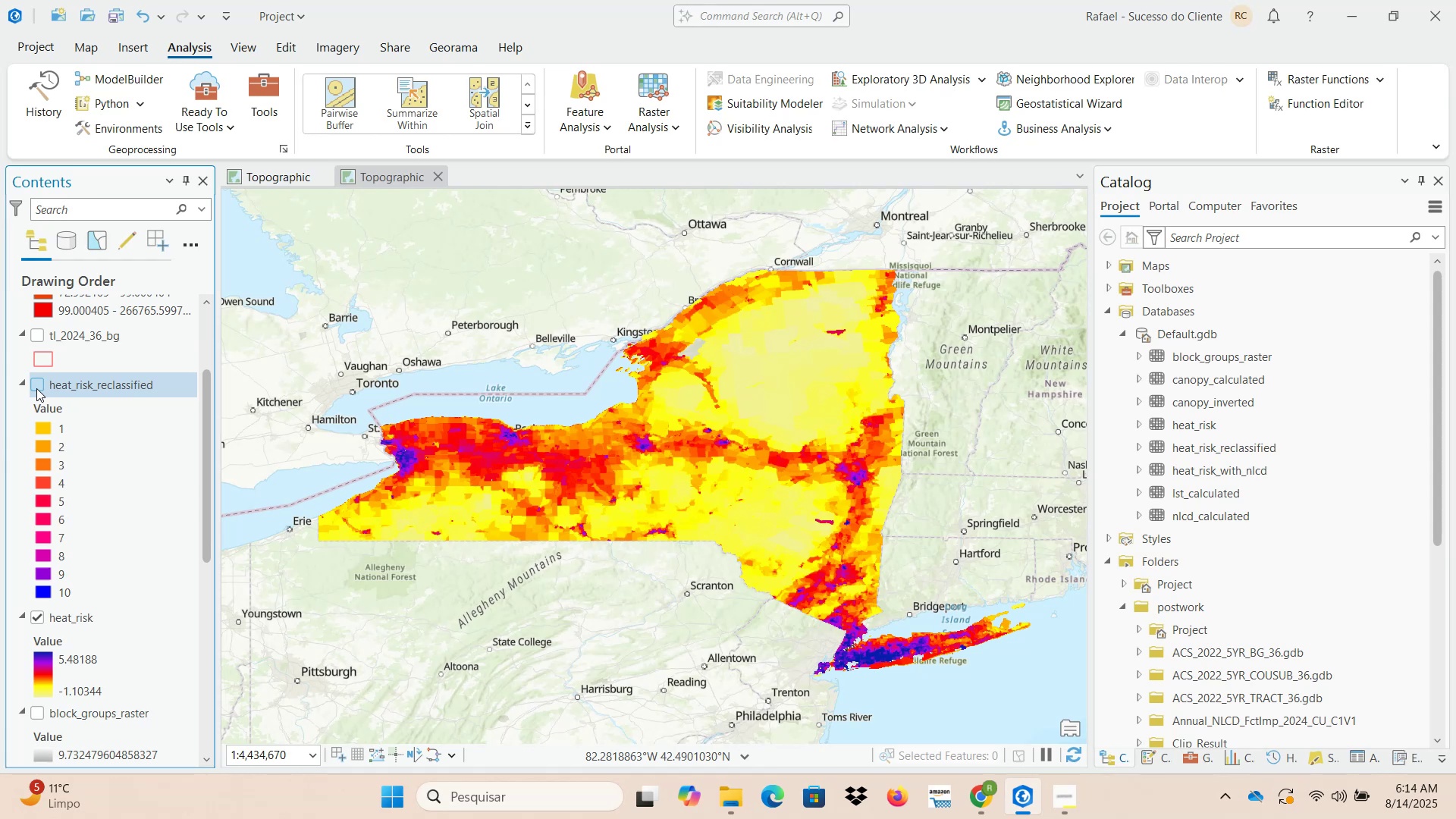 
left_click([36, 388])
 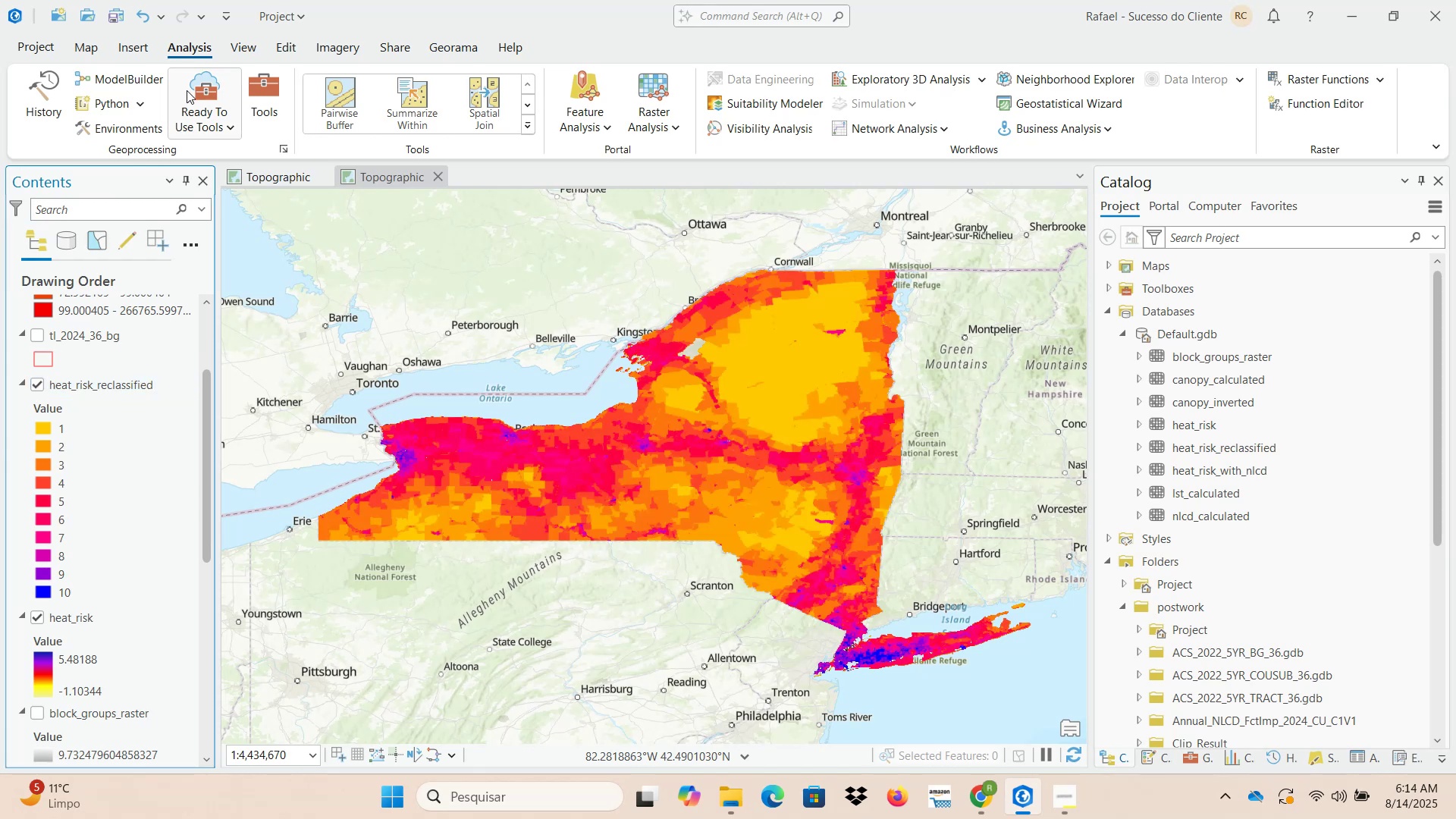 
left_click([259, 100])
 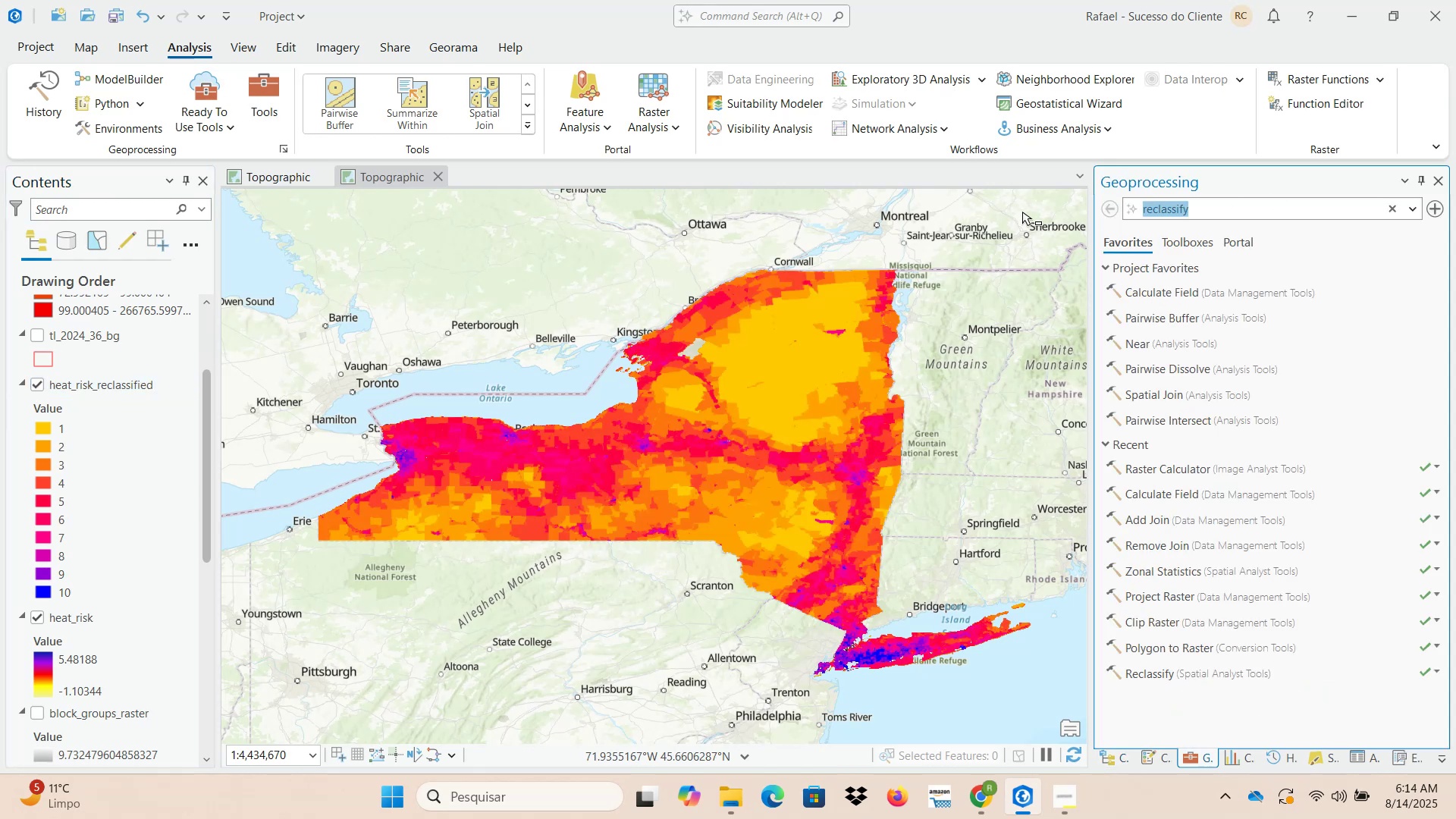 
type(rase)
key(Backspace)
type(ter to pl)
key(Backspace)
type(olygon)
 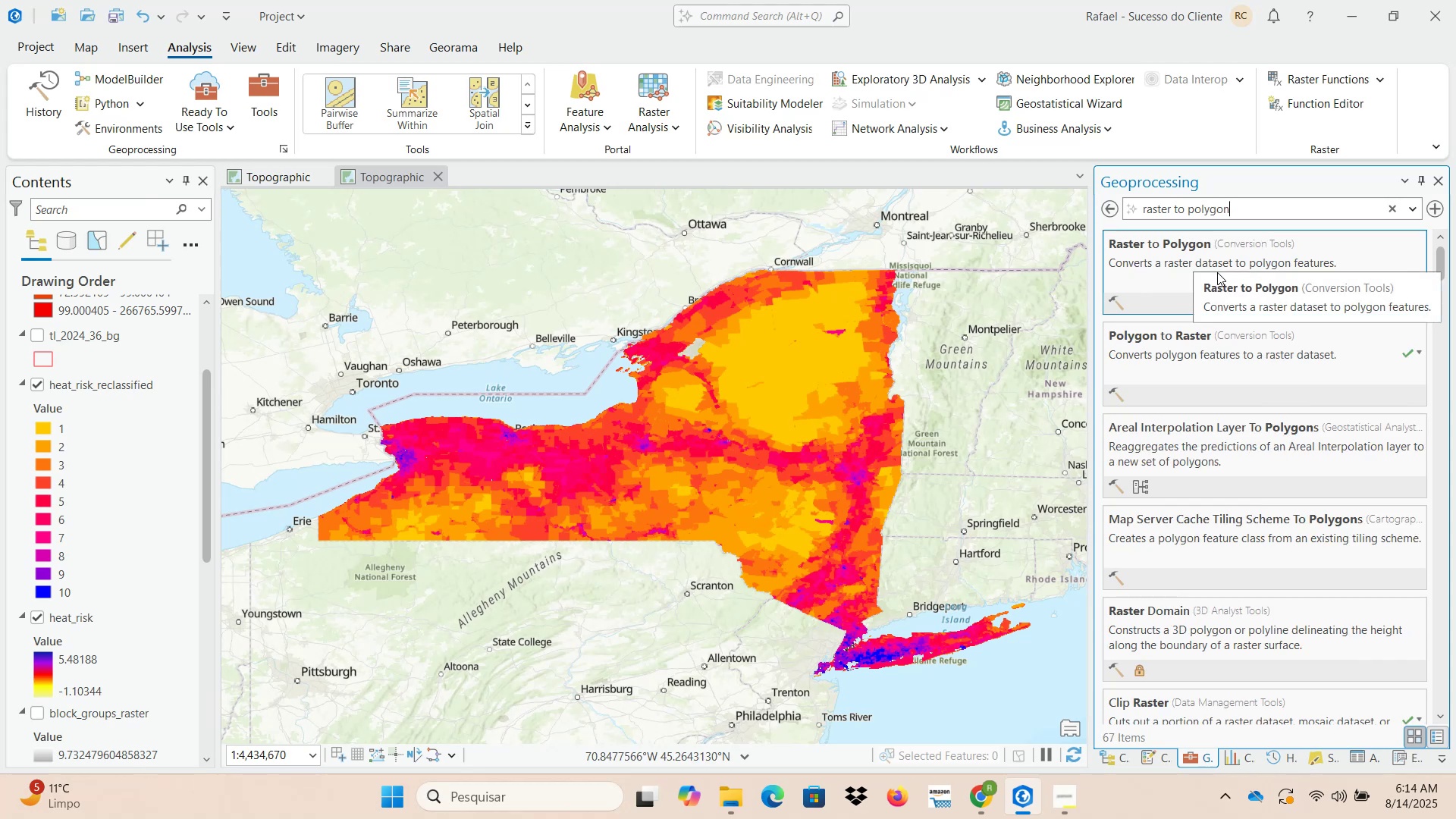 
wait(7.94)
 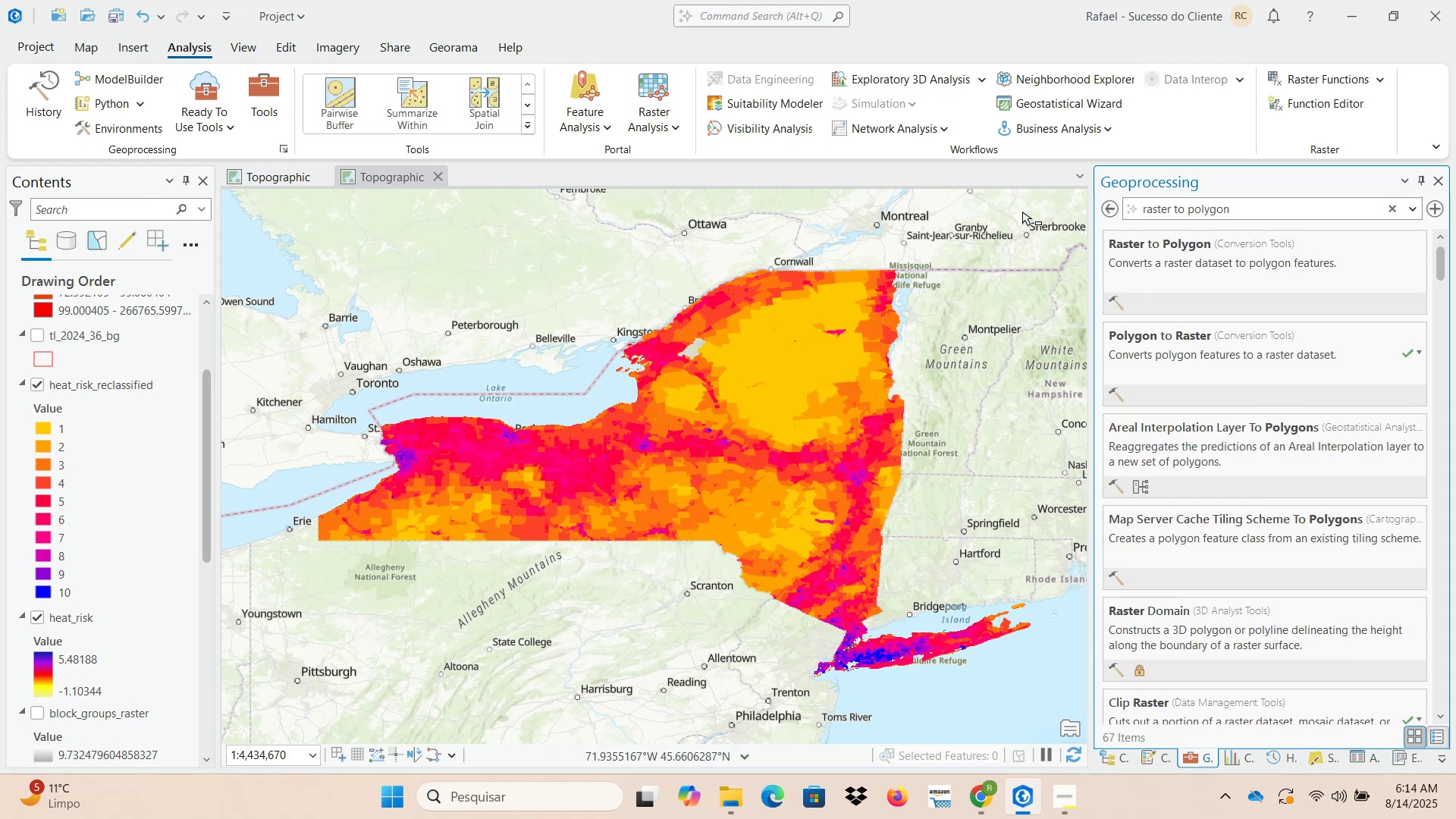 
left_click([1202, 271])
 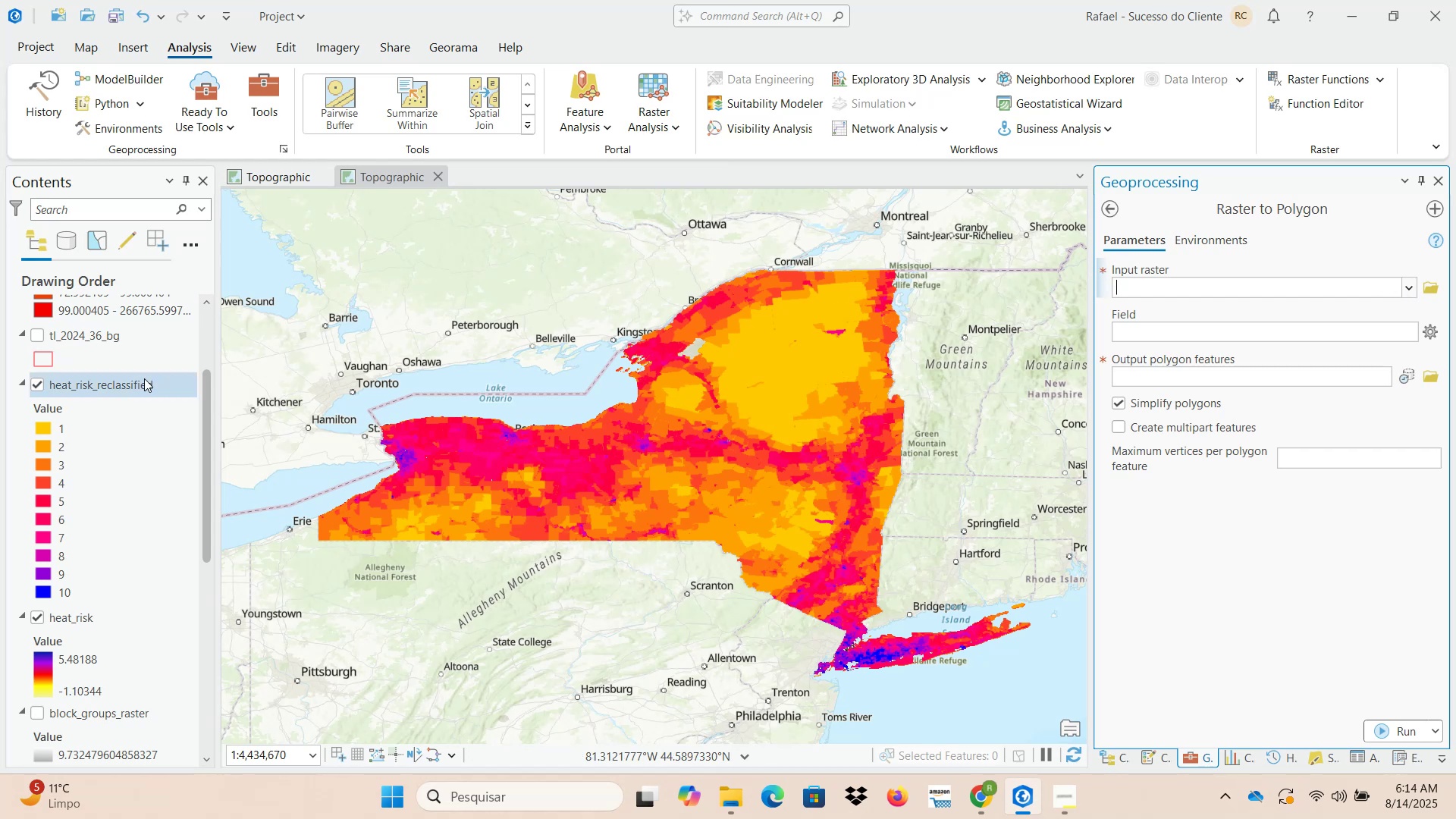 
mouse_move([1202, 312])
 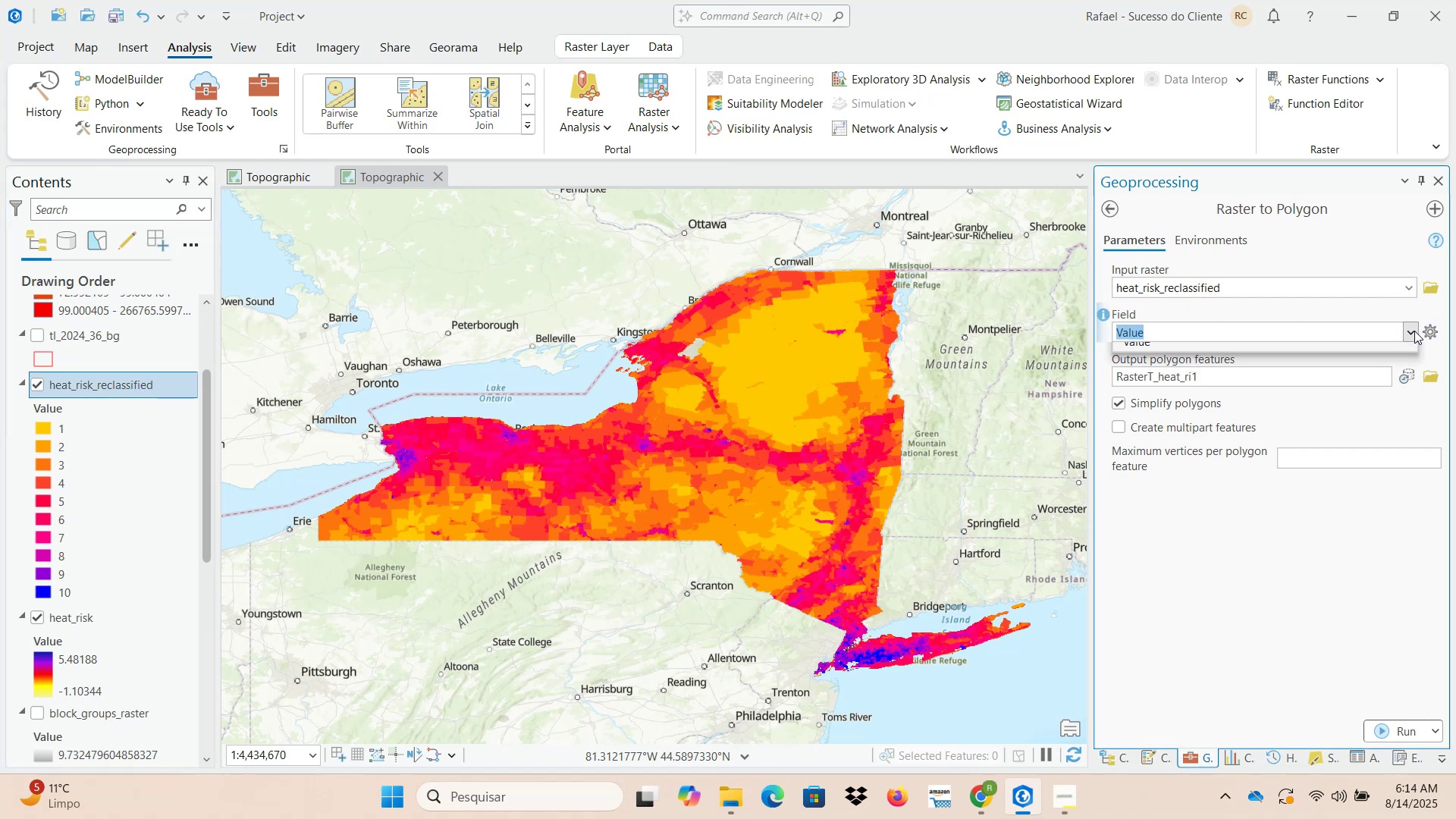 
left_click([1414, 331])
 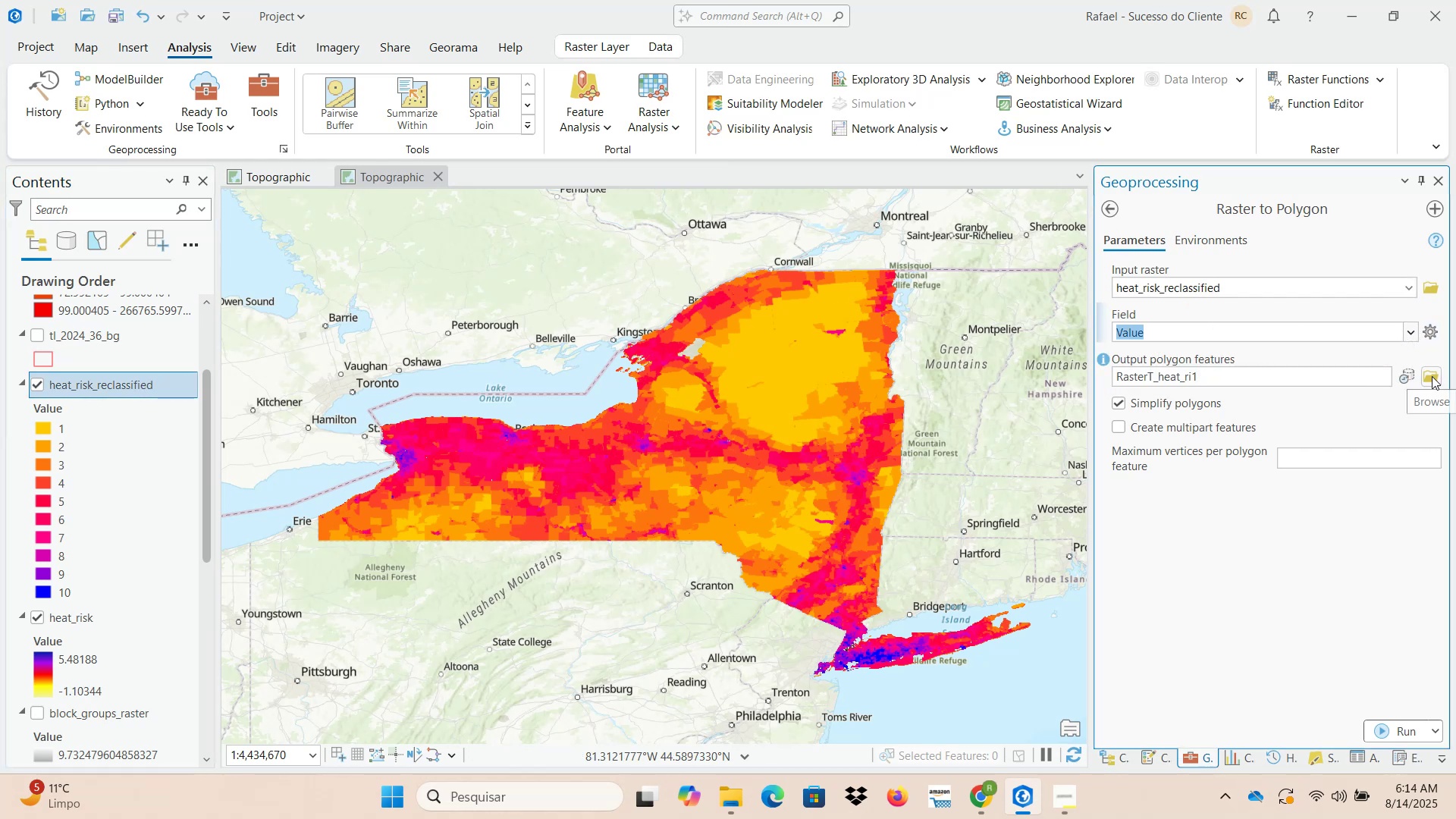 
left_click([1429, 376])
 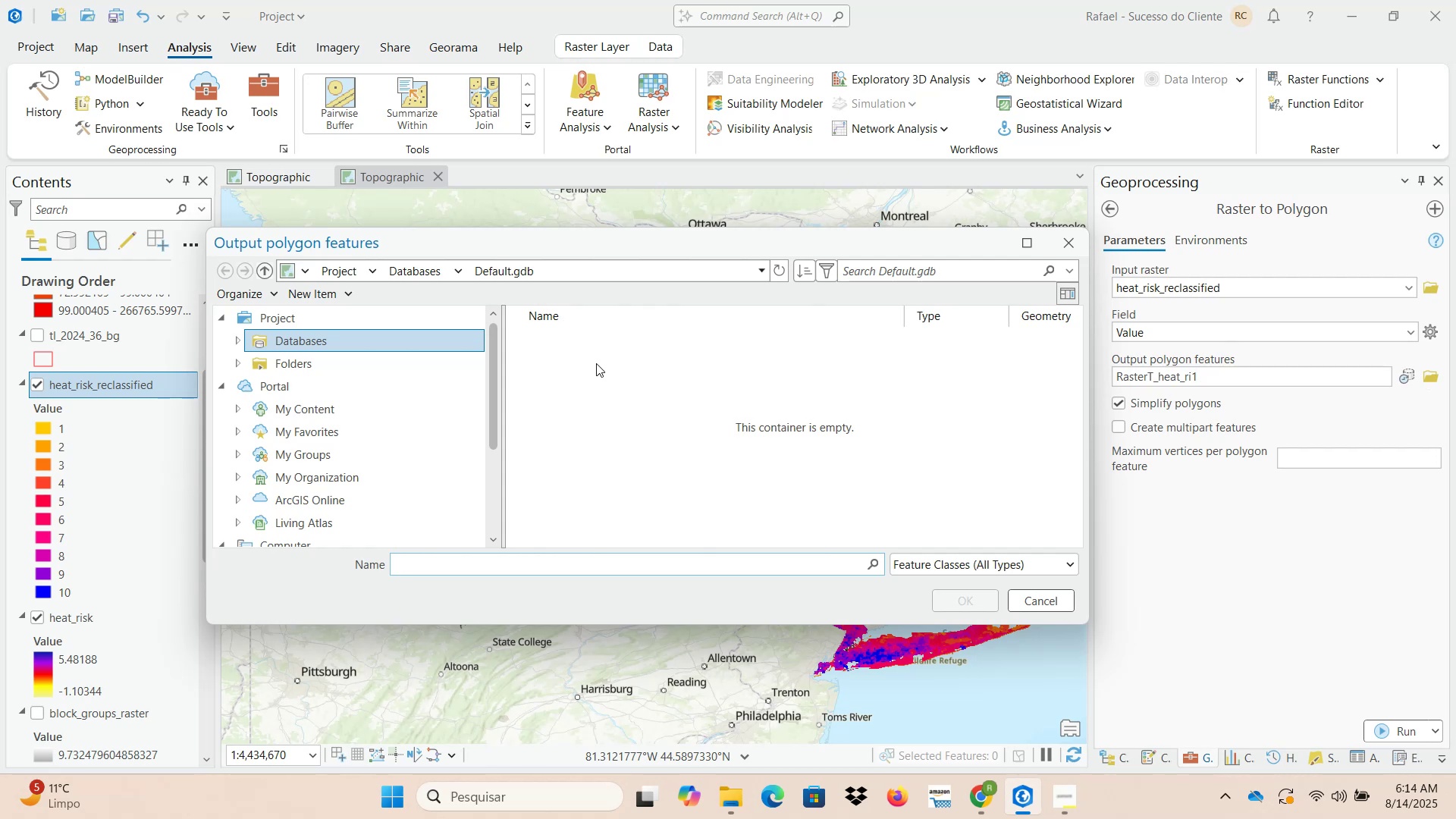 
left_click([380, 347])
 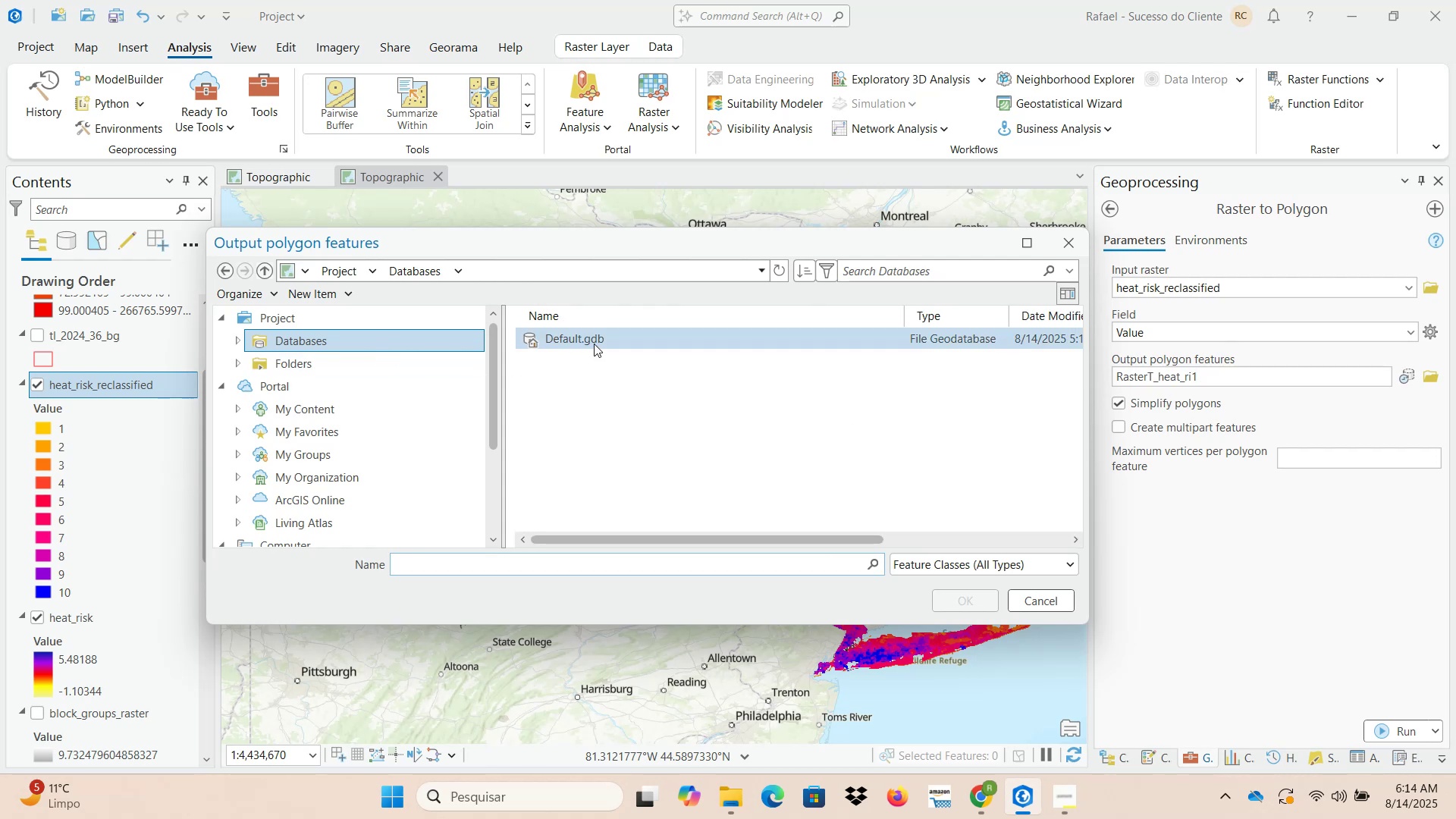 
double_click([594, 343])
 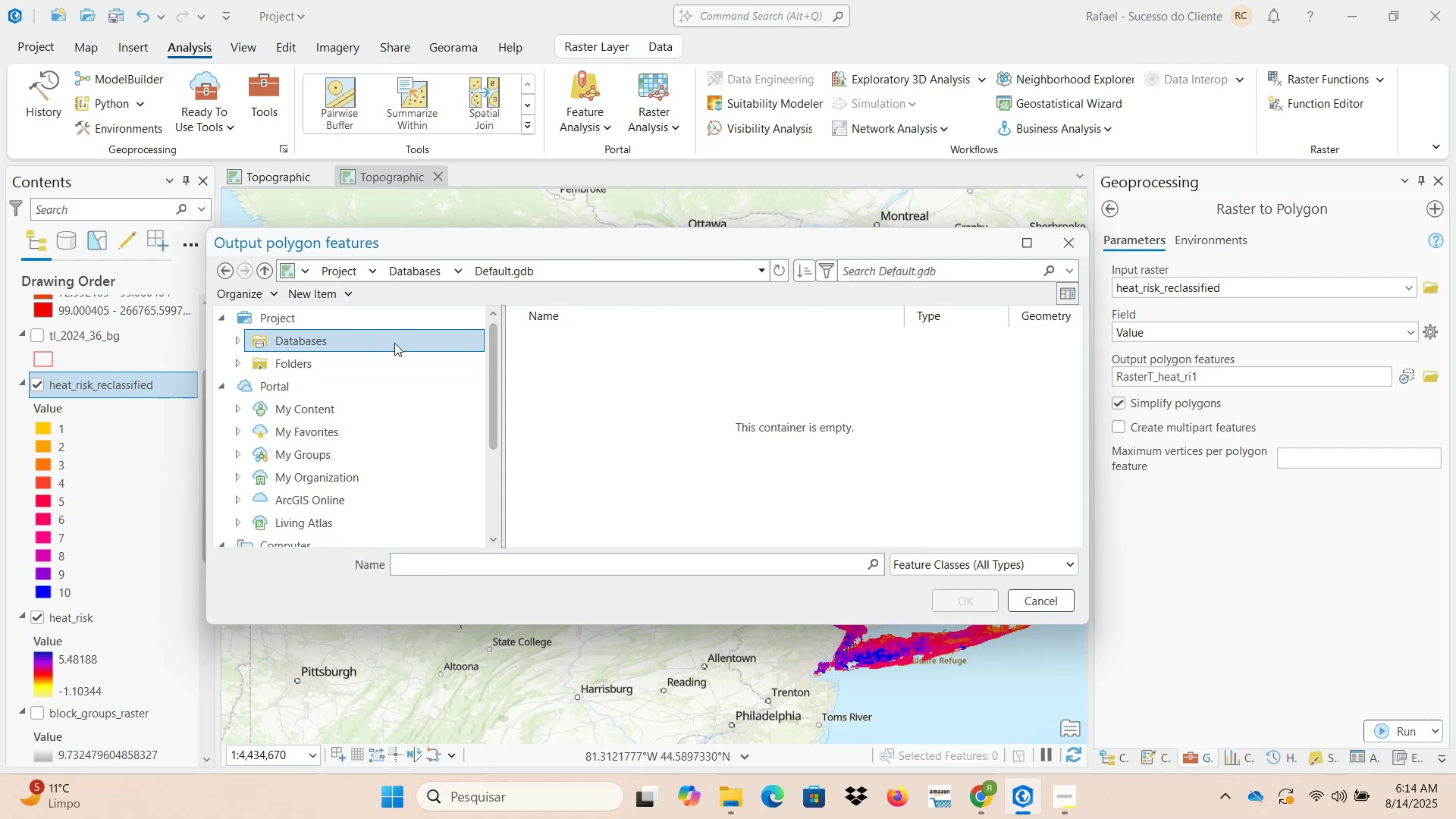 
left_click([364, 343])
 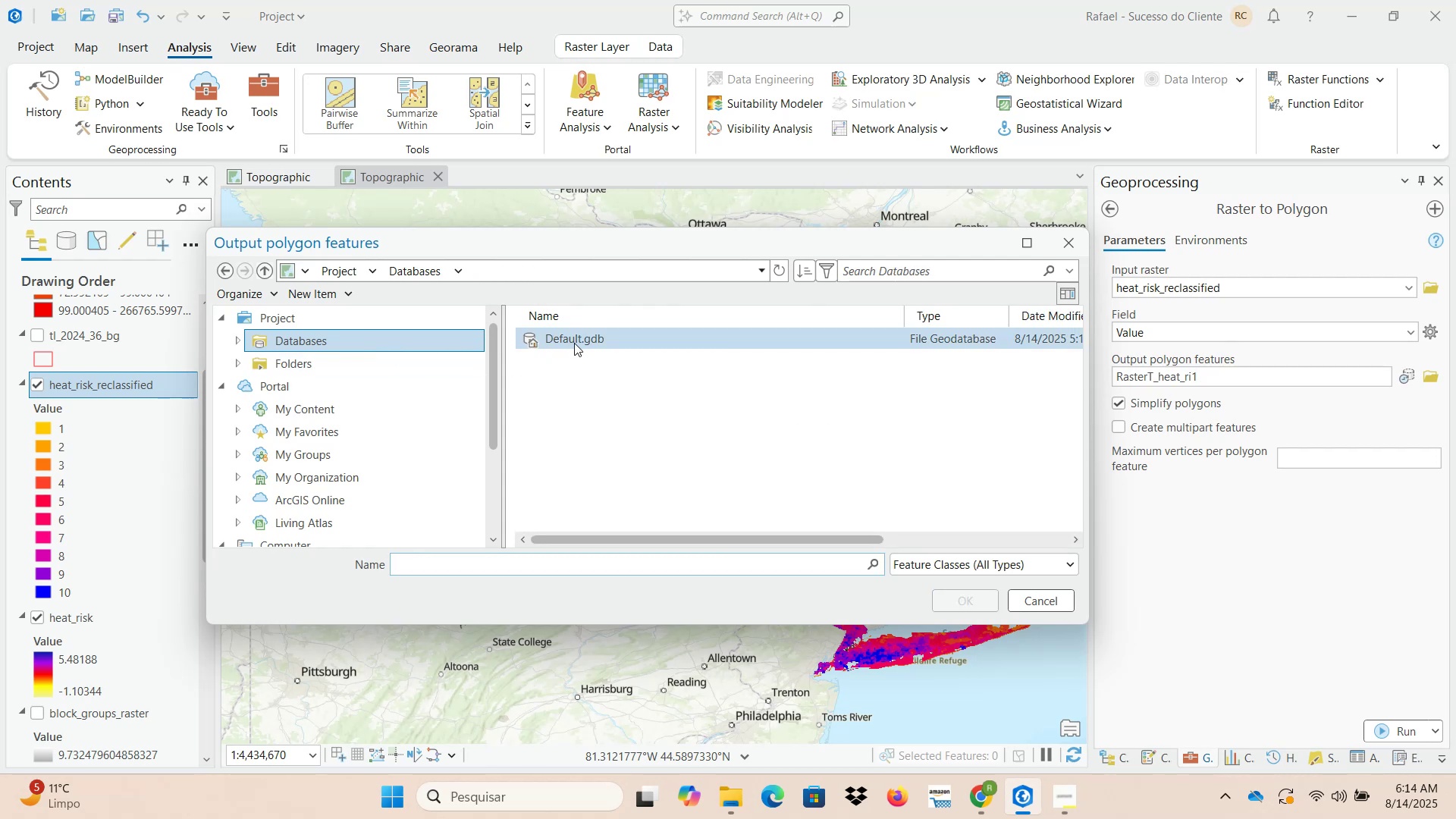 
double_click([573, 343])
 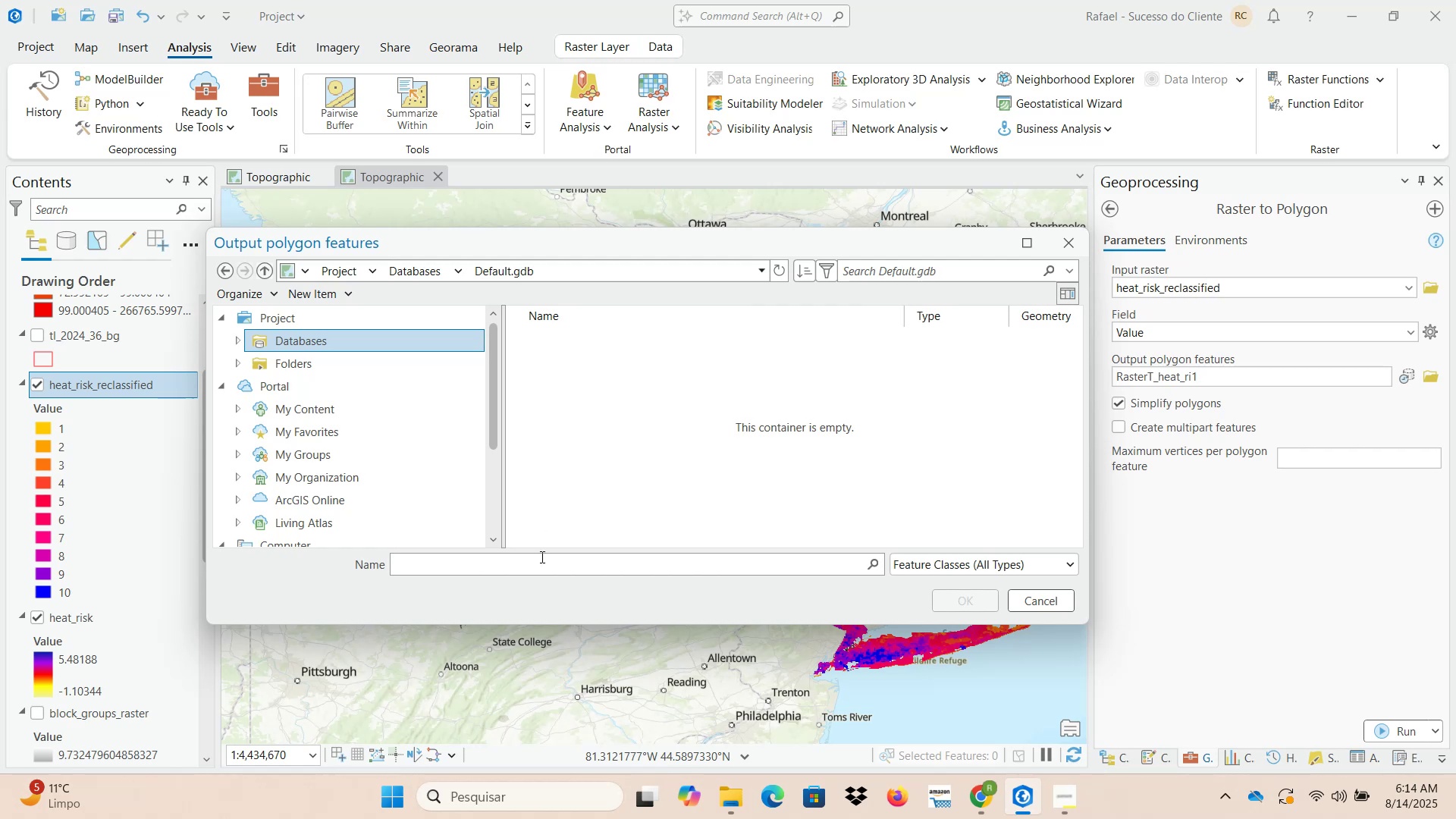 
left_click([538, 572])
 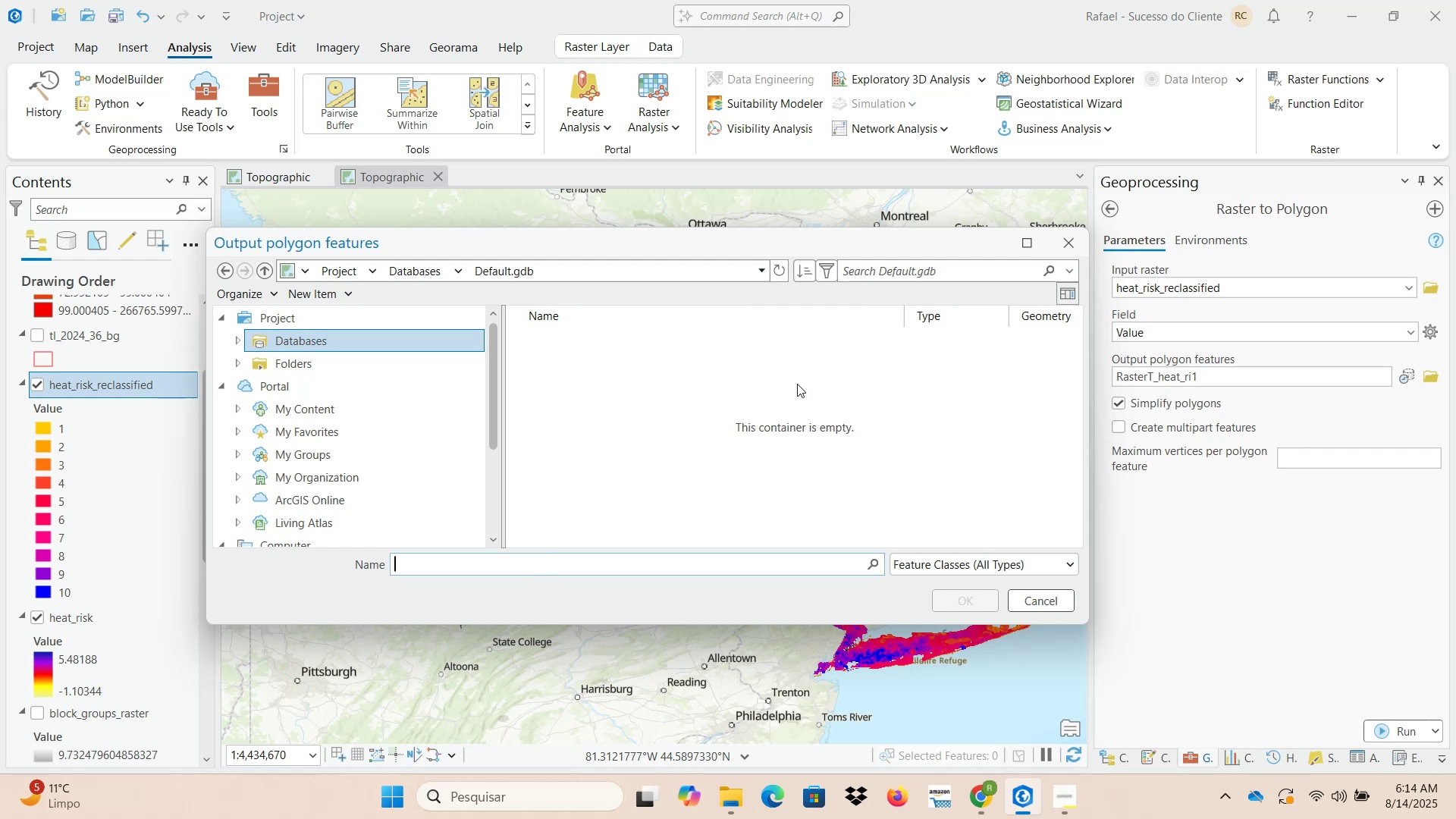 
type(block_grou)
 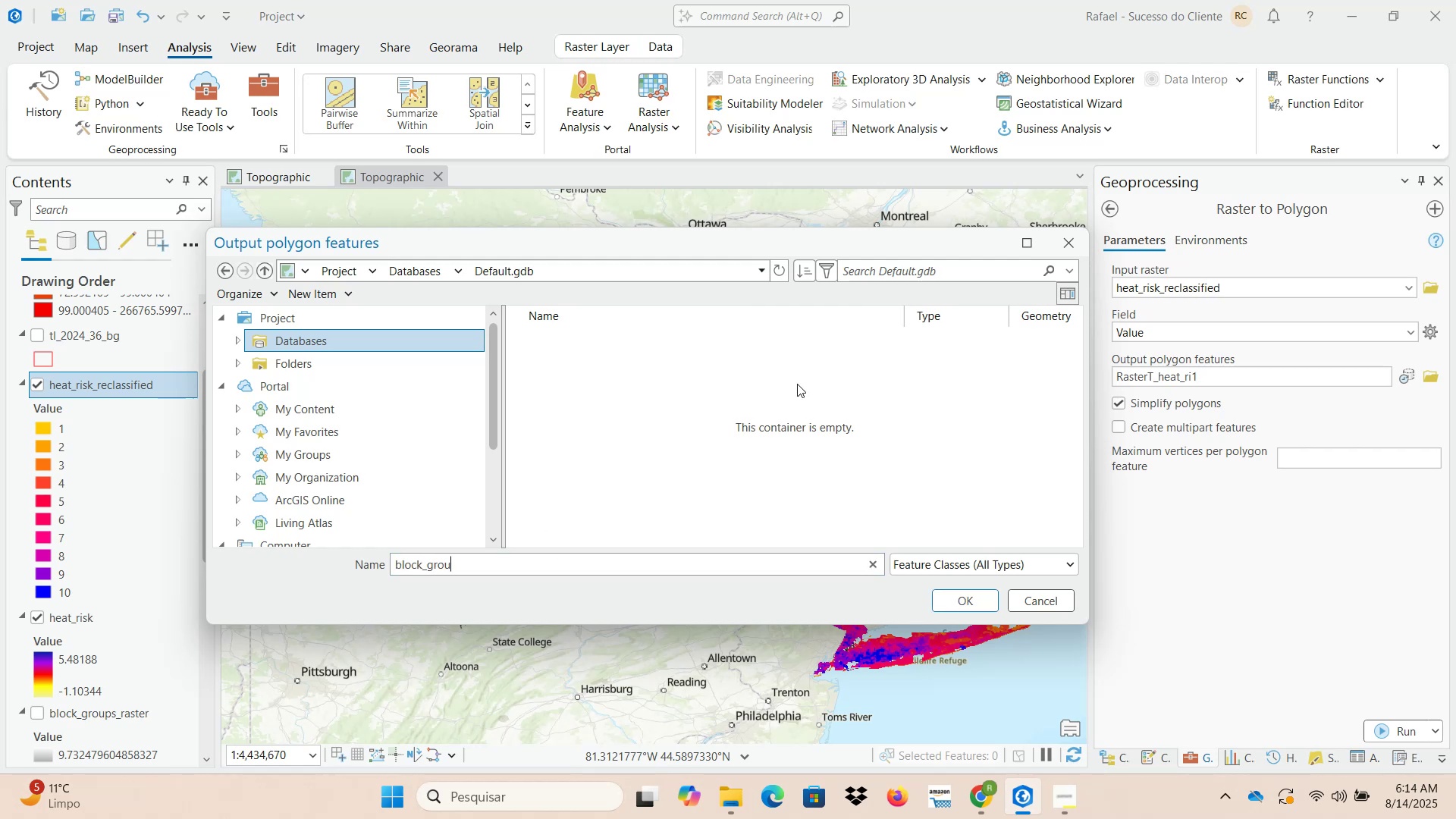 
hold_key(key=Backspace, duration=0.8)
 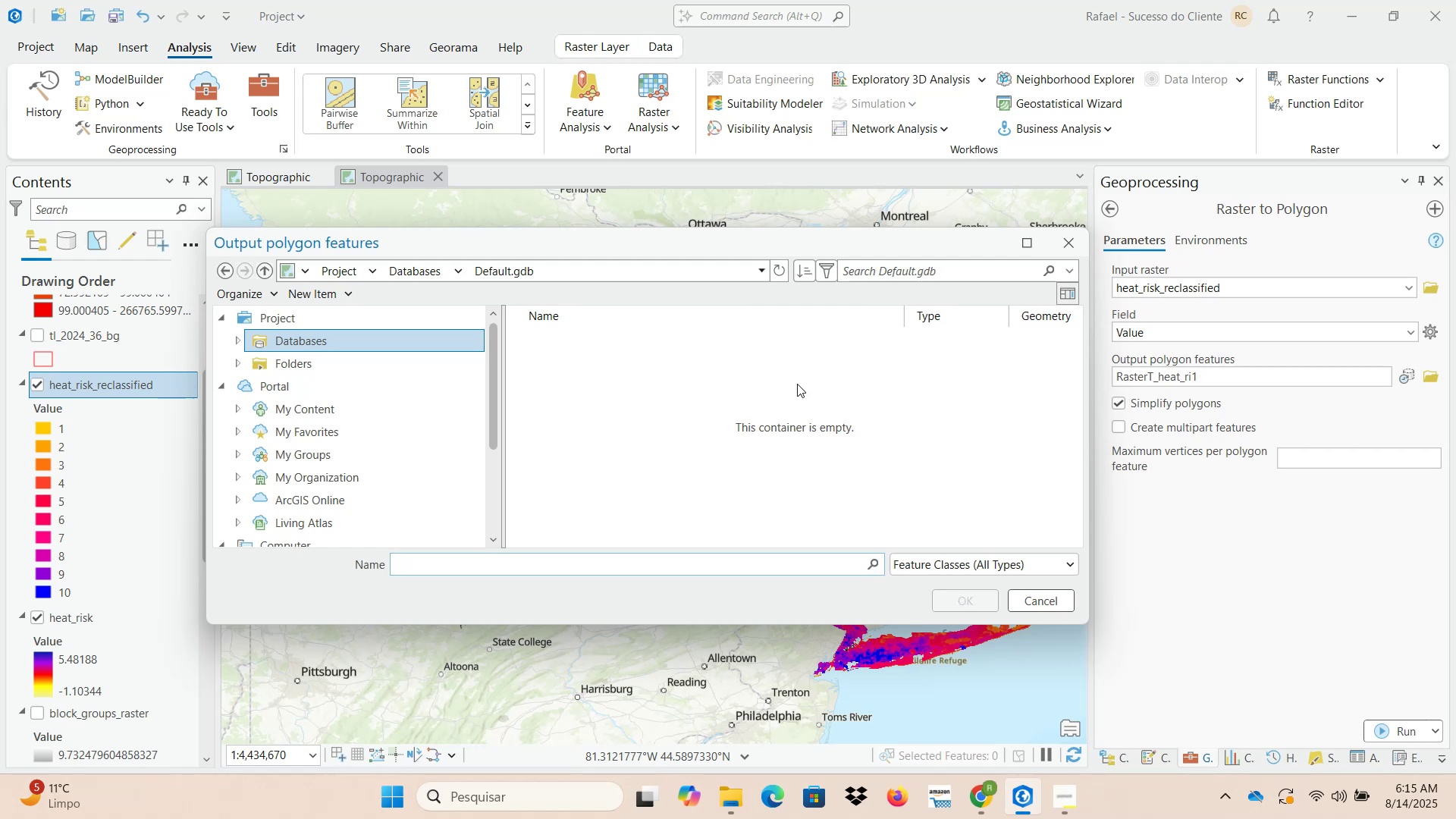 
type(heat_risk_polygon)
 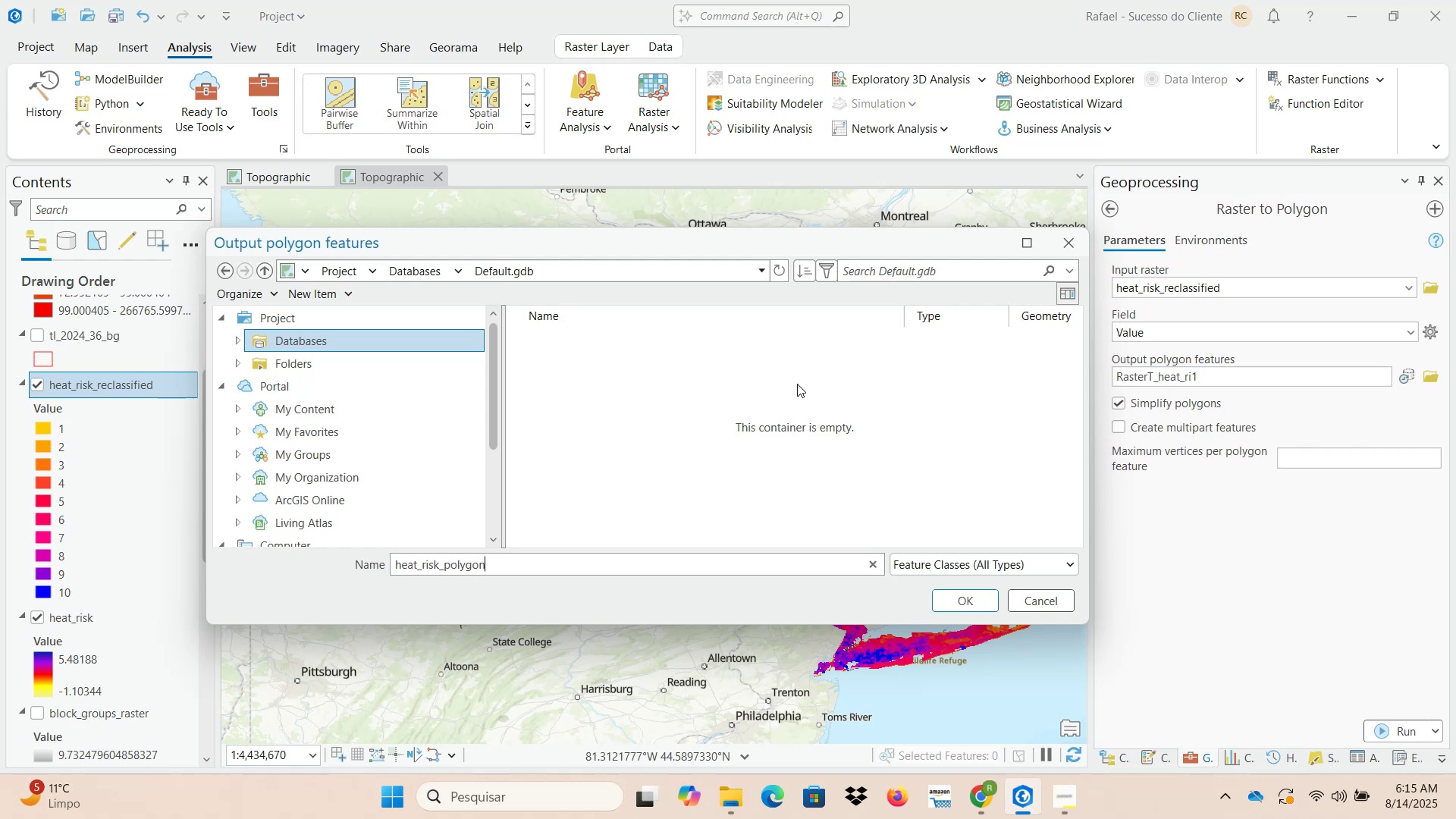 
wait(7.4)
 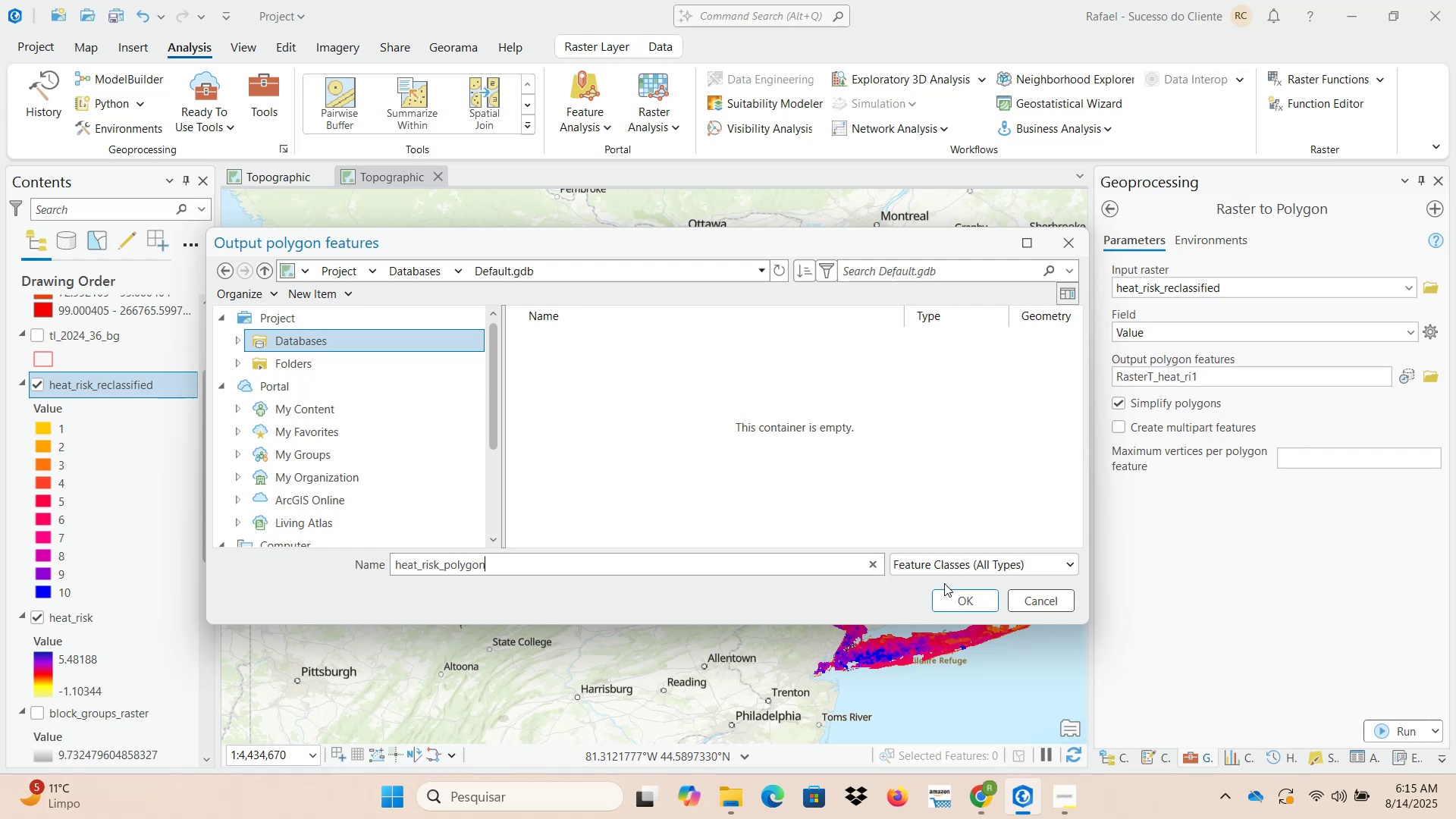 
left_click([1389, 730])
 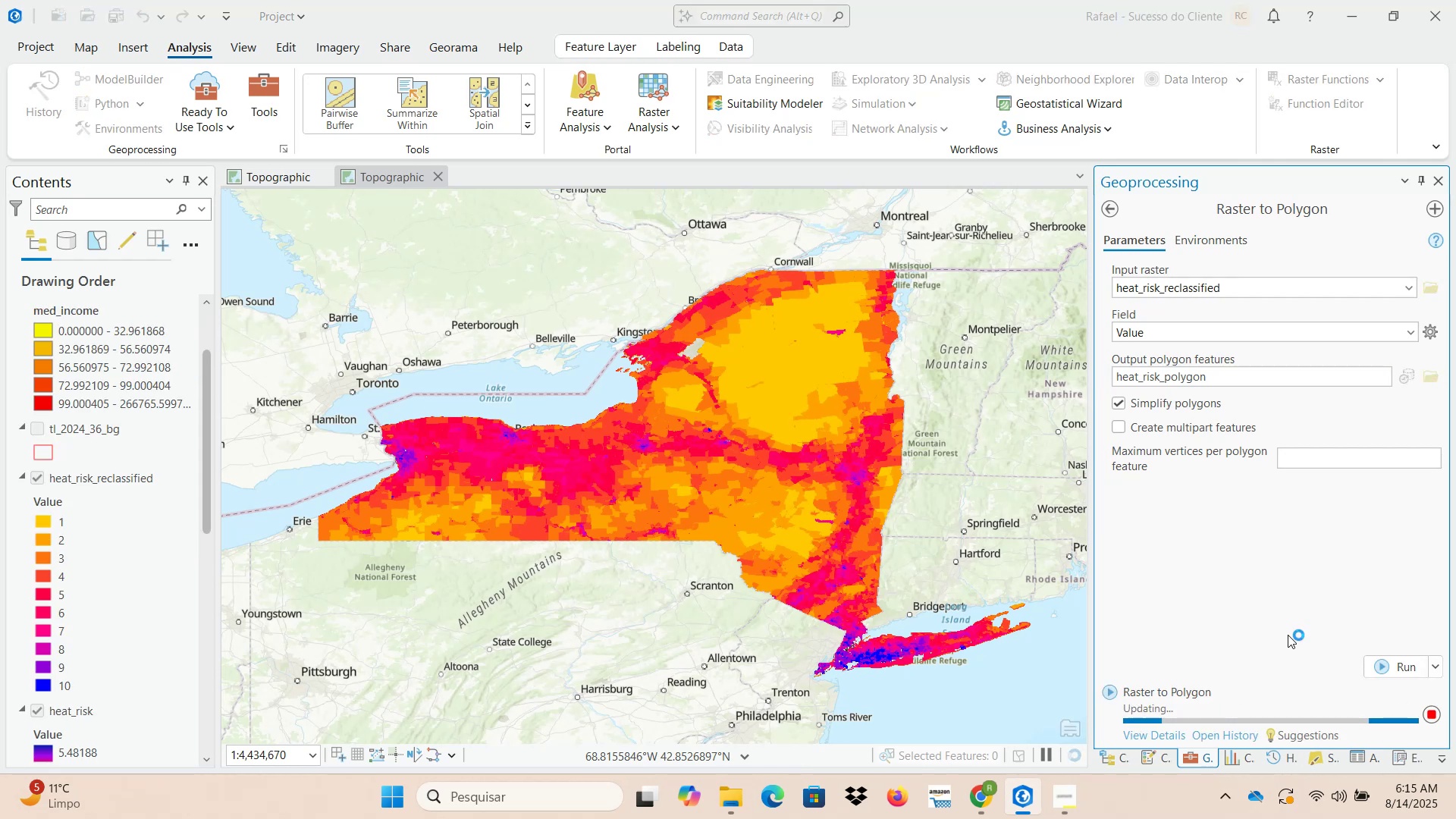 
wait(8.09)
 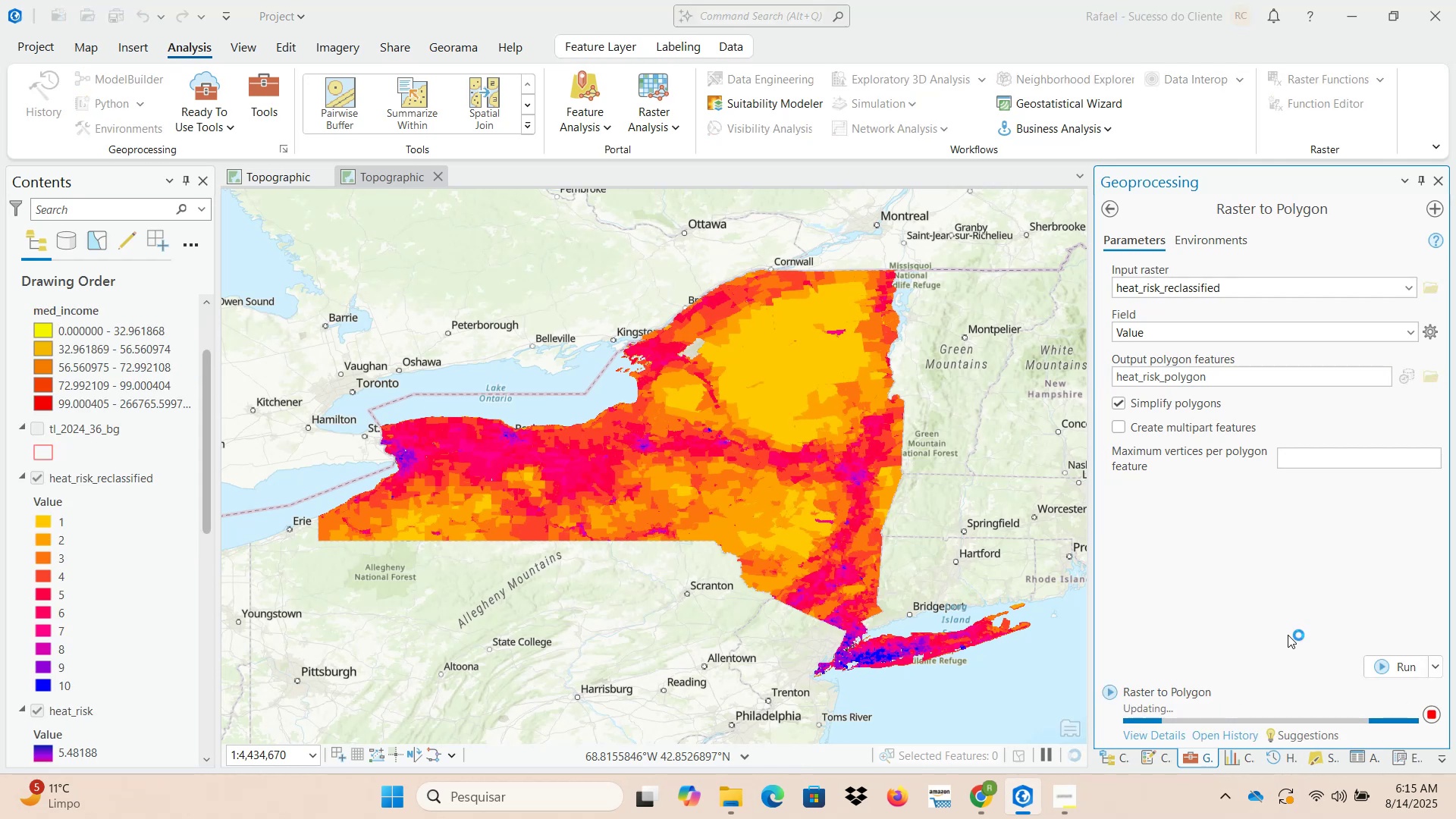 
scroll: coordinate [113, 499], scroll_direction: up, amount: 3.0
 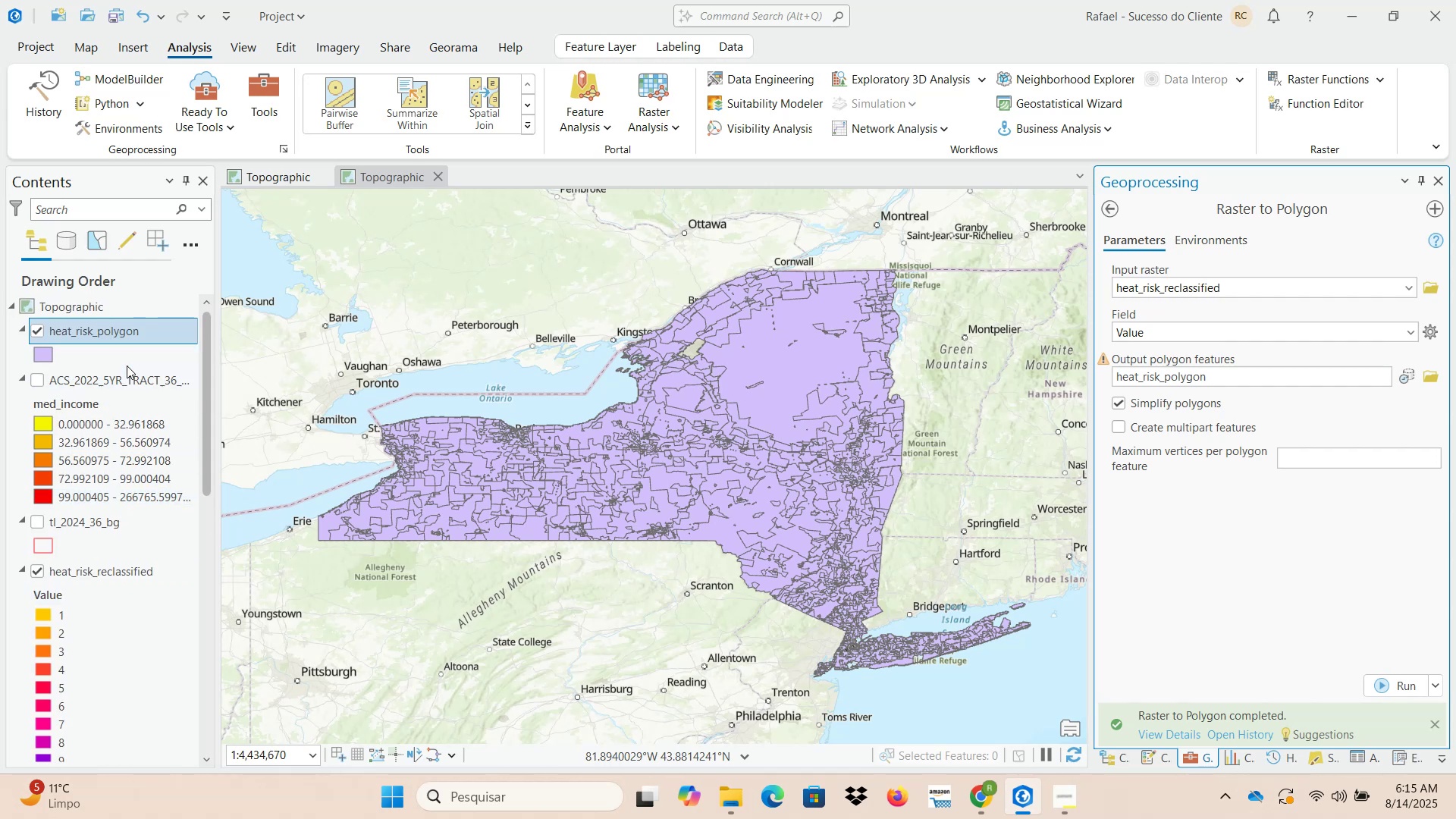 
right_click([124, 335])
 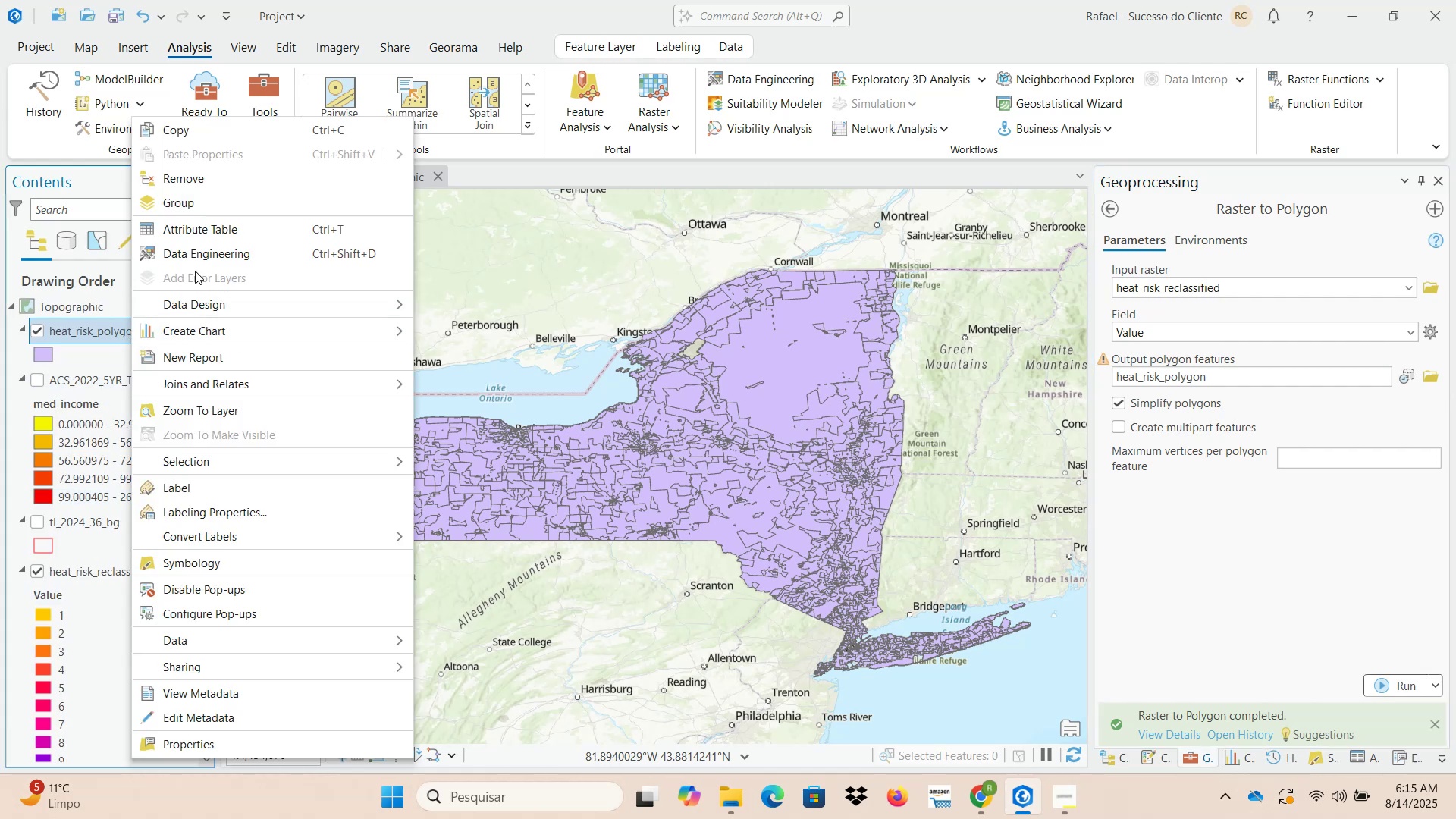 
left_click([205, 231])
 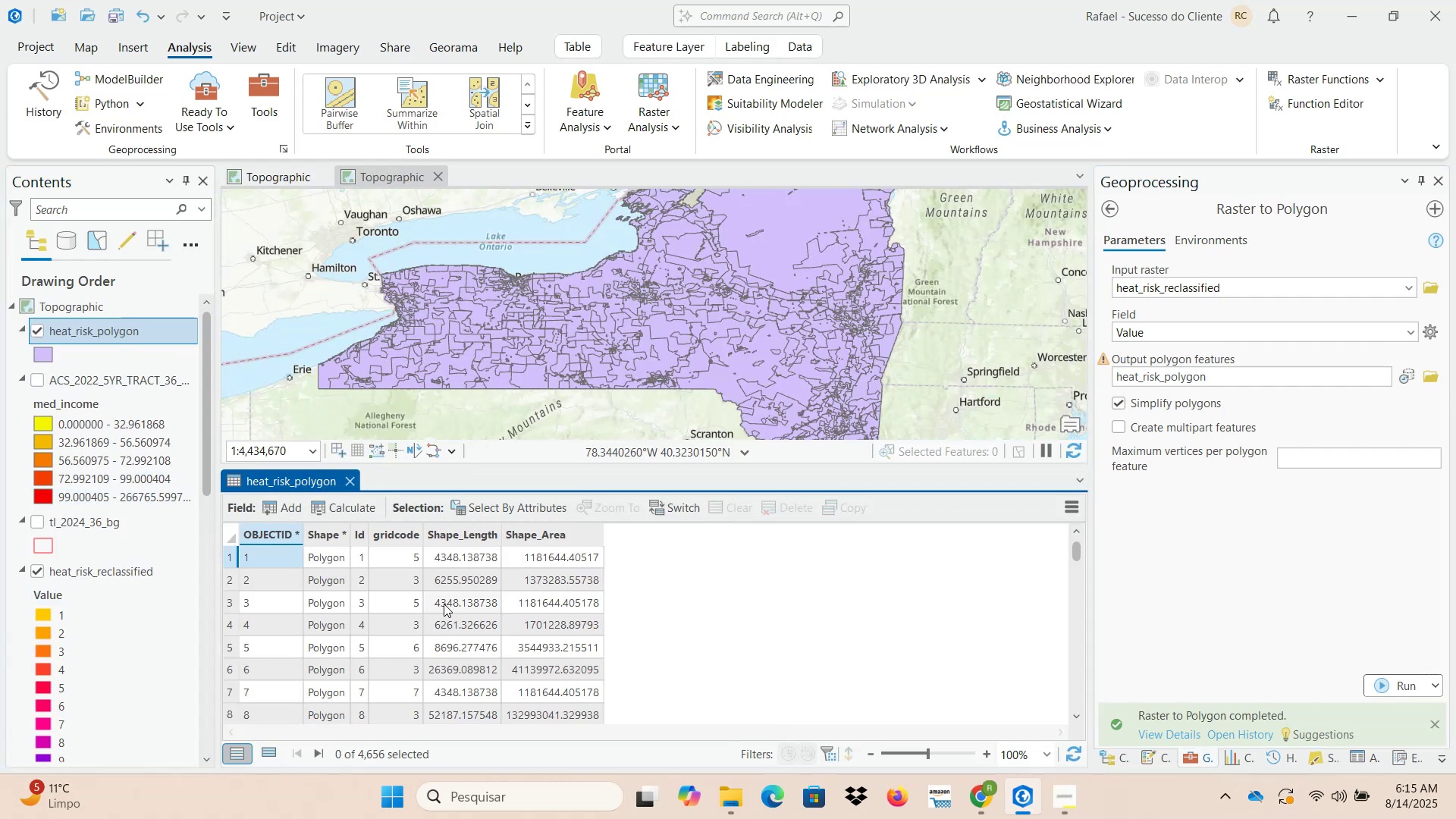 
scroll: coordinate [434, 643], scroll_direction: down, amount: 8.0
 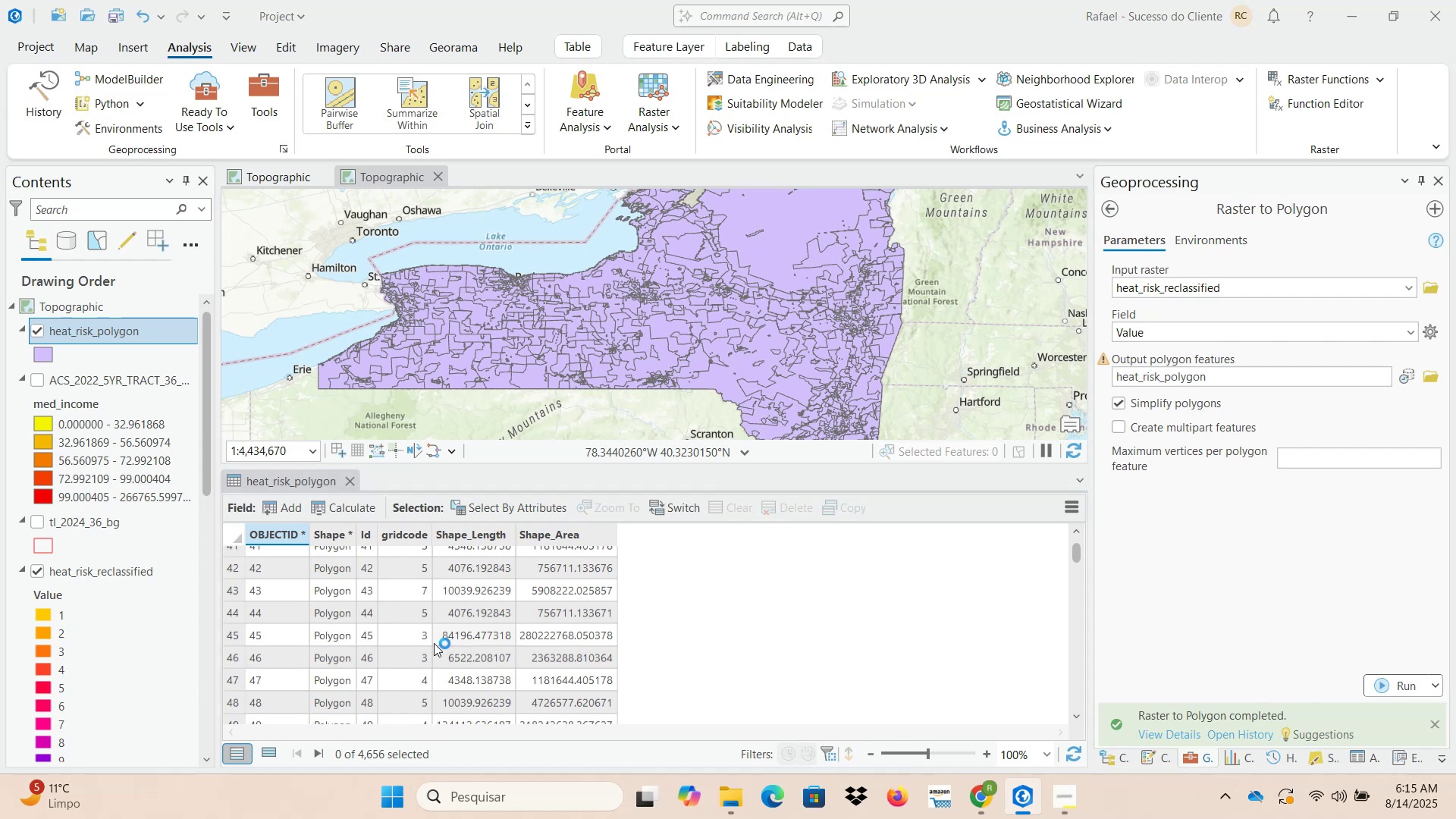 
scroll: coordinate [432, 643], scroll_direction: up, amount: 3.0
 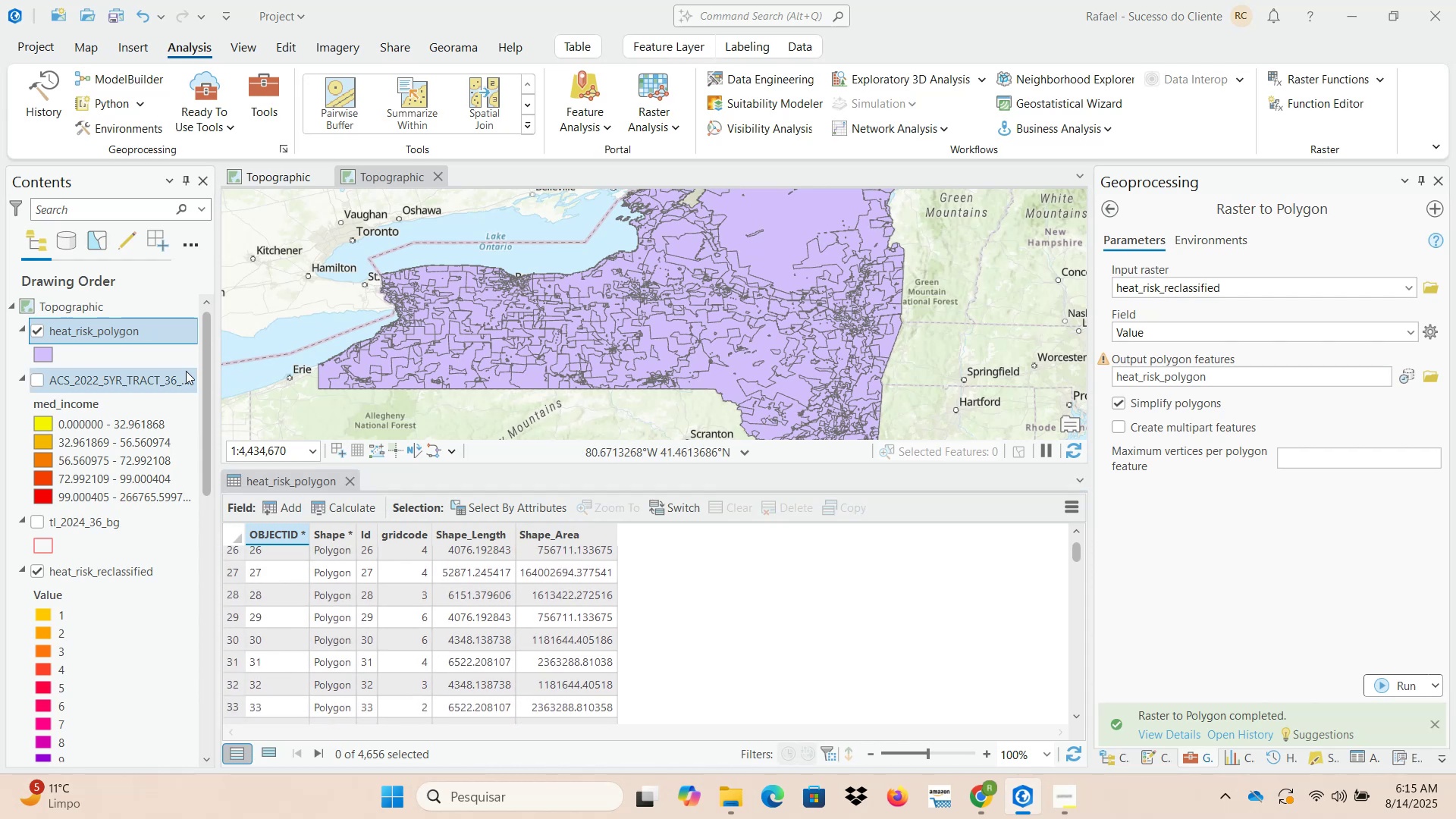 
right_click([168, 337])
 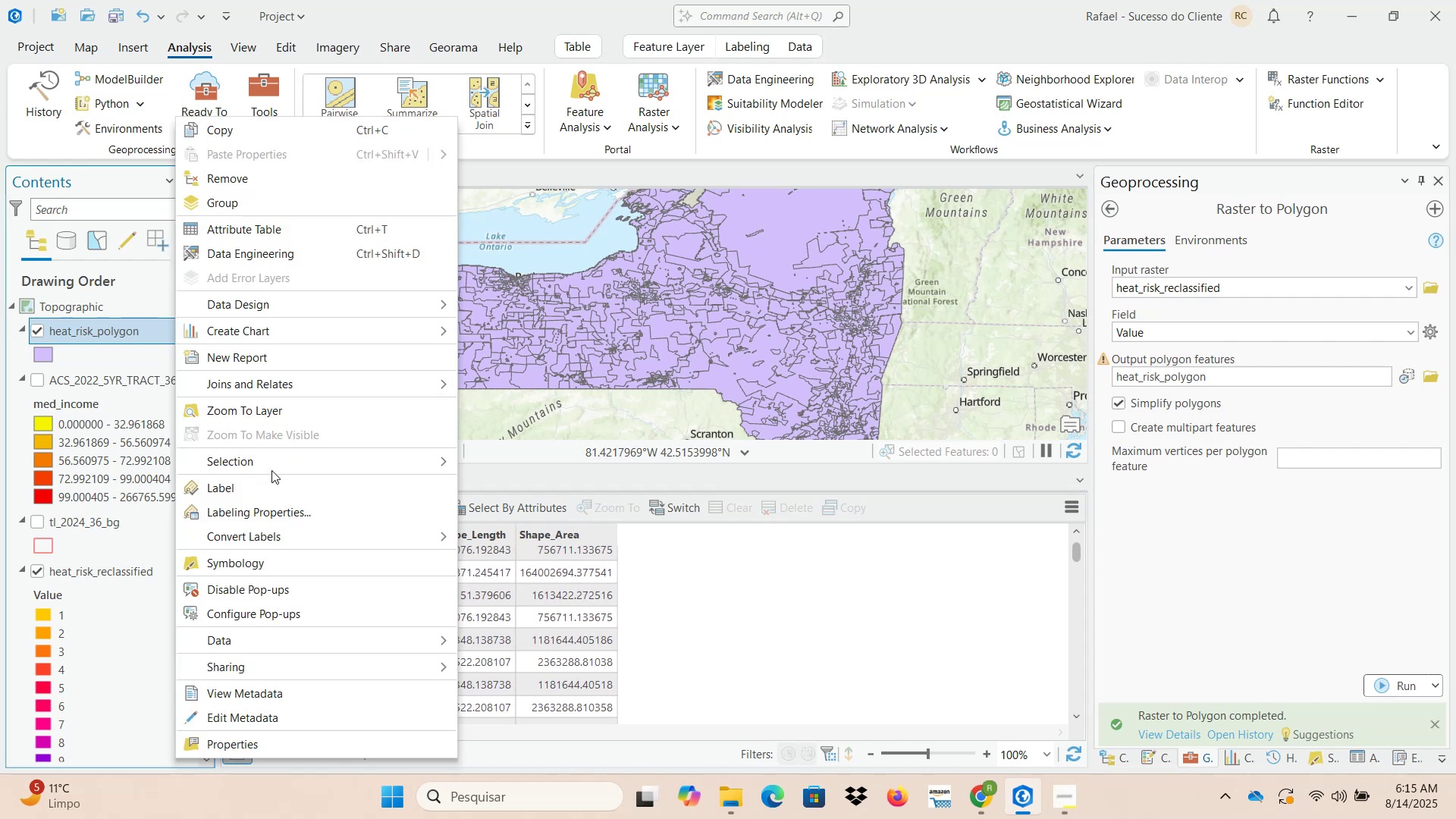 
left_click([271, 560])
 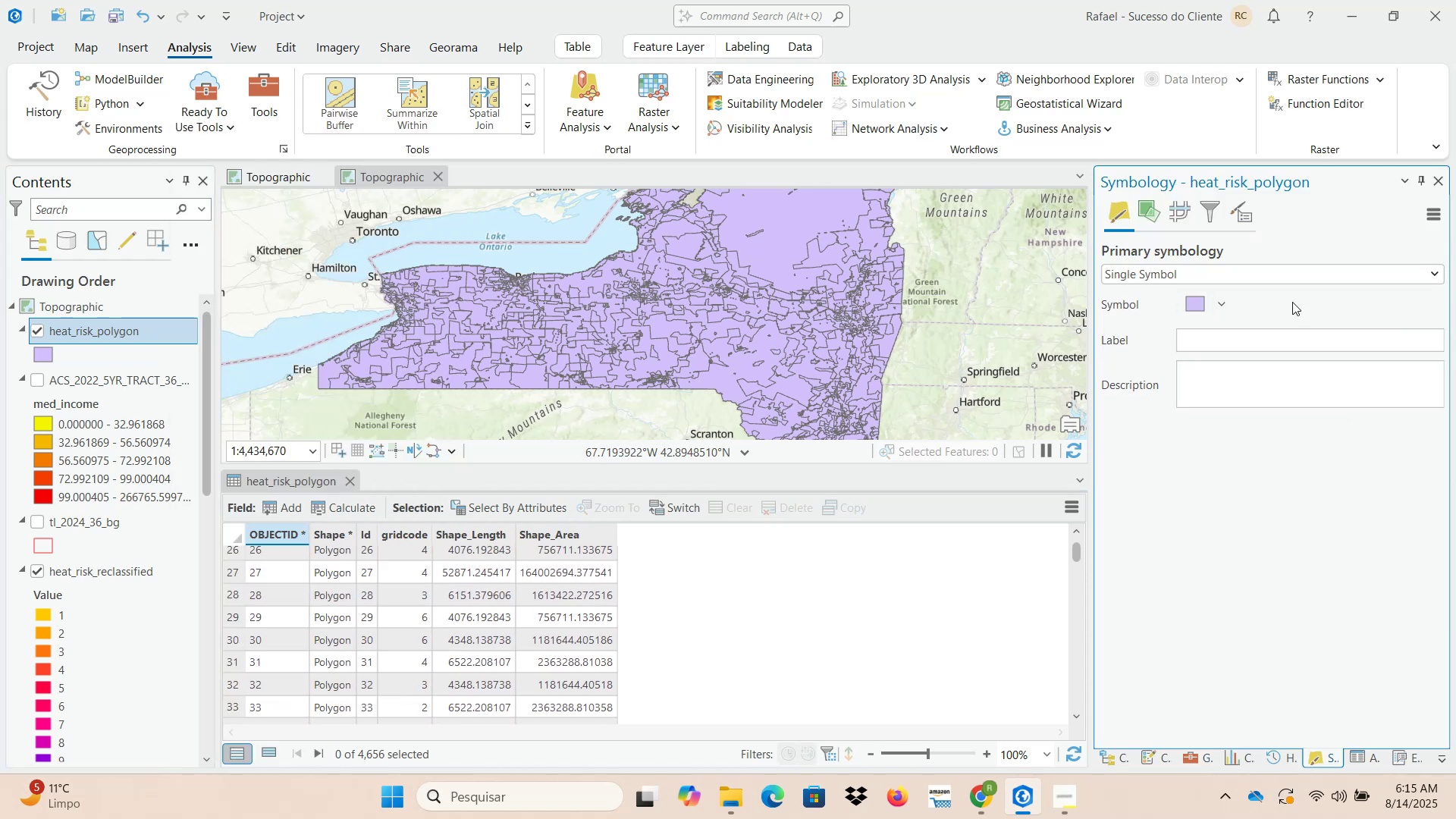 
left_click([1263, 272])
 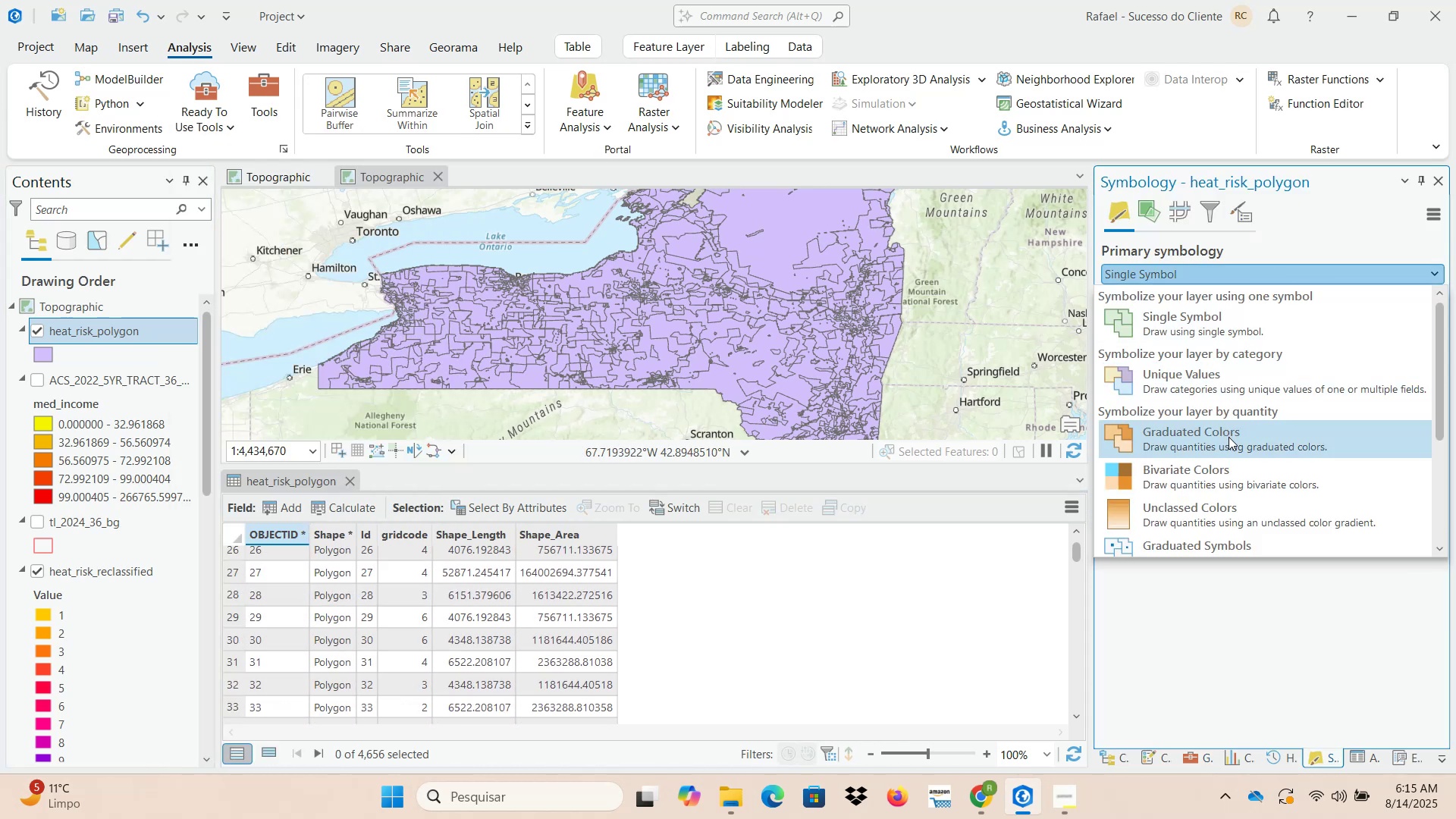 
wait(6.2)
 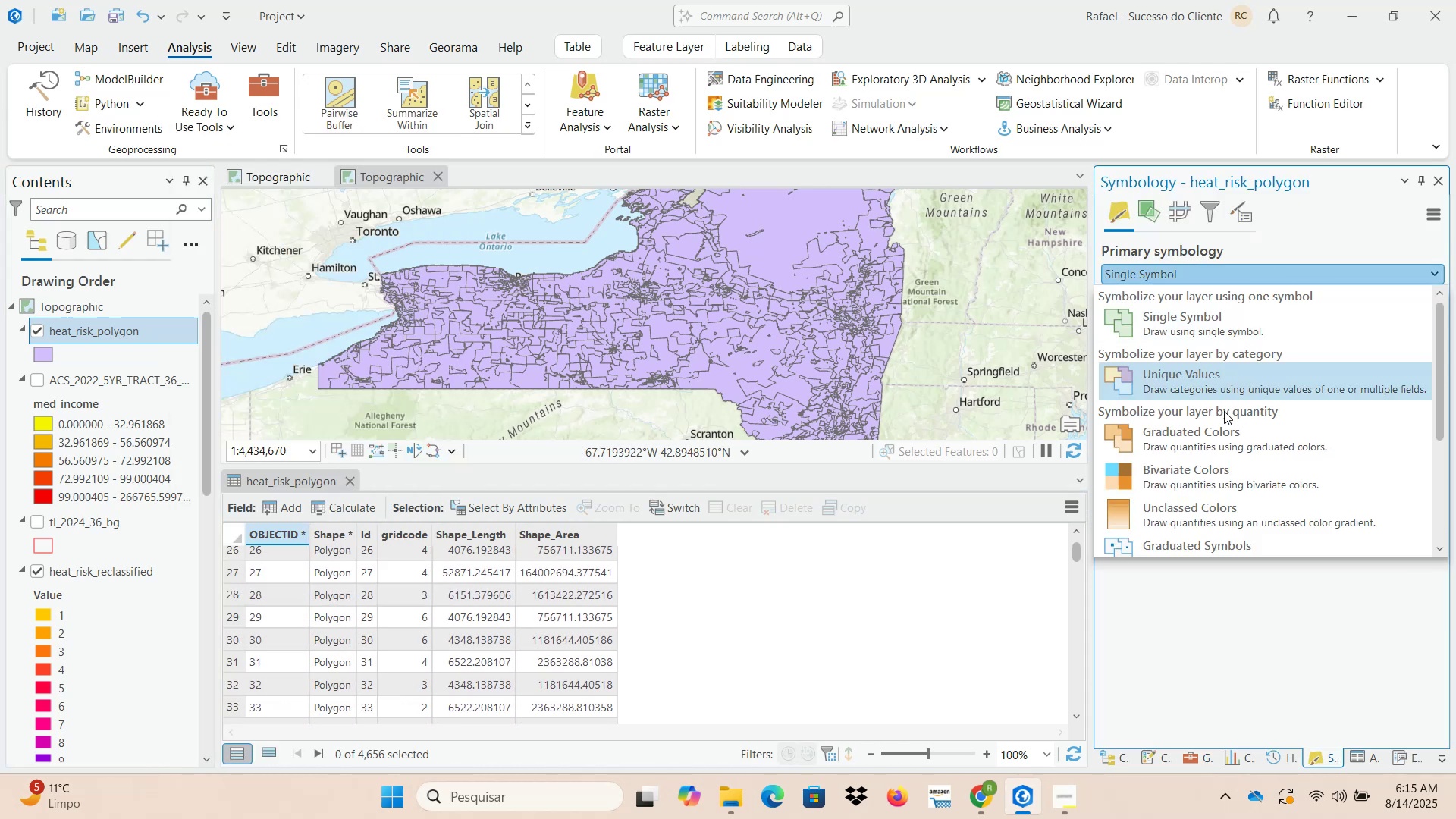 
left_click([1228, 437])
 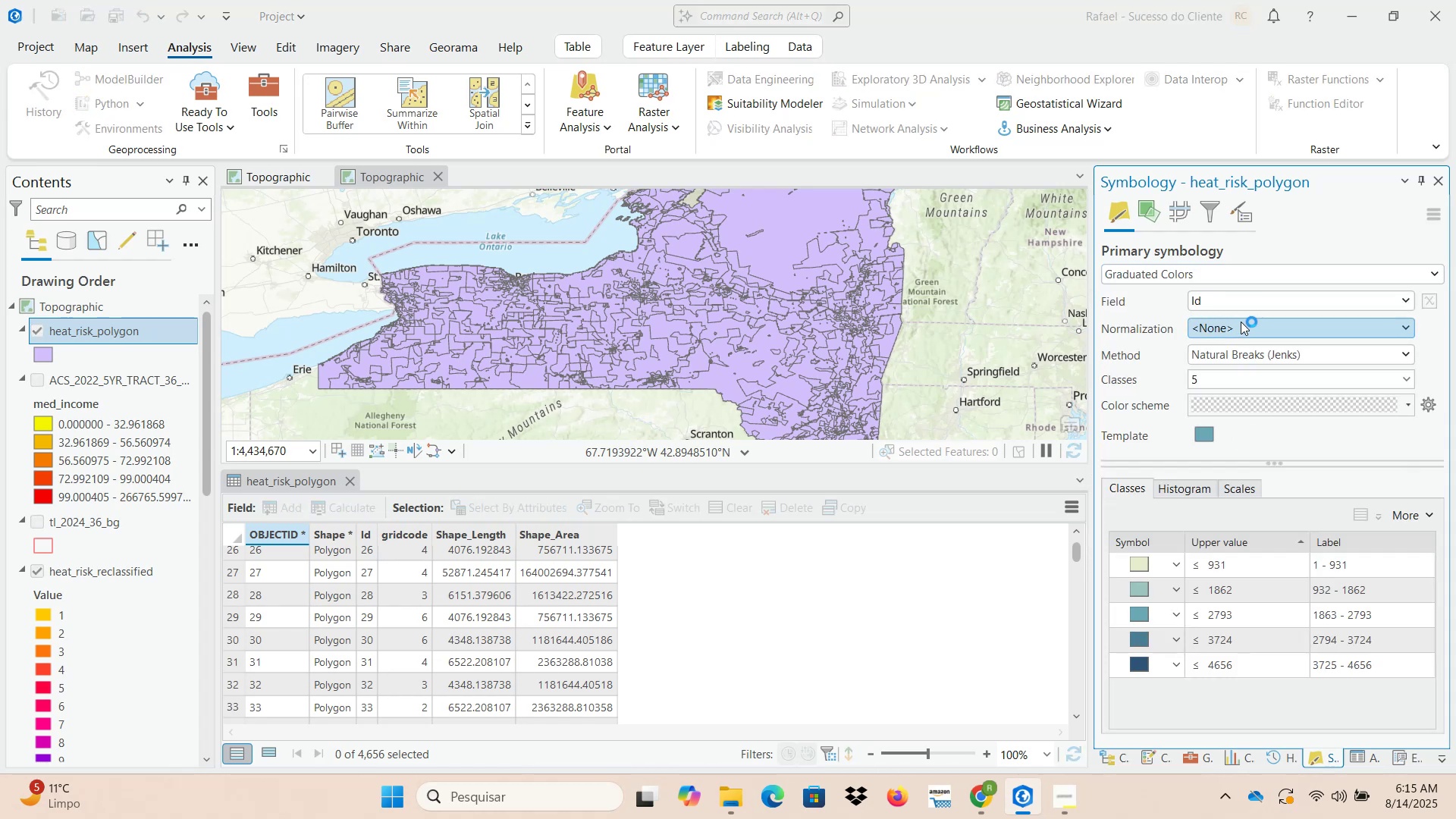 
left_click([1237, 306])
 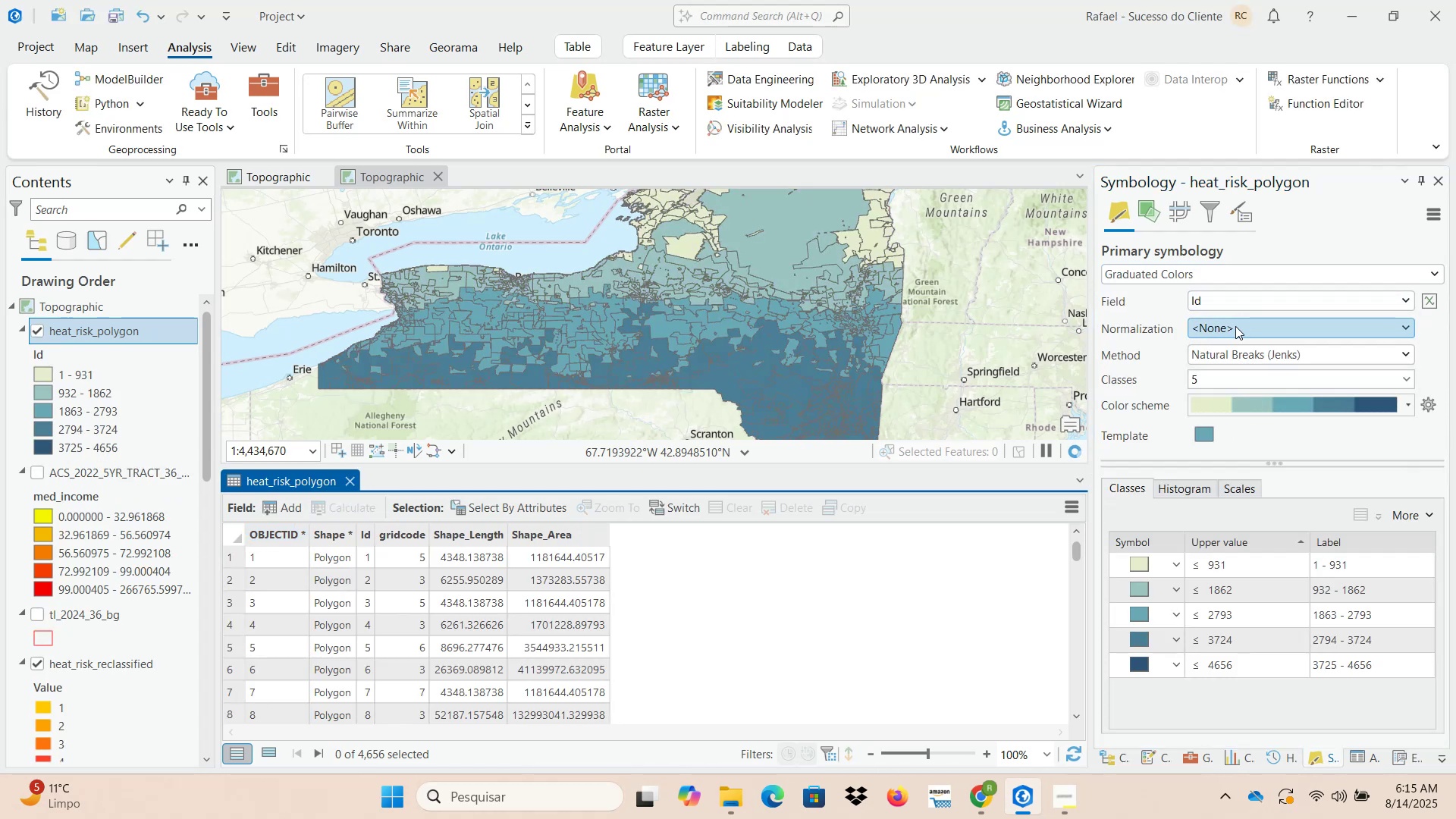 
left_click([1230, 297])
 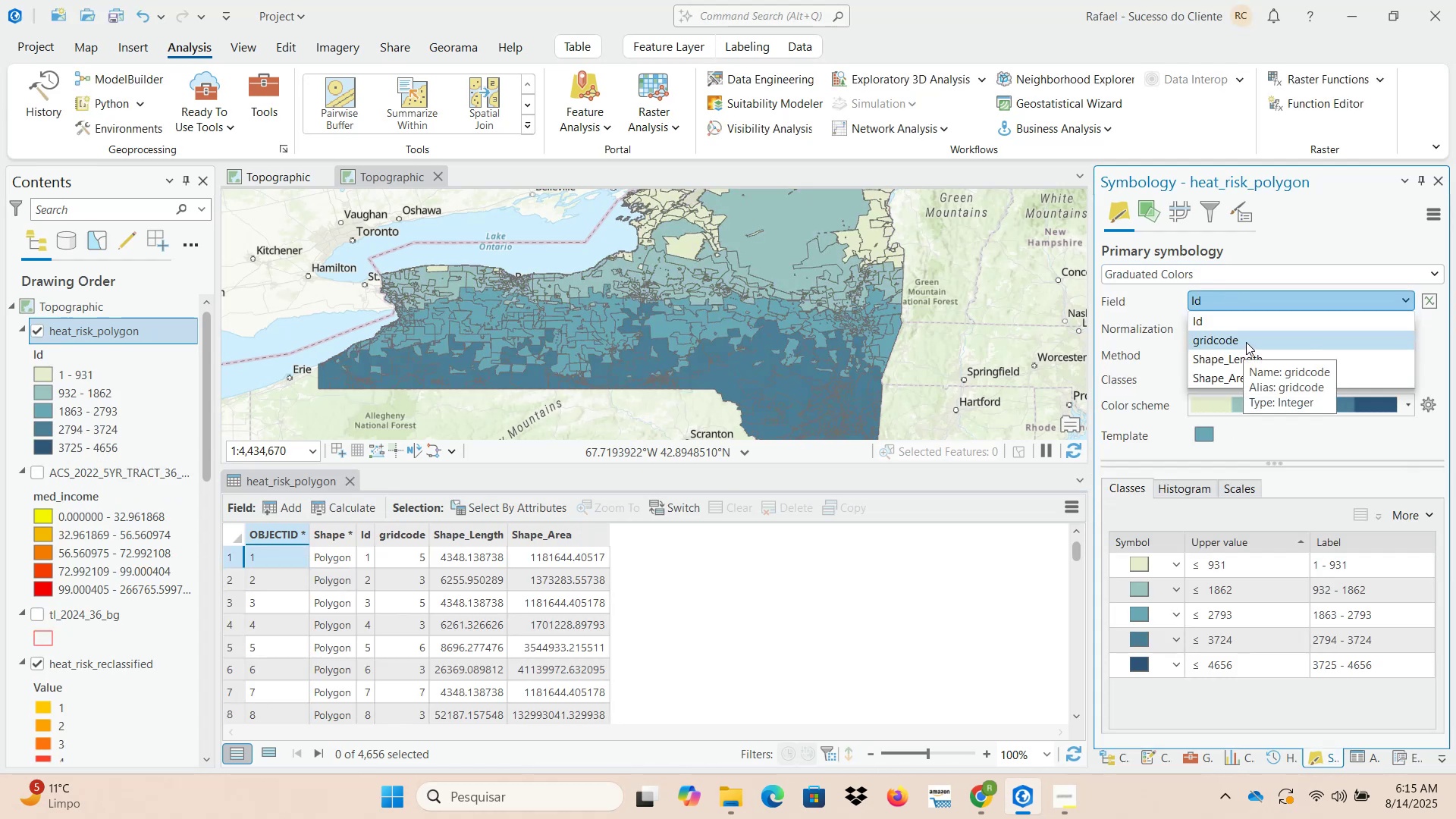 
left_click([1246, 342])
 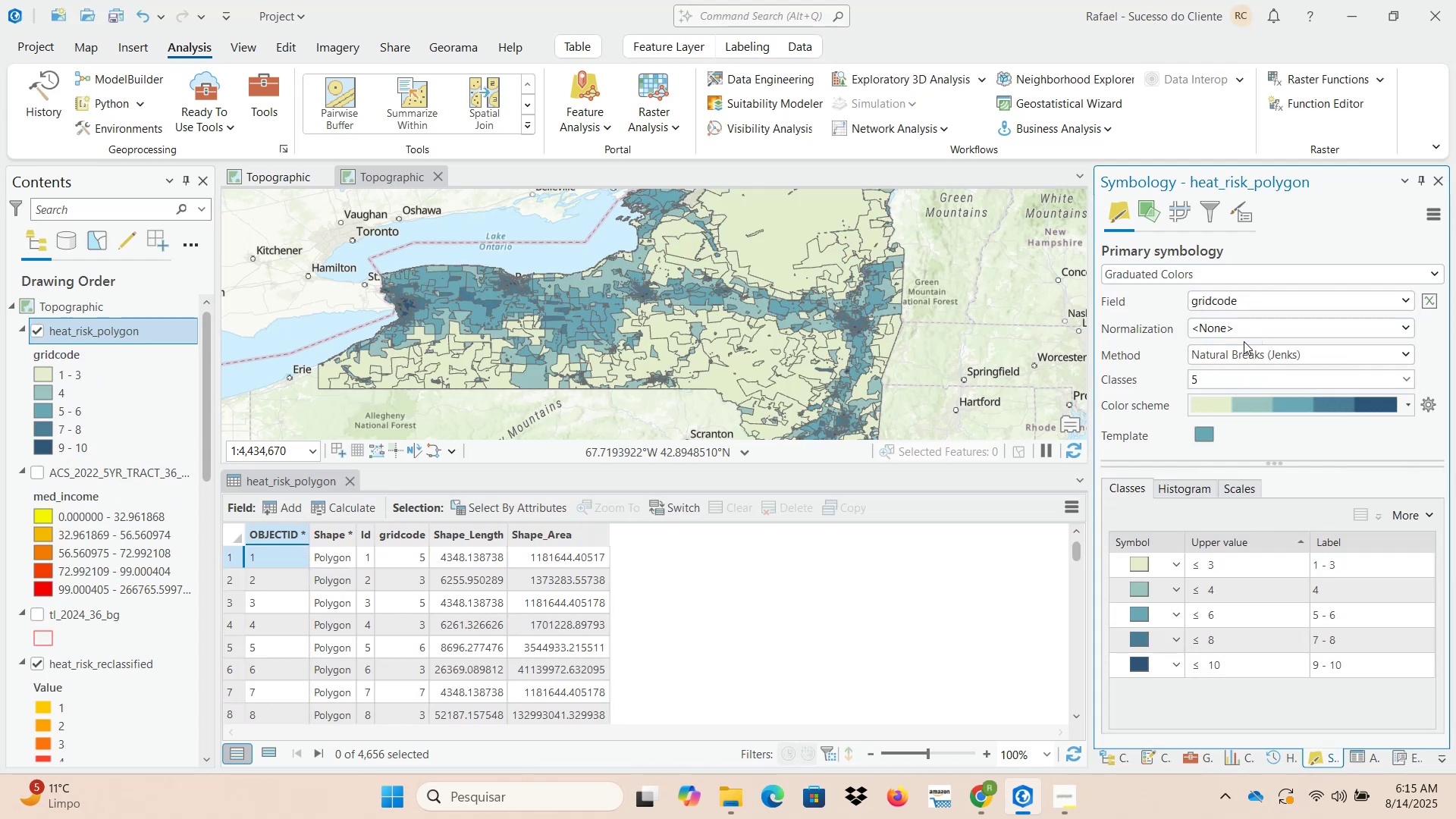 
left_click([1256, 397])
 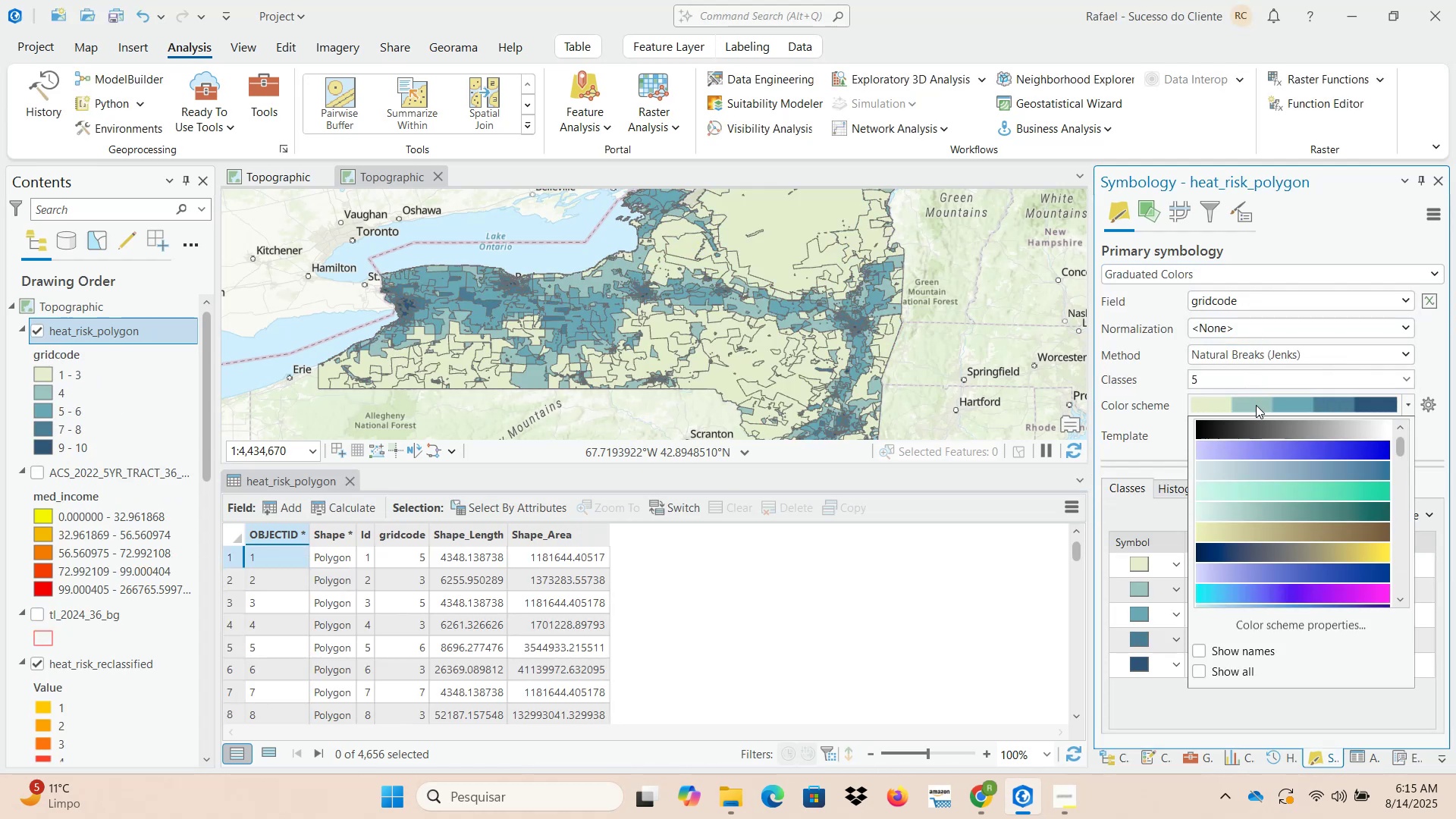 
scroll: coordinate [1288, 512], scroll_direction: down, amount: 11.0
 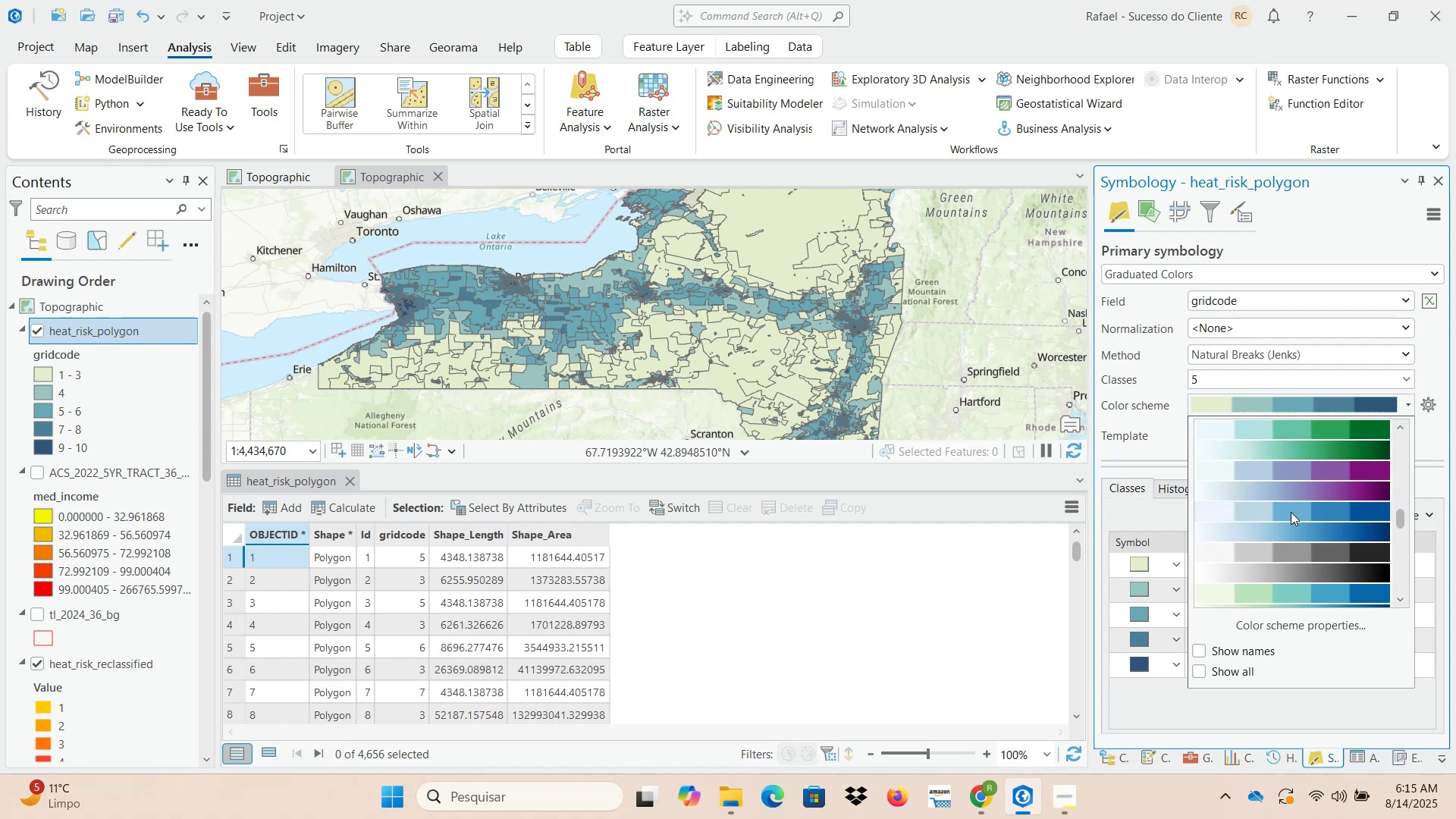 
scroll: coordinate [1307, 496], scroll_direction: up, amount: 5.0
 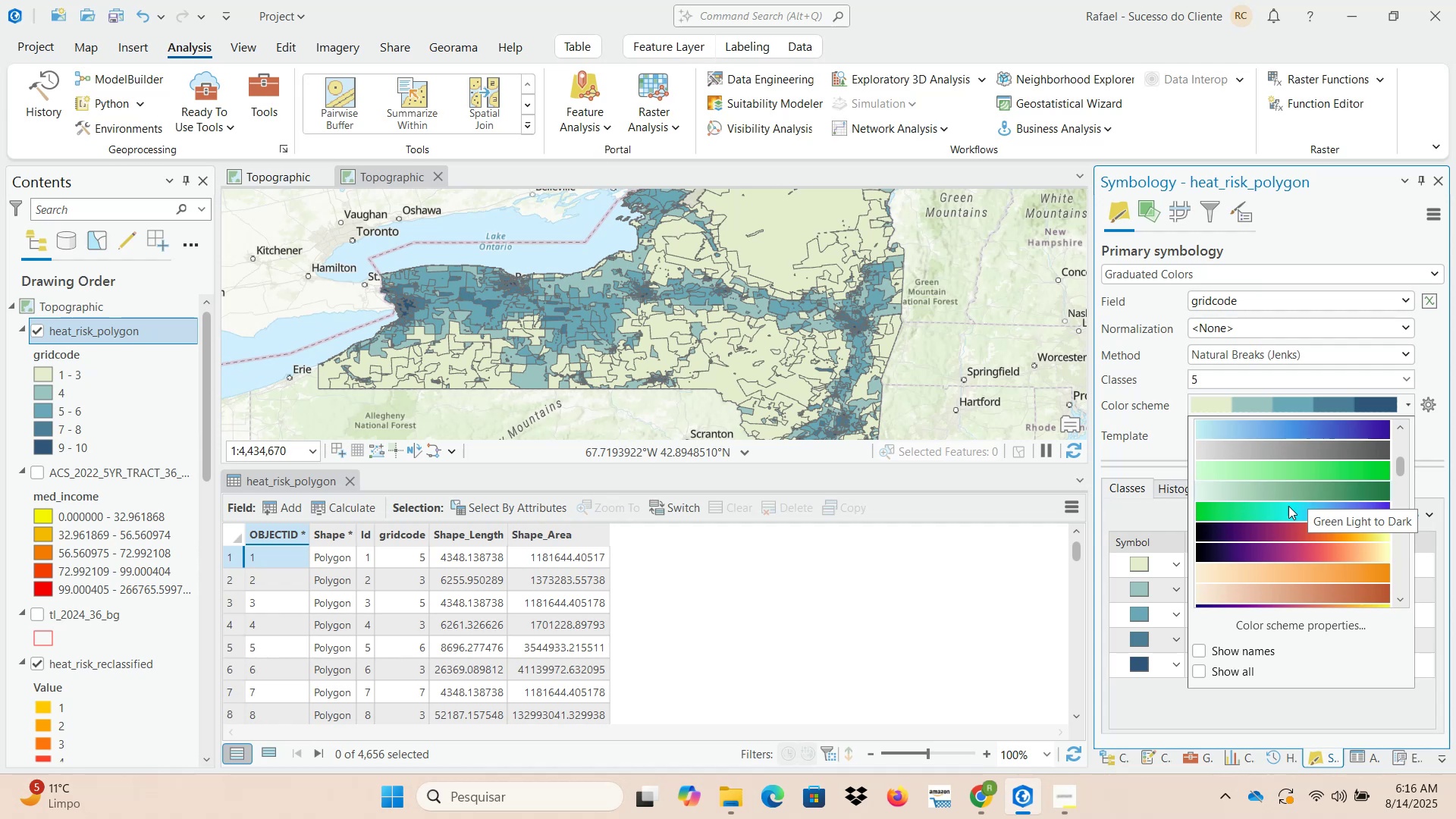 
scroll: coordinate [150, 578], scroll_direction: down, amount: 3.0
 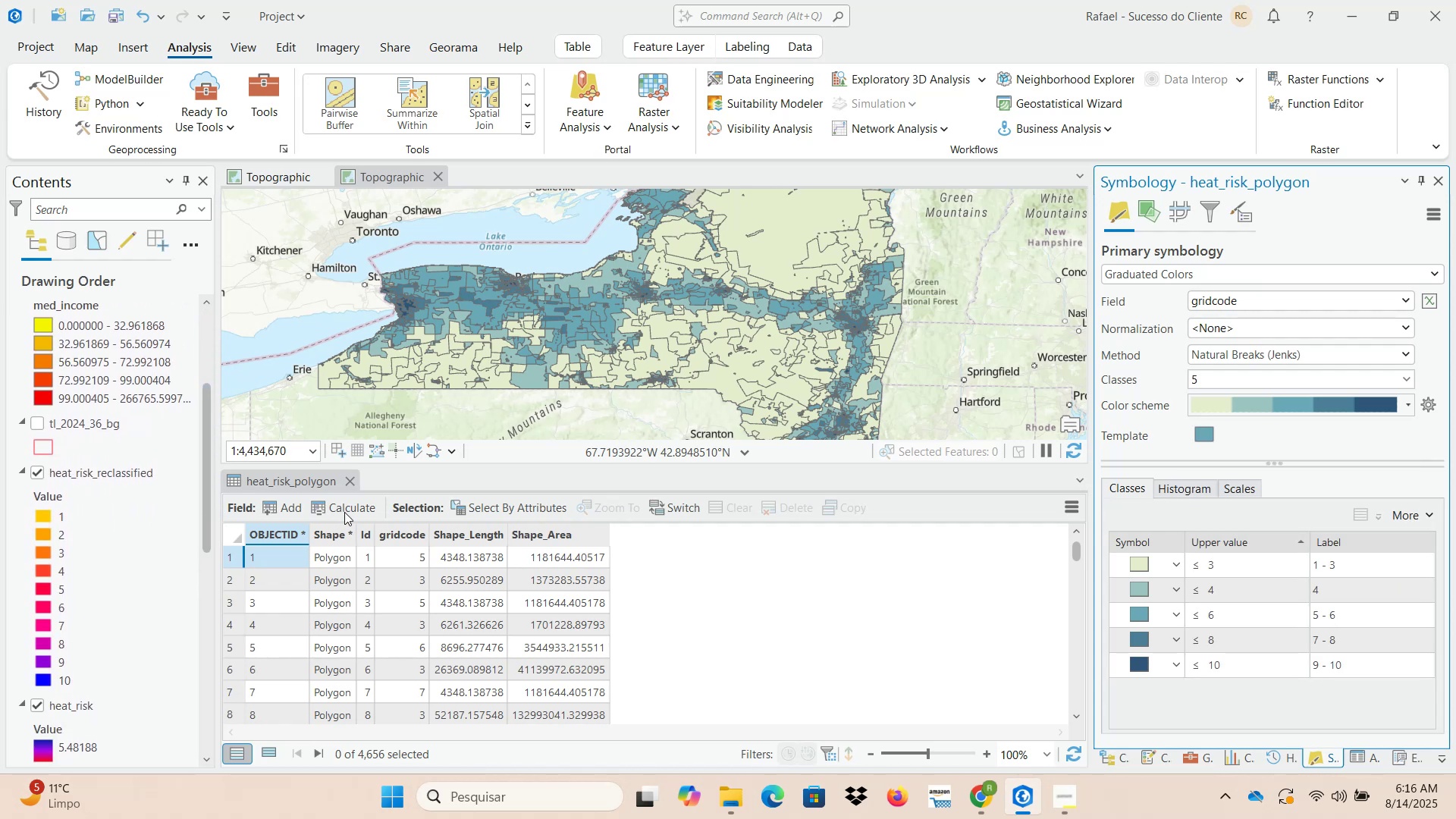 
left_click([1351, 412])
 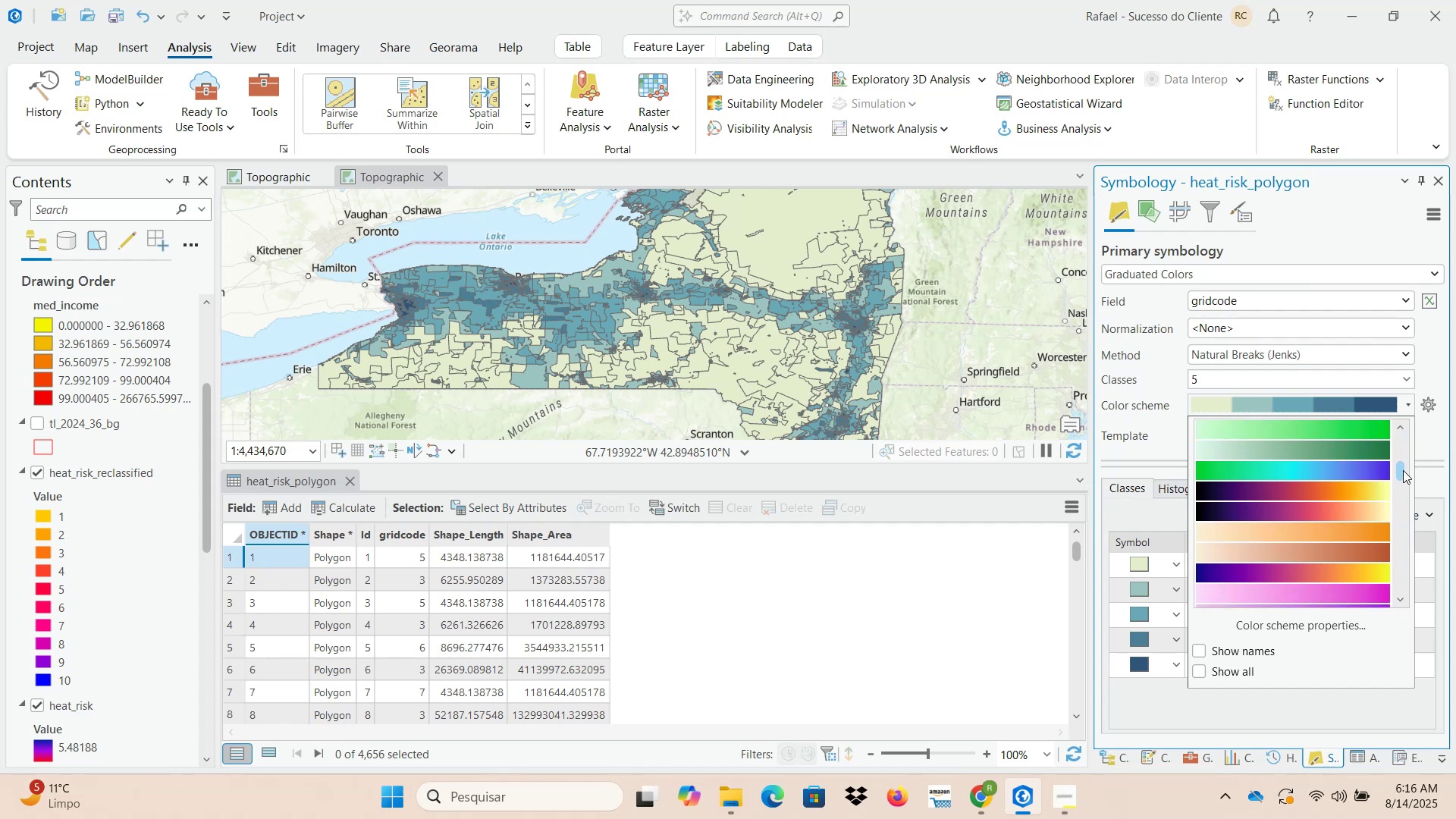 
wait(15.29)
 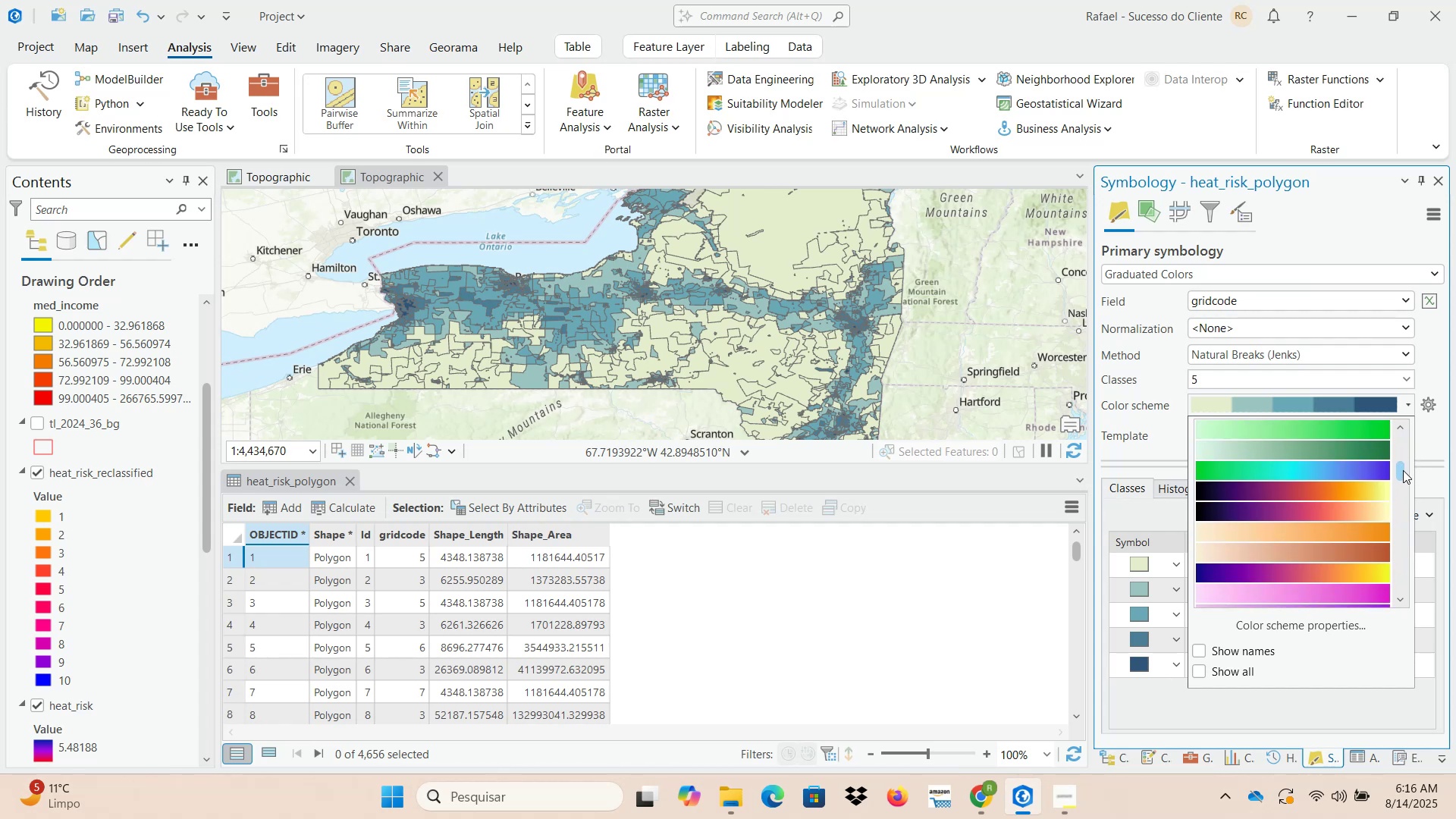 
left_click([1334, 574])
 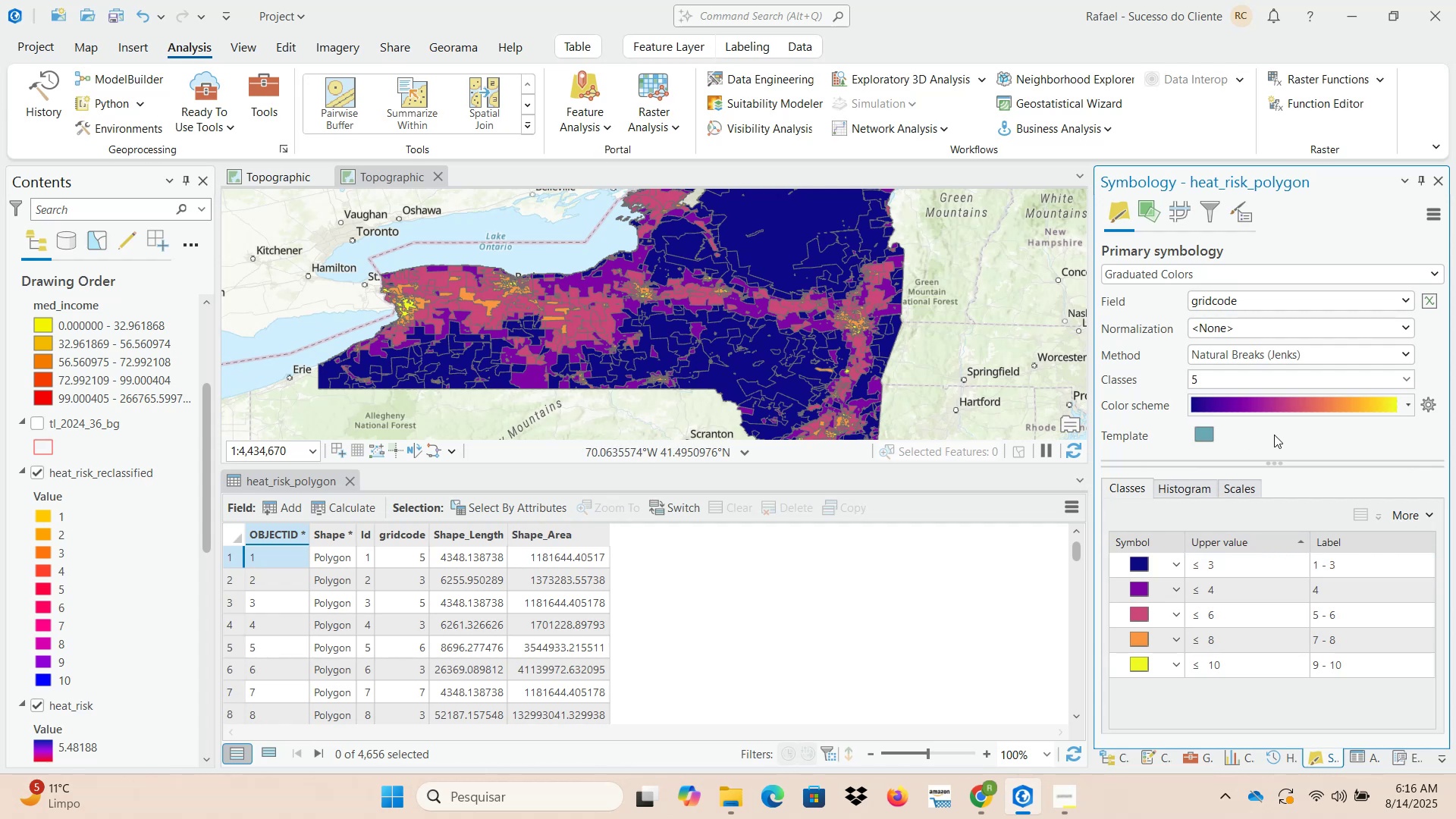 
left_click([1433, 409])
 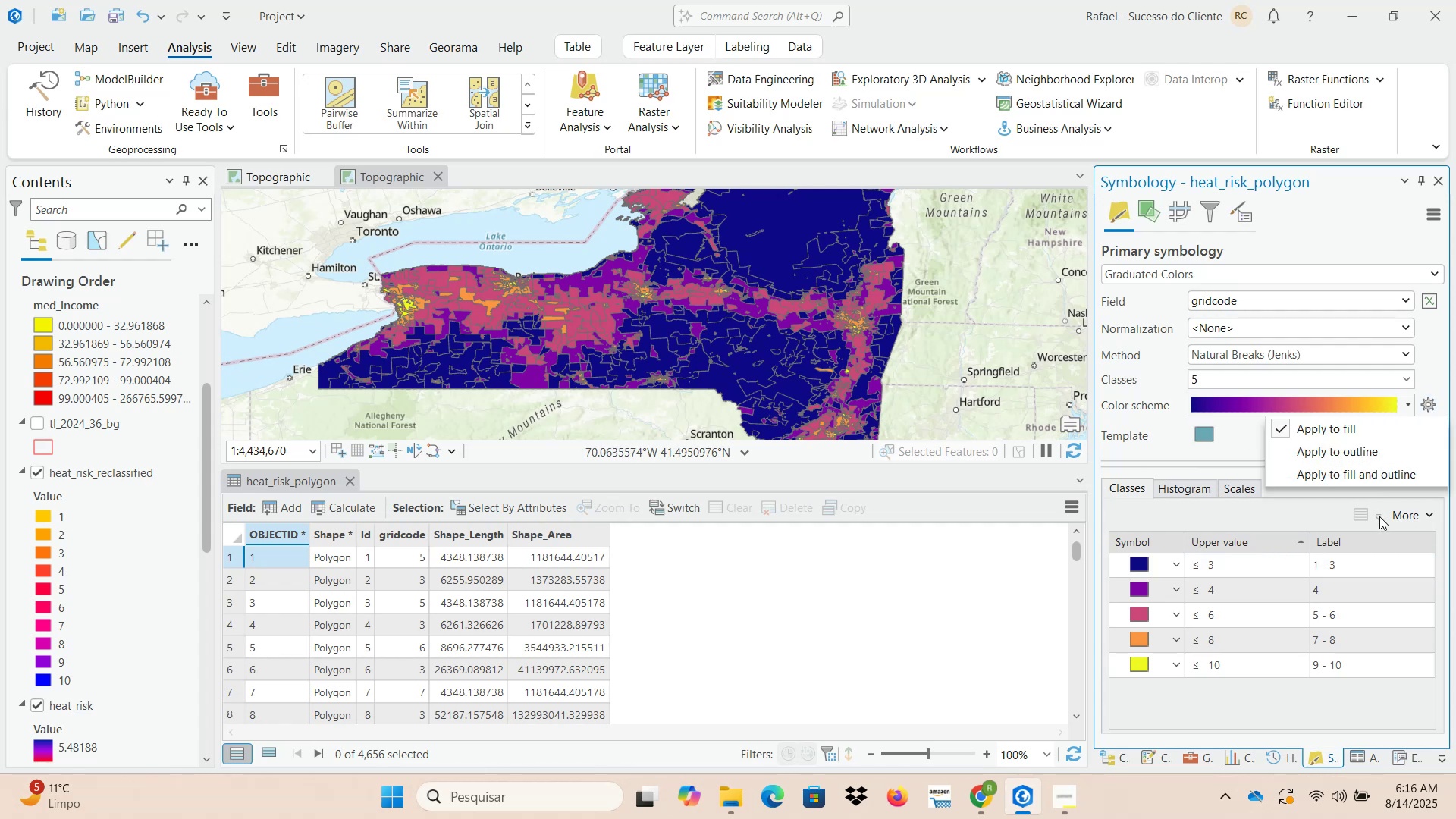 
left_click([1423, 516])
 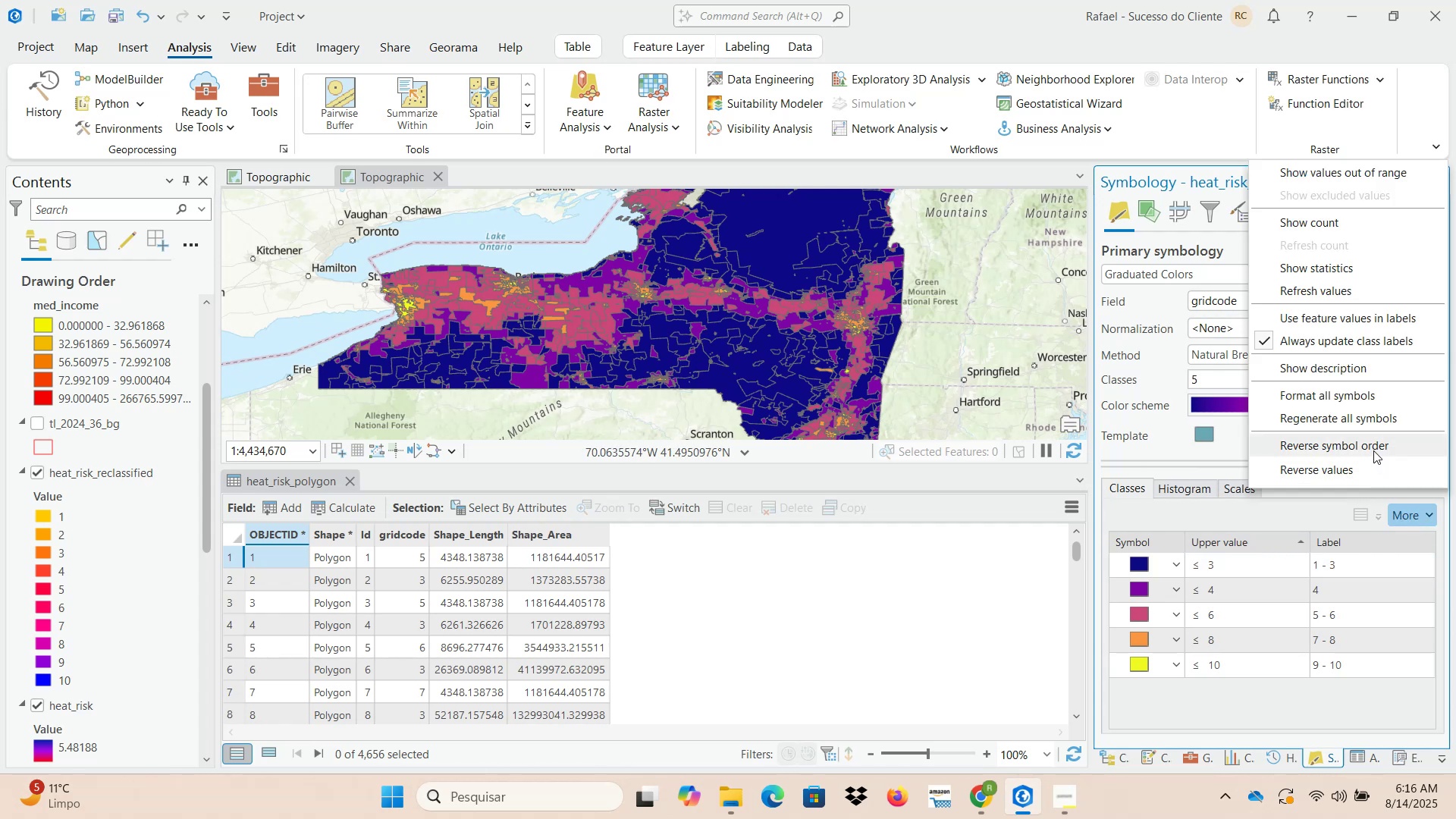 
left_click([1373, 450])
 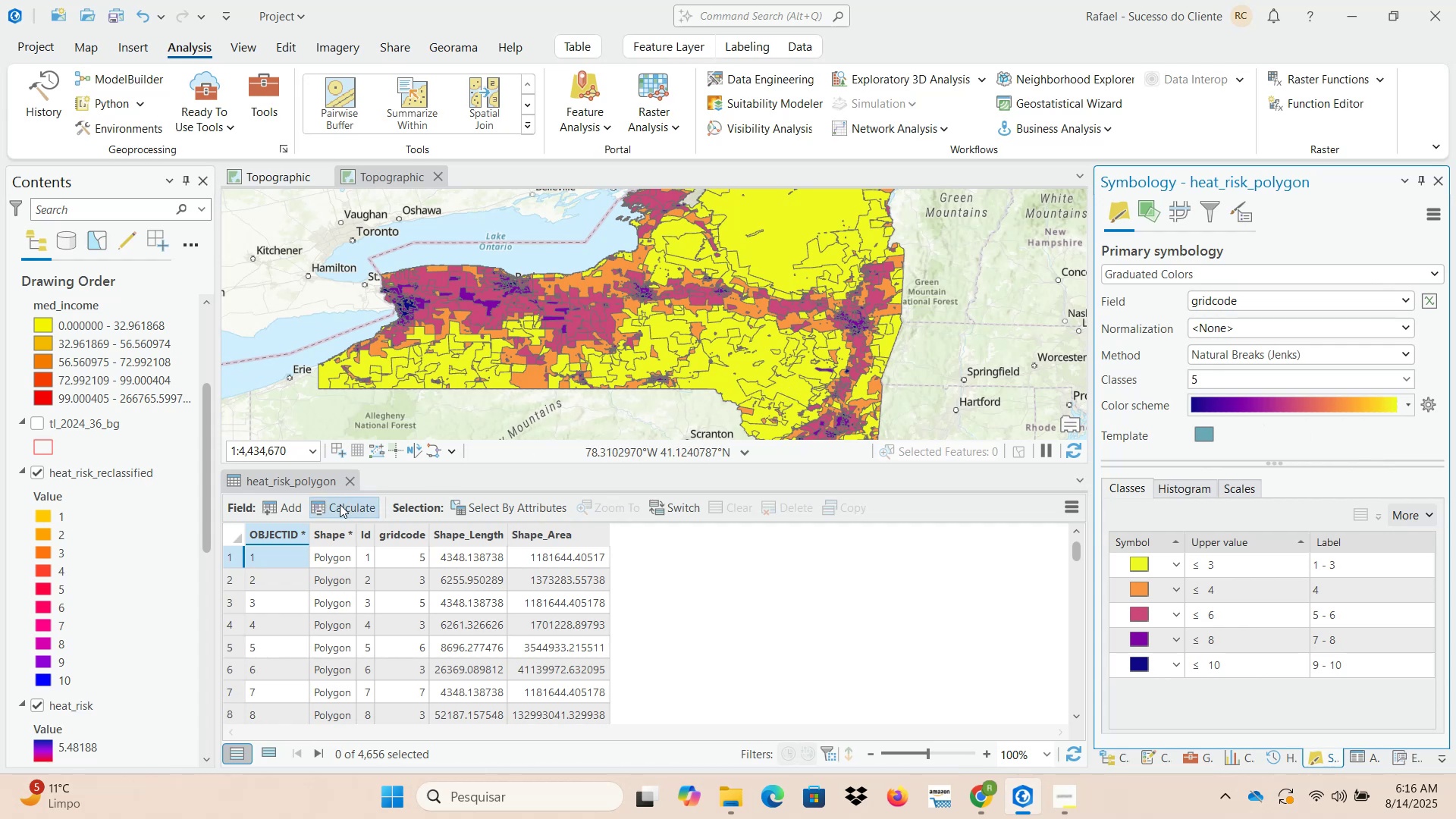 
left_click([347, 486])
 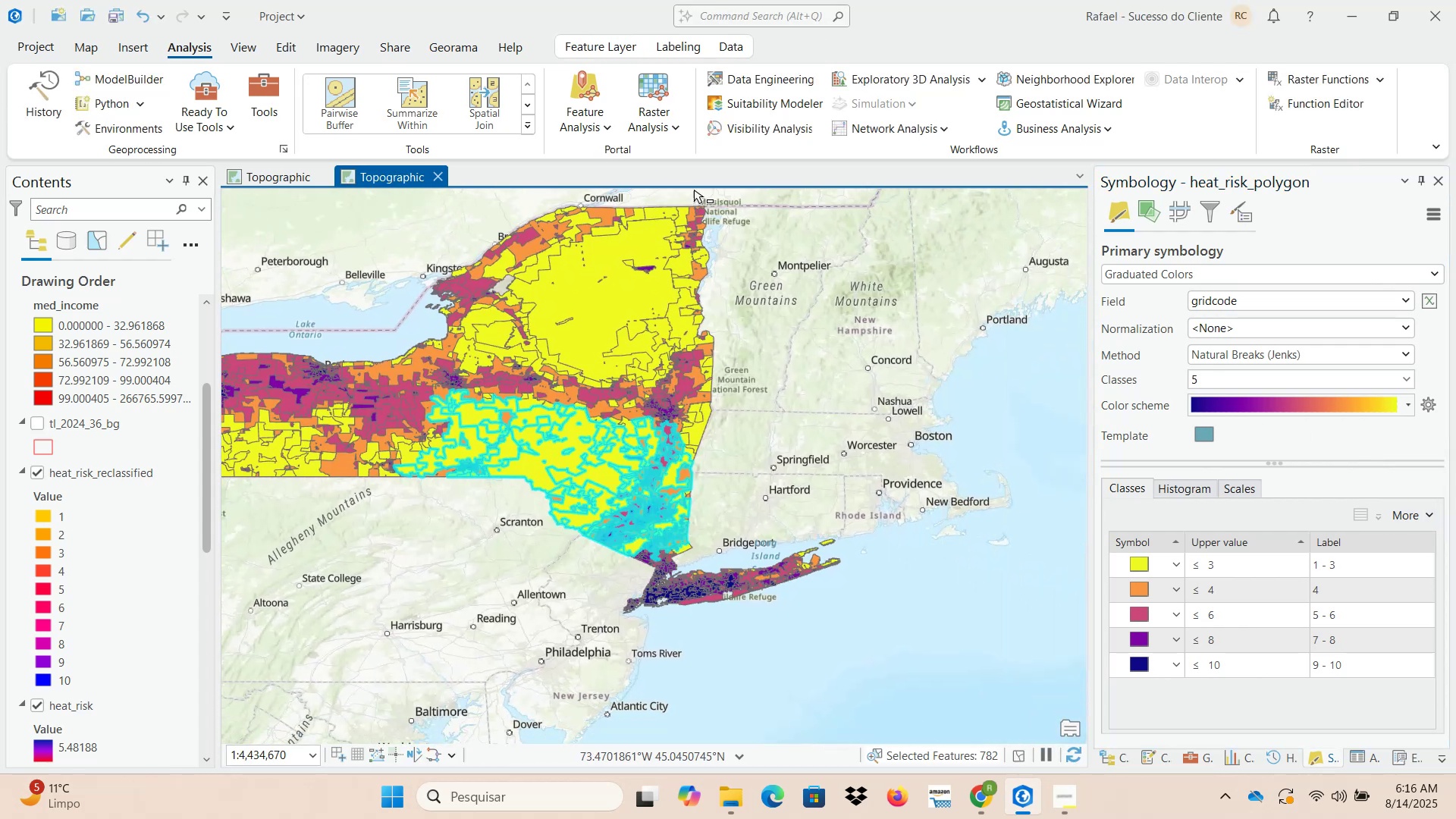 
left_click([80, 55])
 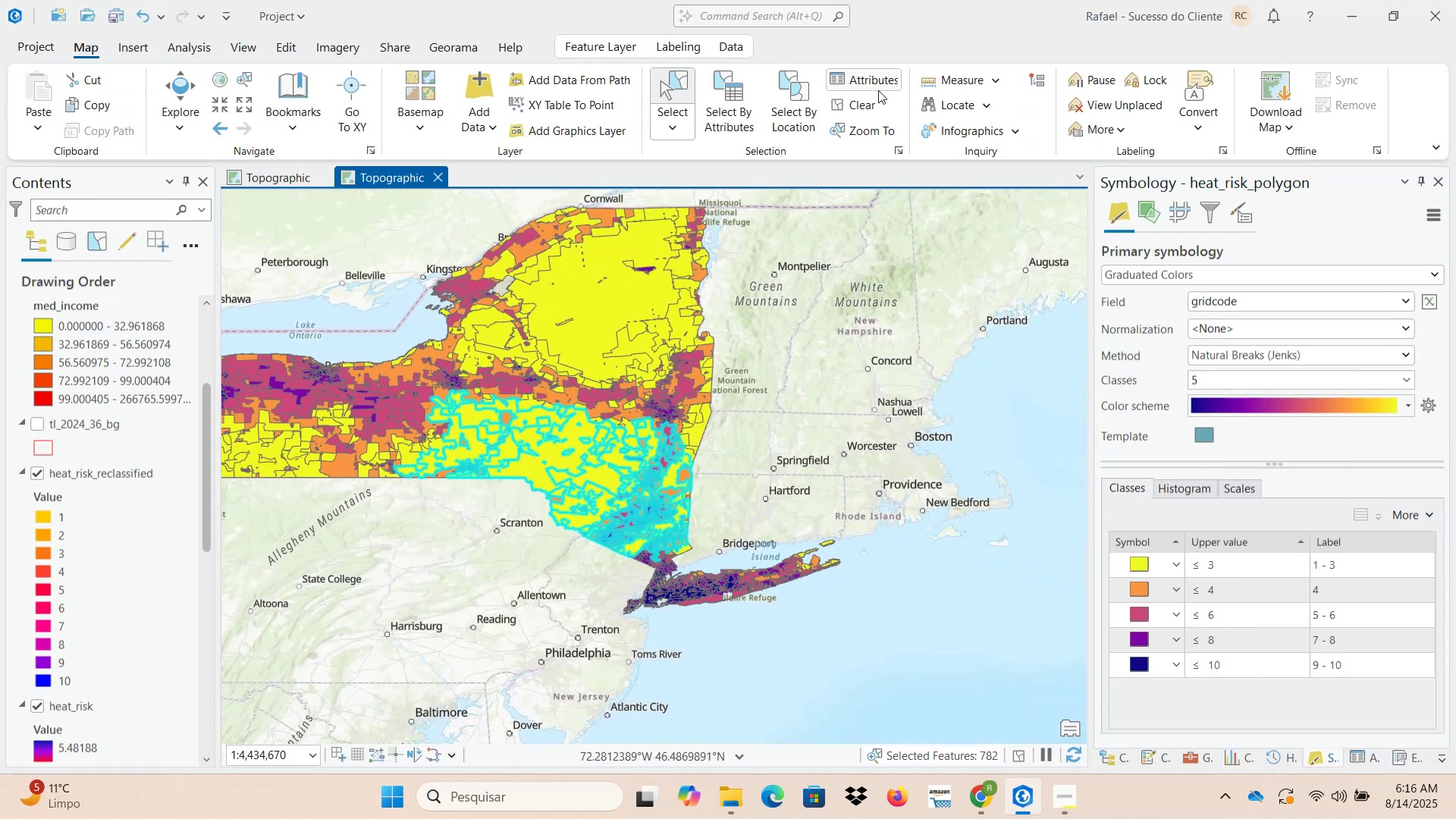 
left_click([862, 102])
 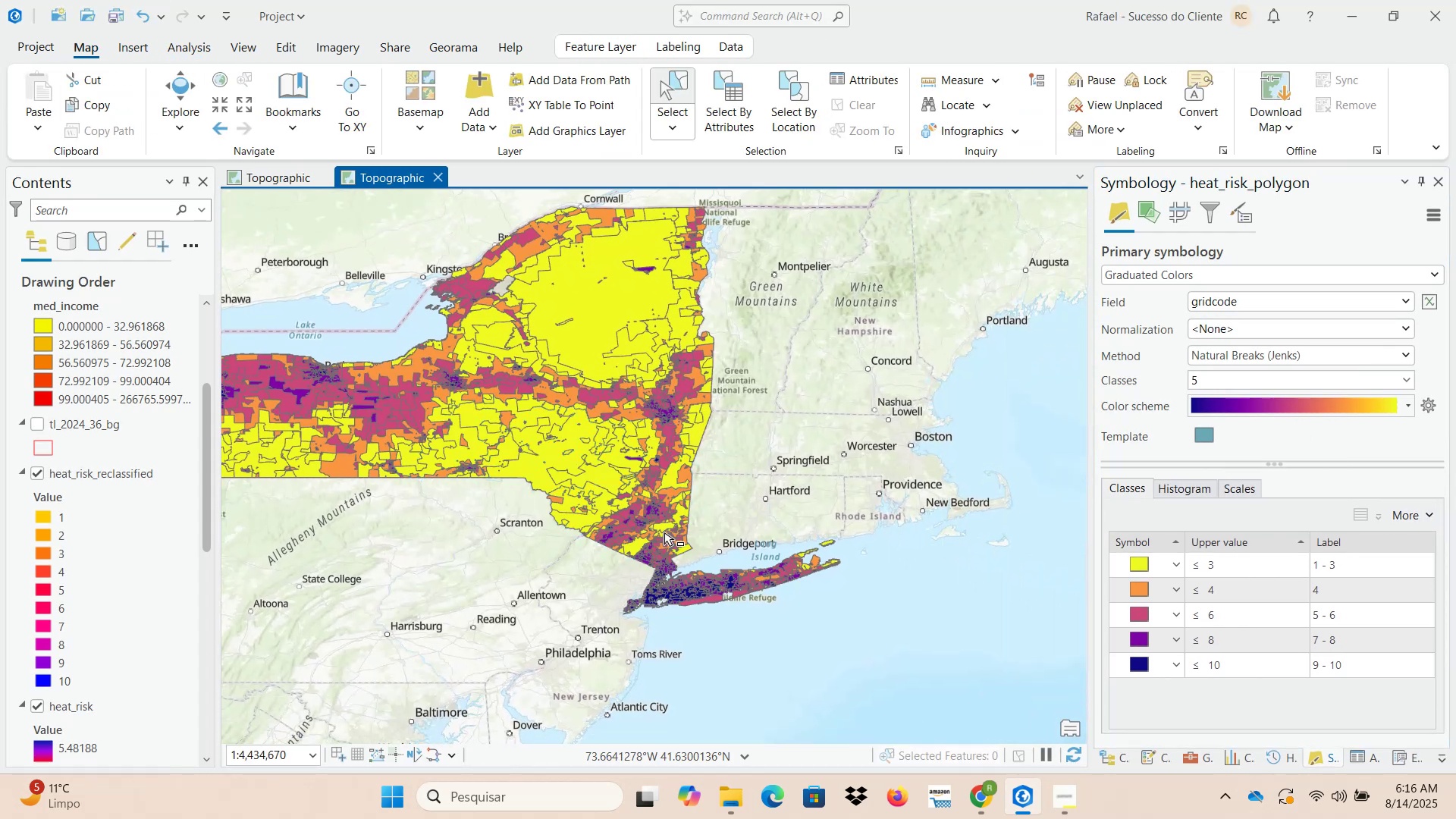 
scroll: coordinate [679, 631], scroll_direction: up, amount: 4.0
 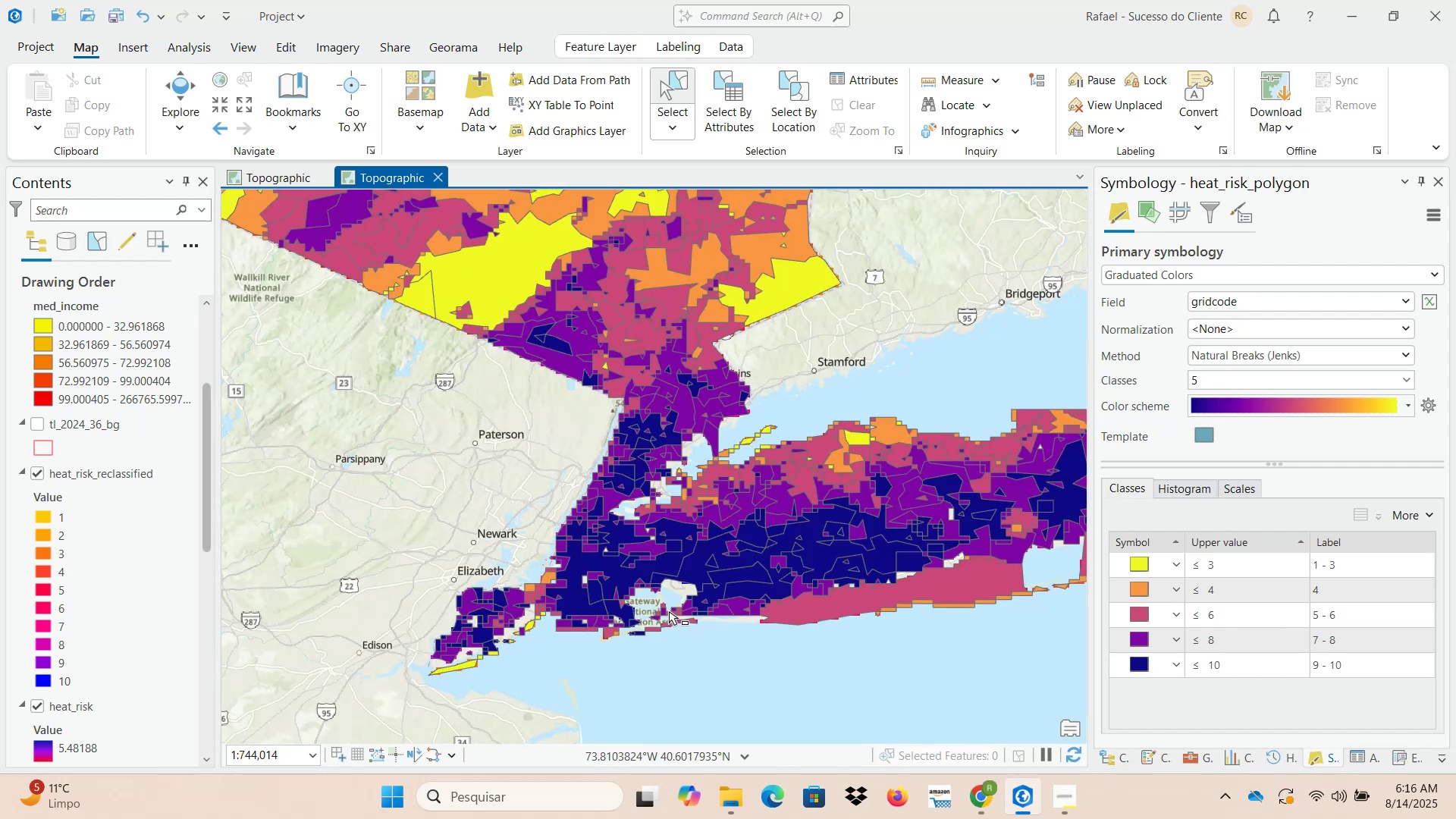 
scroll: coordinate [669, 611], scroll_direction: down, amount: 4.0
 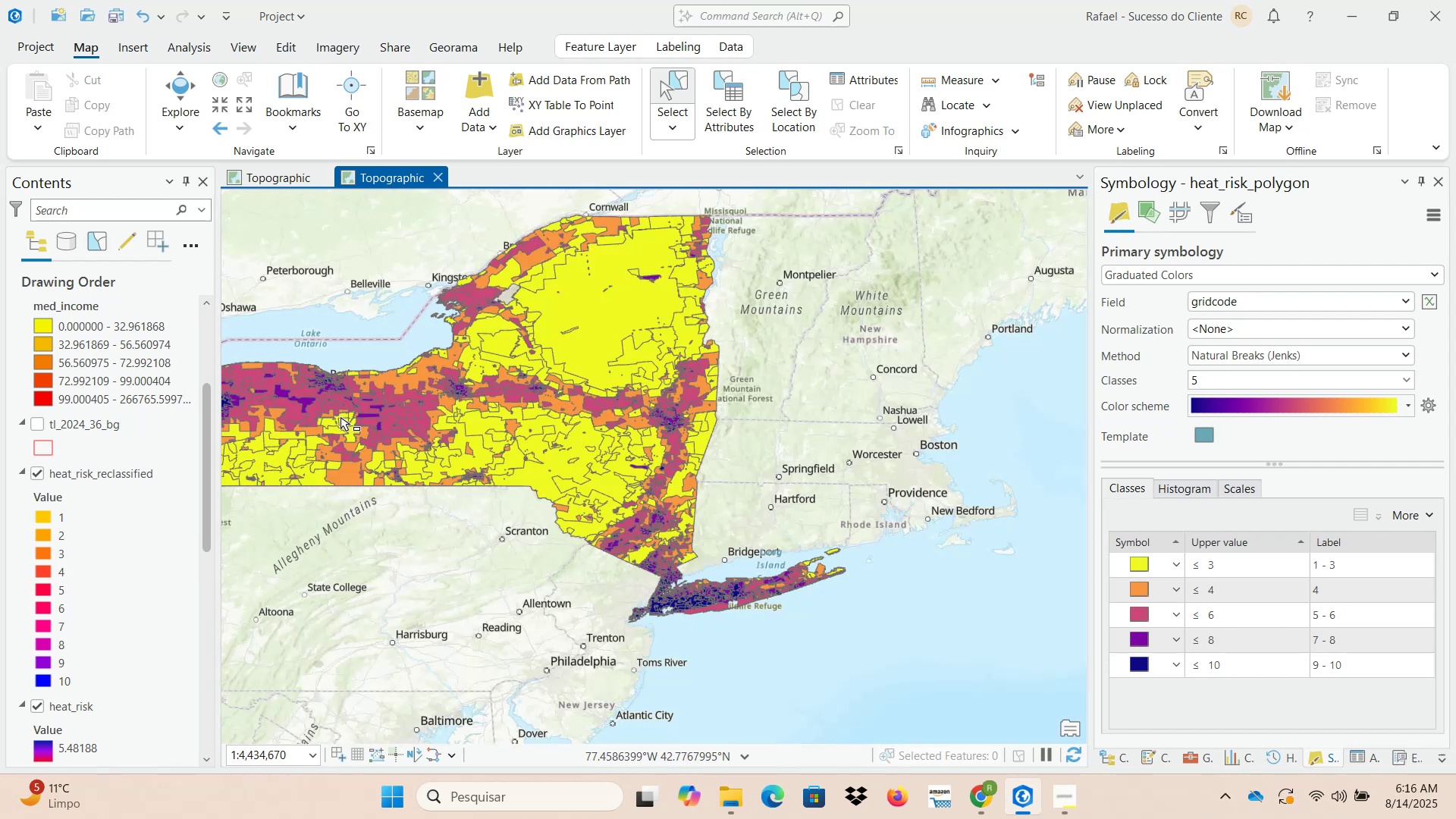 
scroll: coordinate [91, 505], scroll_direction: up, amount: 7.0
 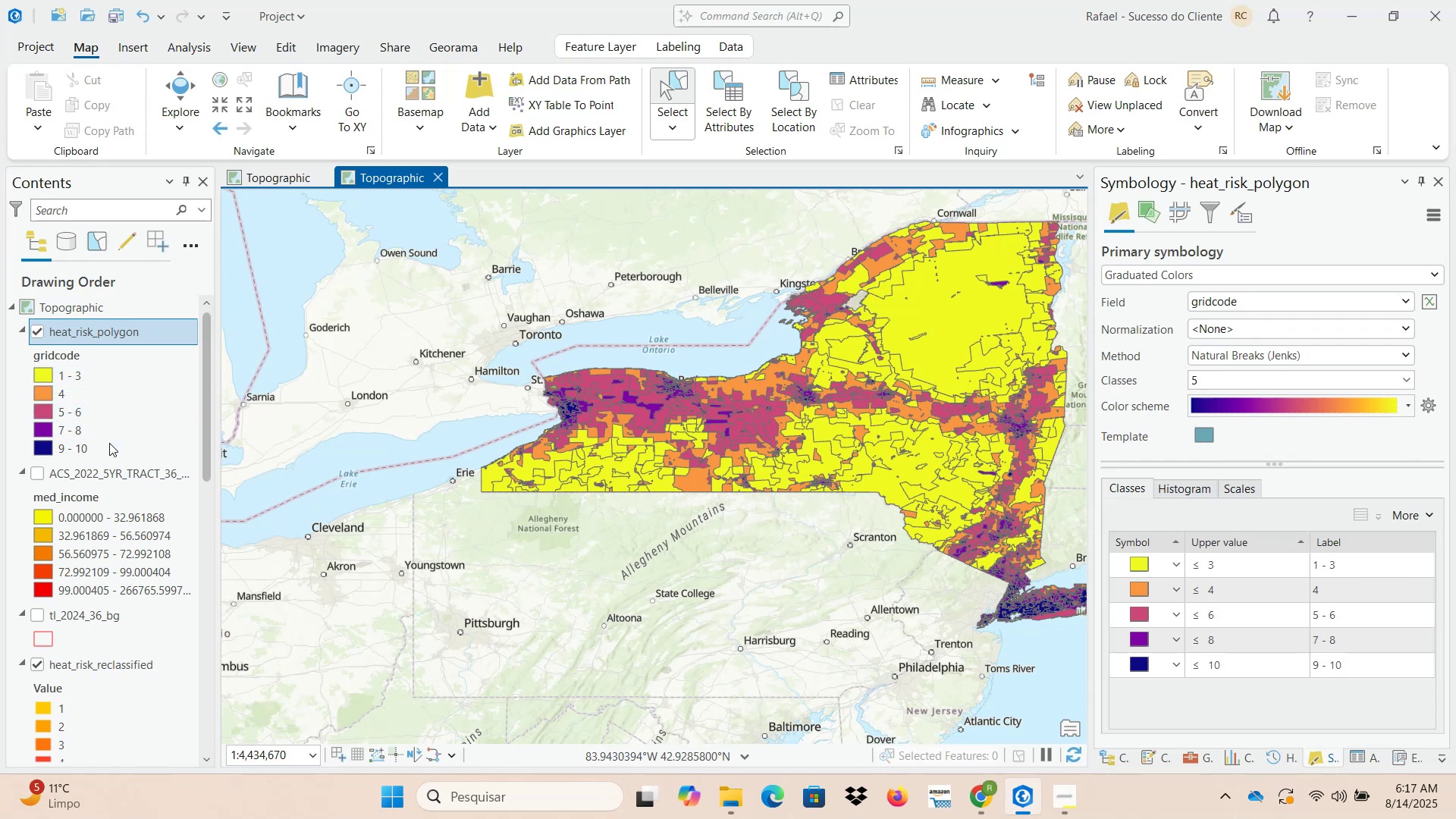 
wait(22.38)
 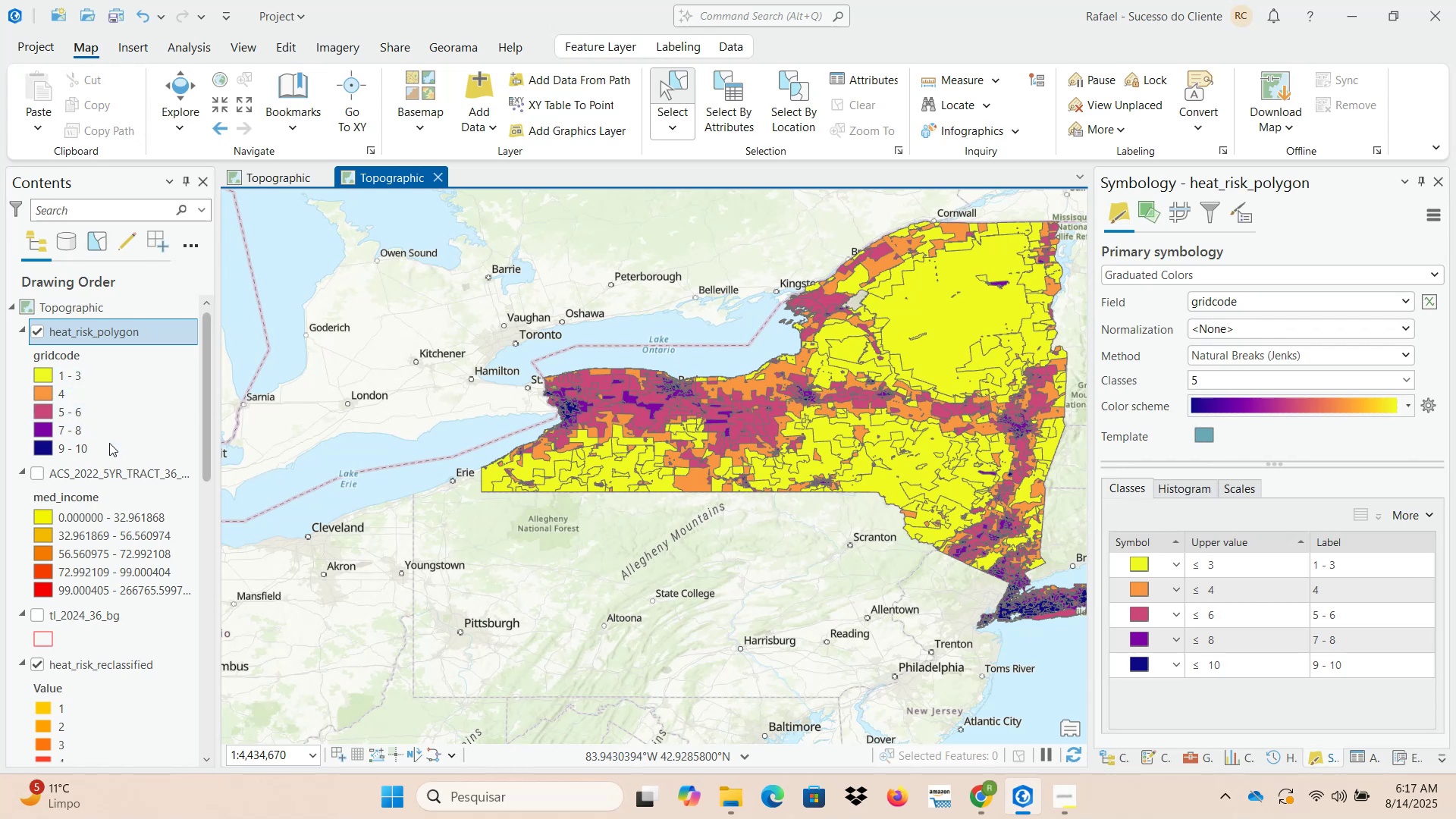 
left_click([1129, 278])
 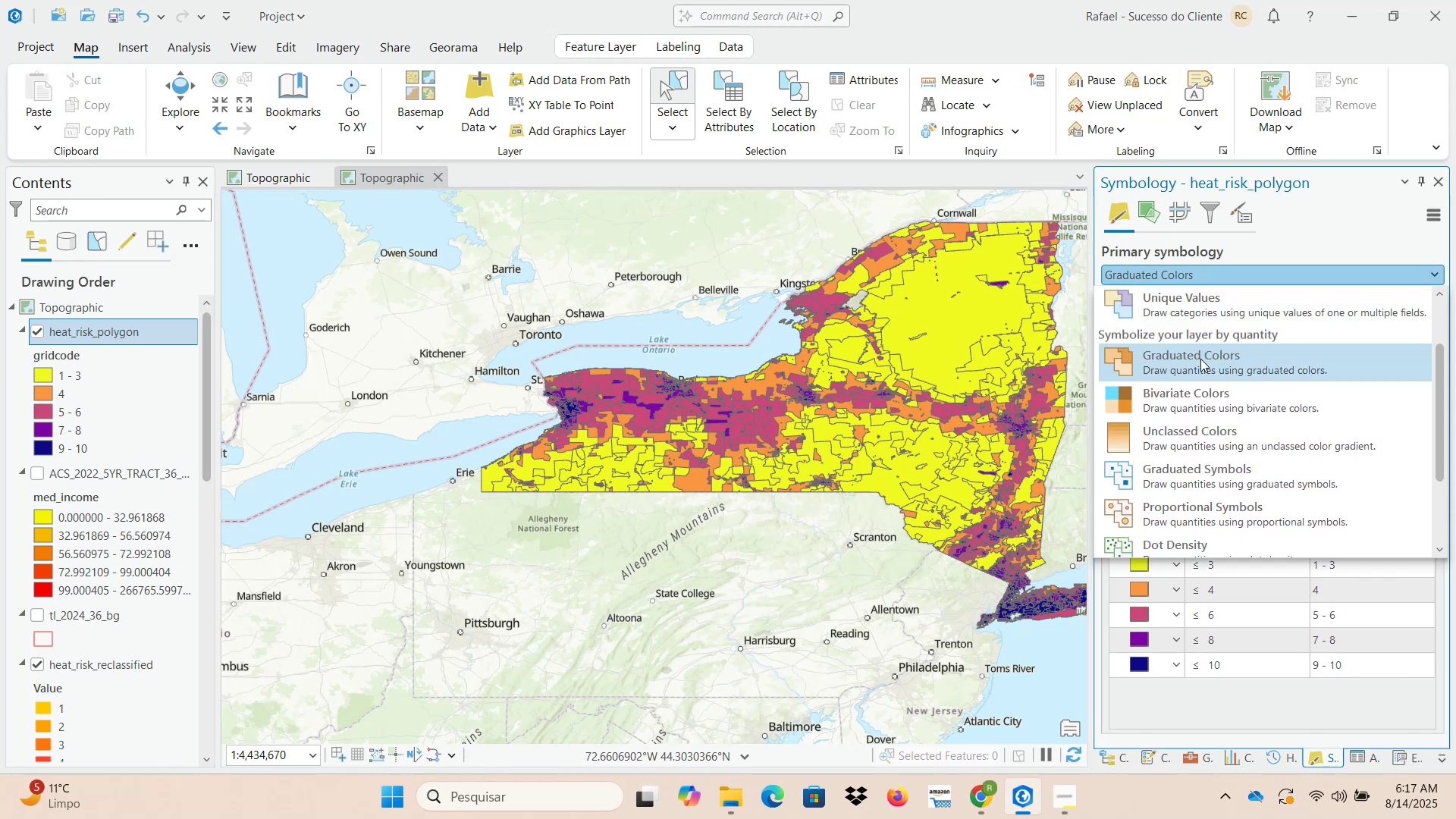 
scroll: coordinate [1199, 367], scroll_direction: up, amount: 1.0
 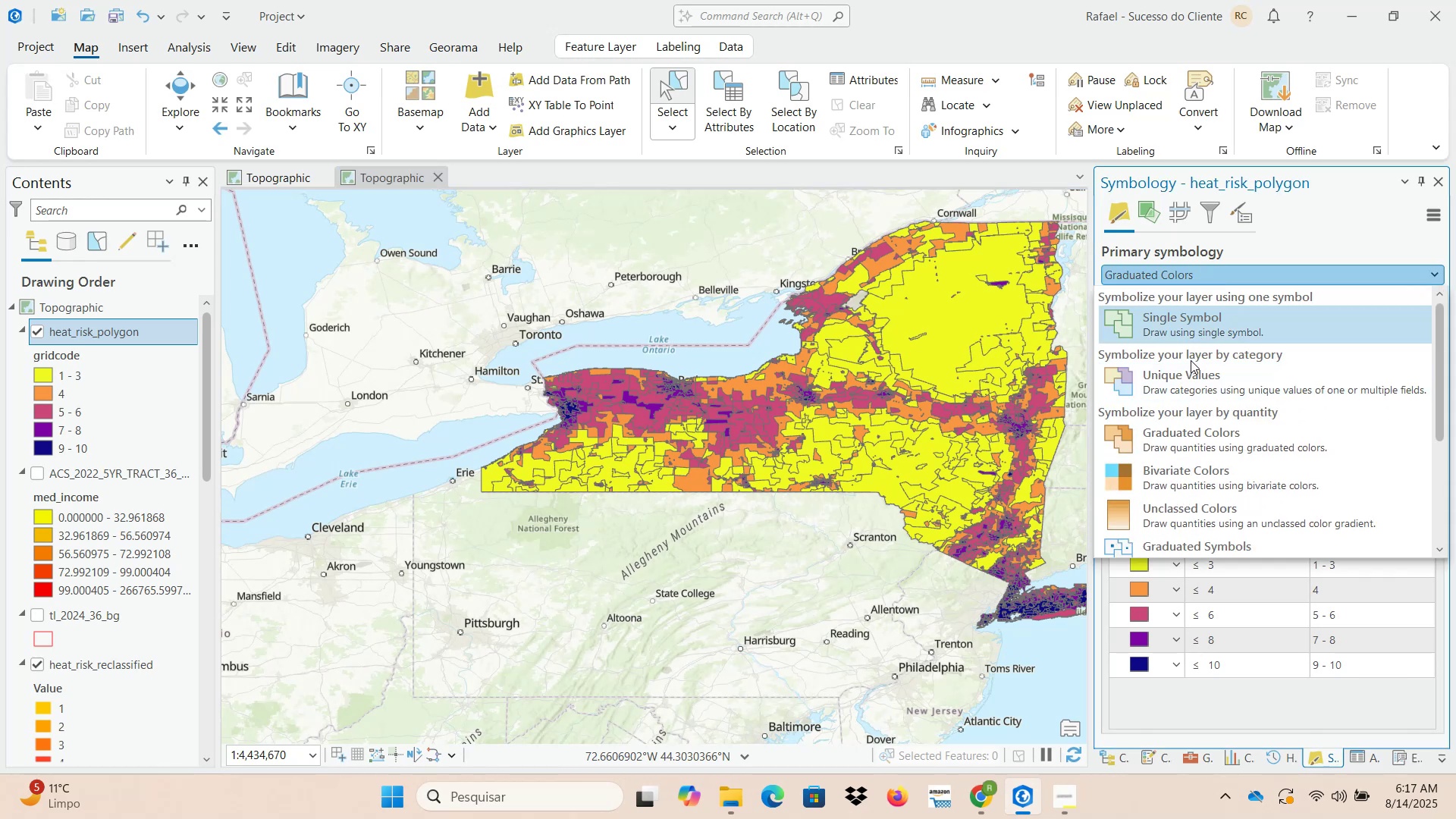 
left_click([1183, 382])
 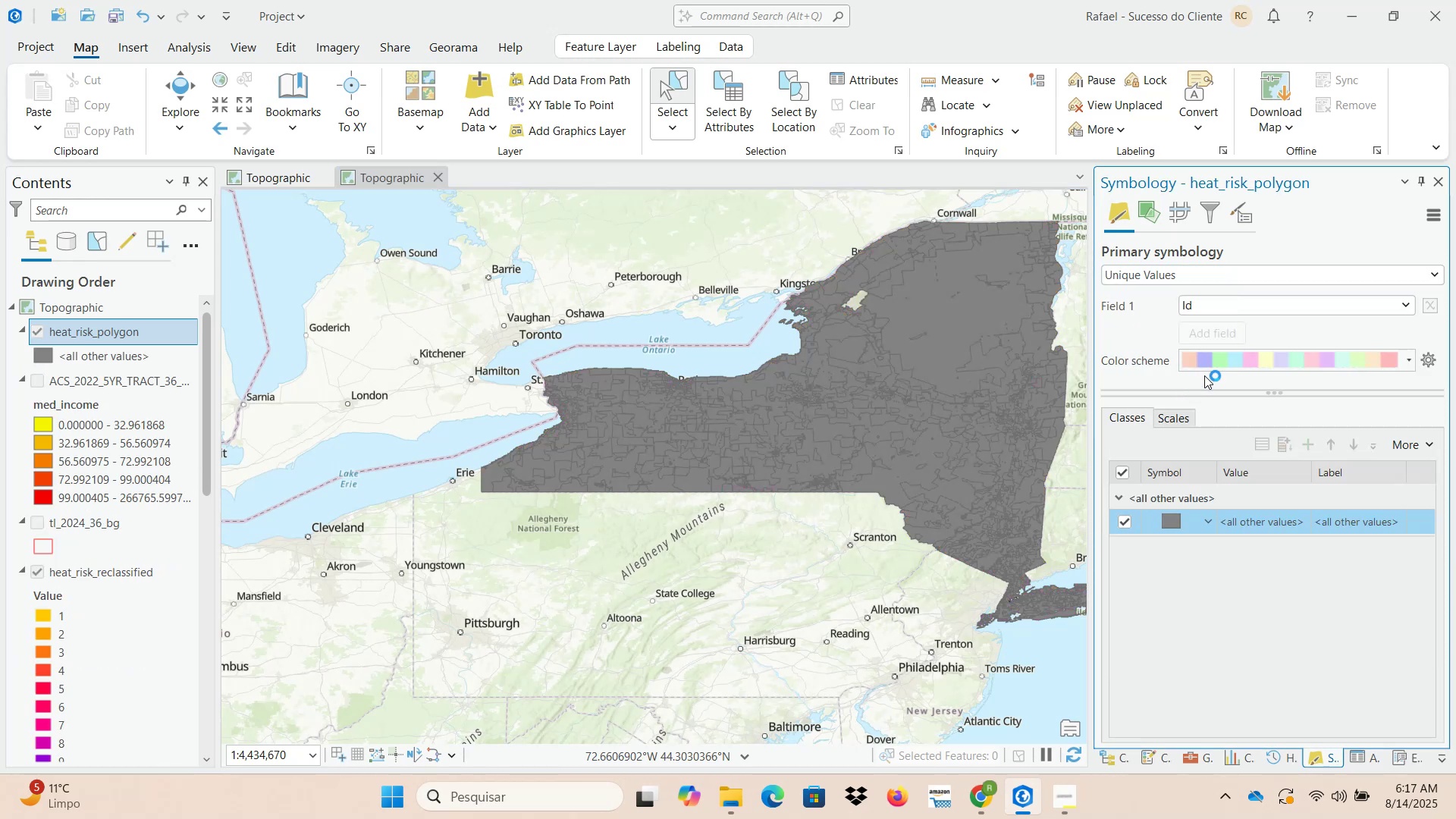 
left_click([1228, 363])
 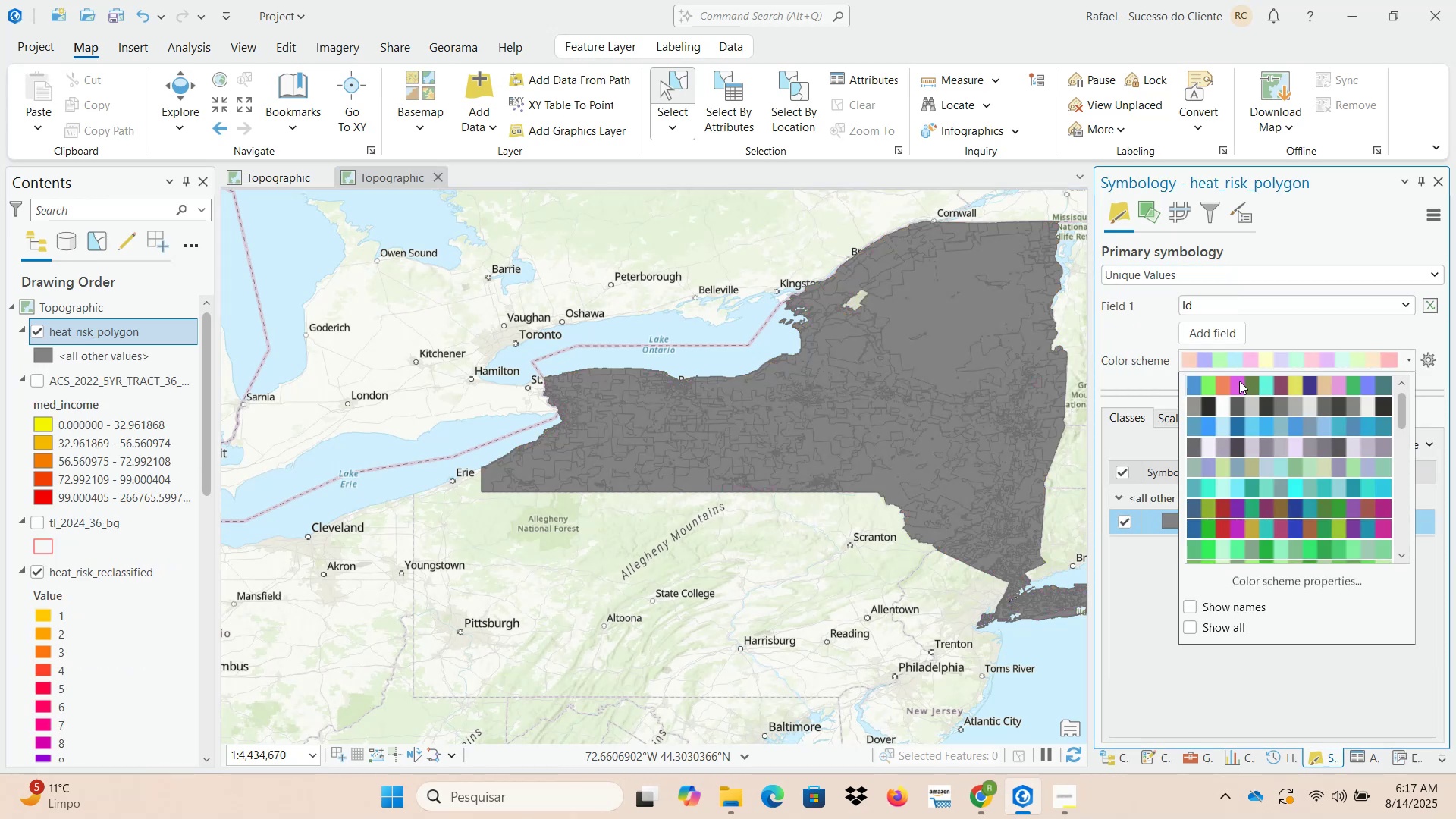 
scroll: coordinate [1294, 485], scroll_direction: up, amount: 5.0
 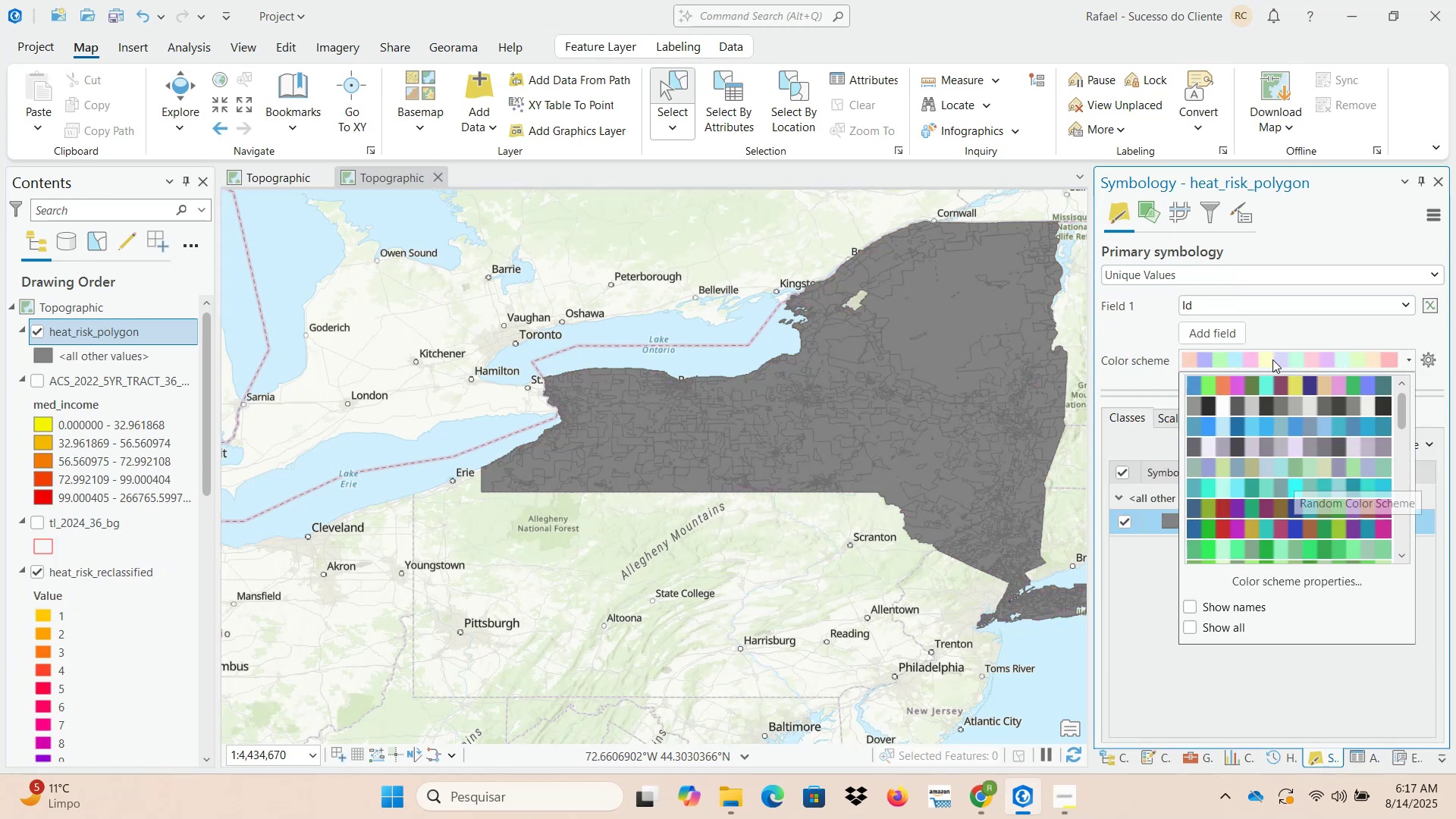 
left_click([1266, 304])
 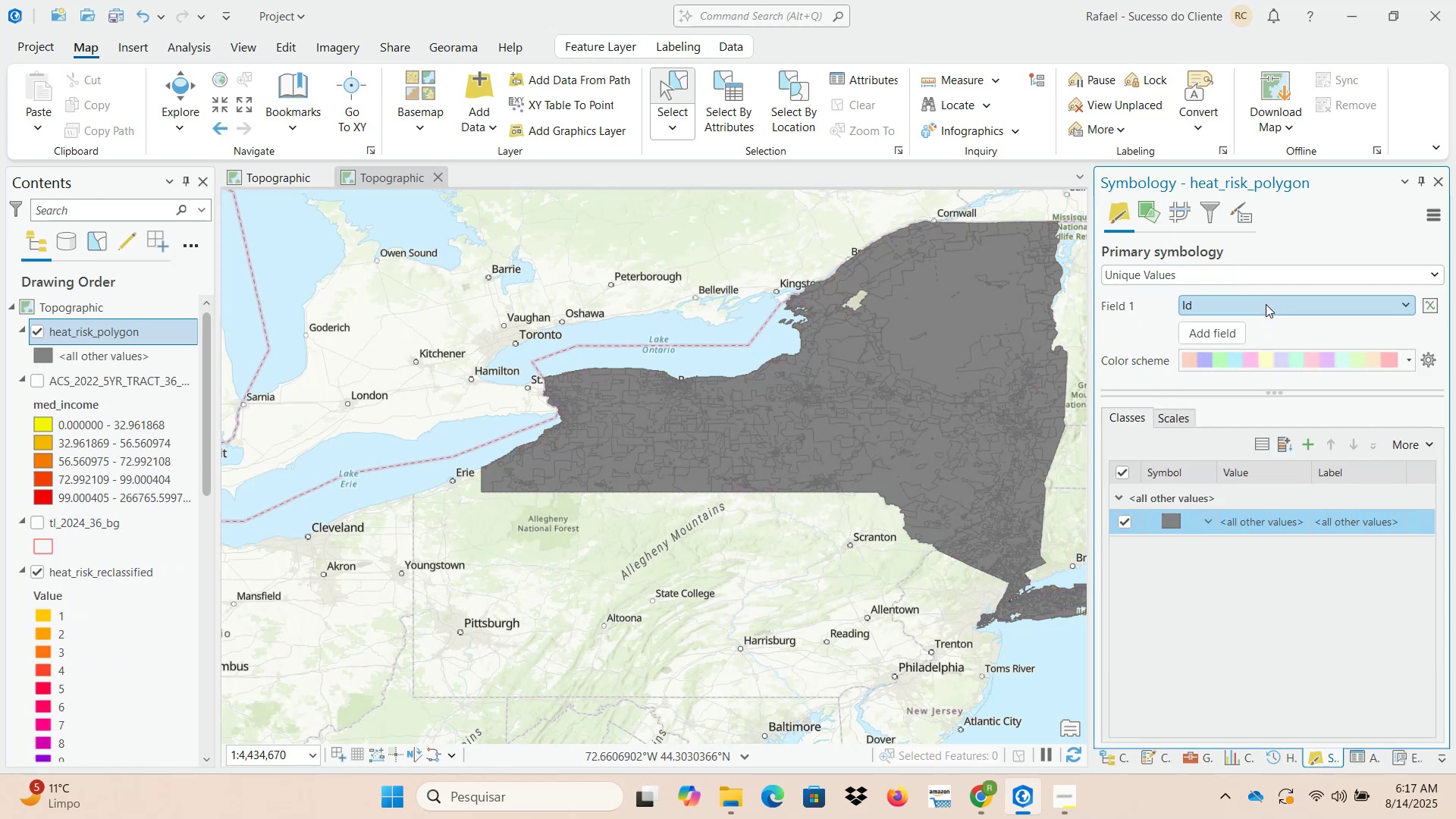 
left_click([1266, 304])
 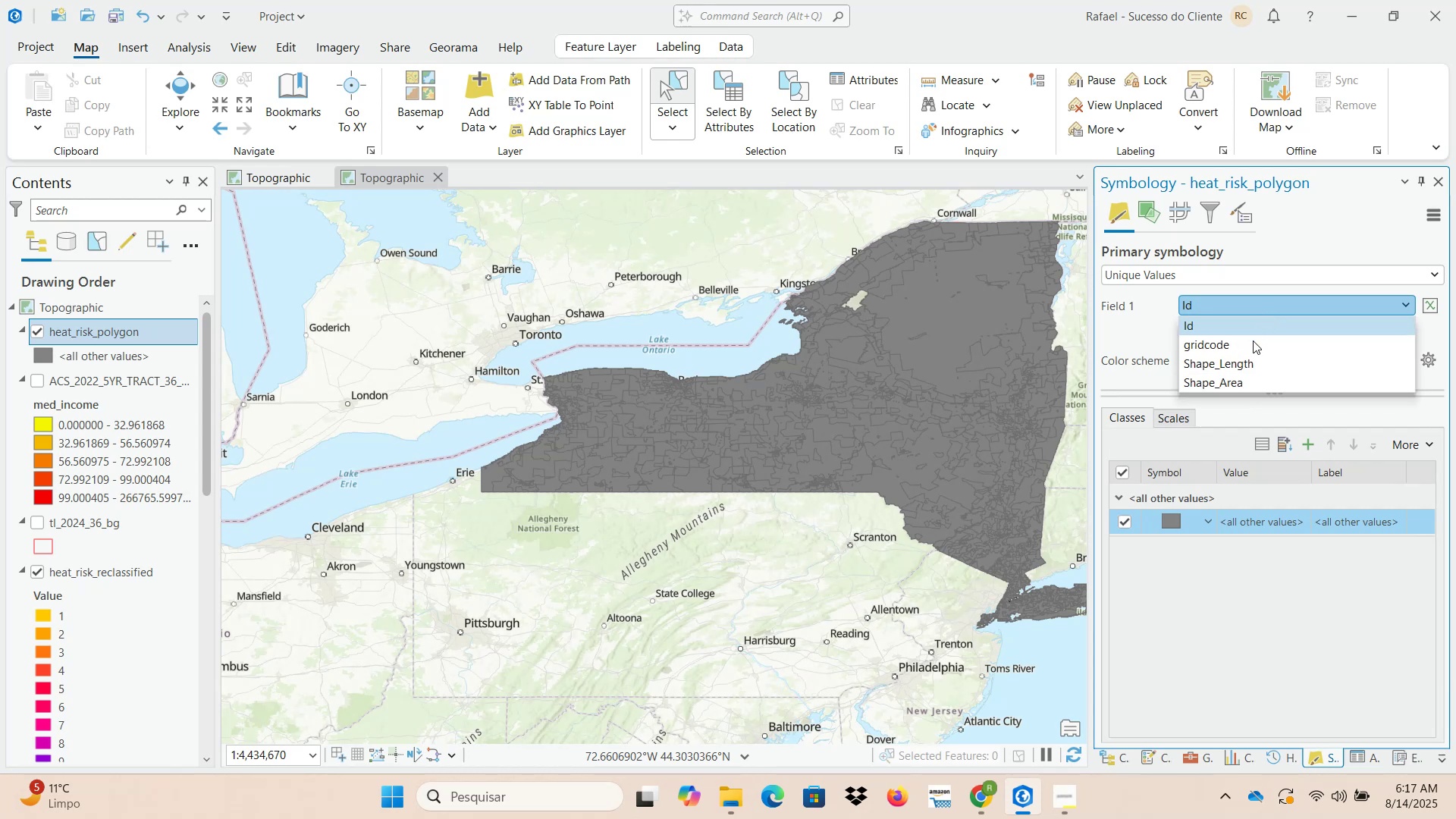 
left_click([1250, 349])
 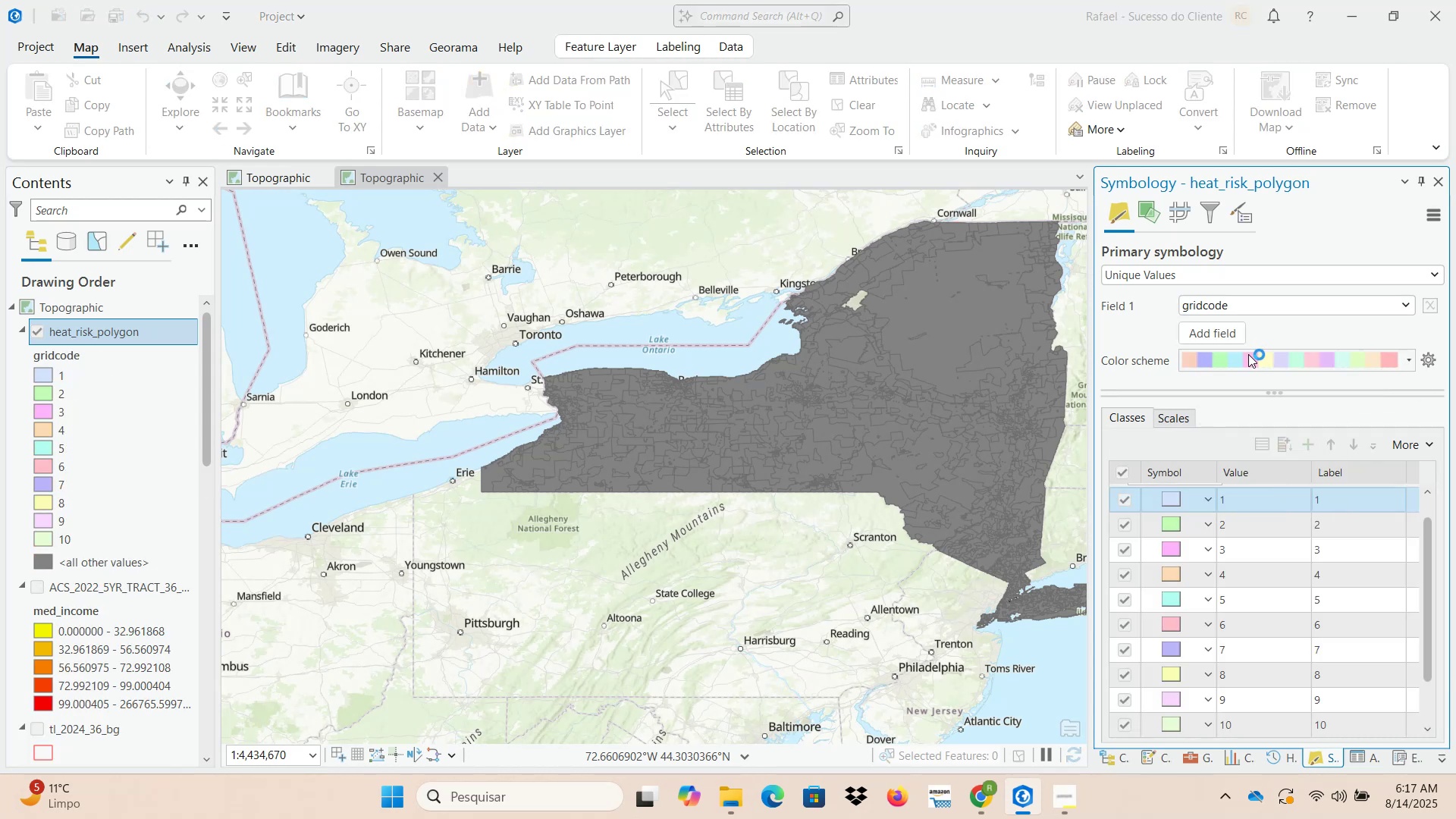 
scroll: coordinate [1300, 601], scroll_direction: down, amount: 1.0
 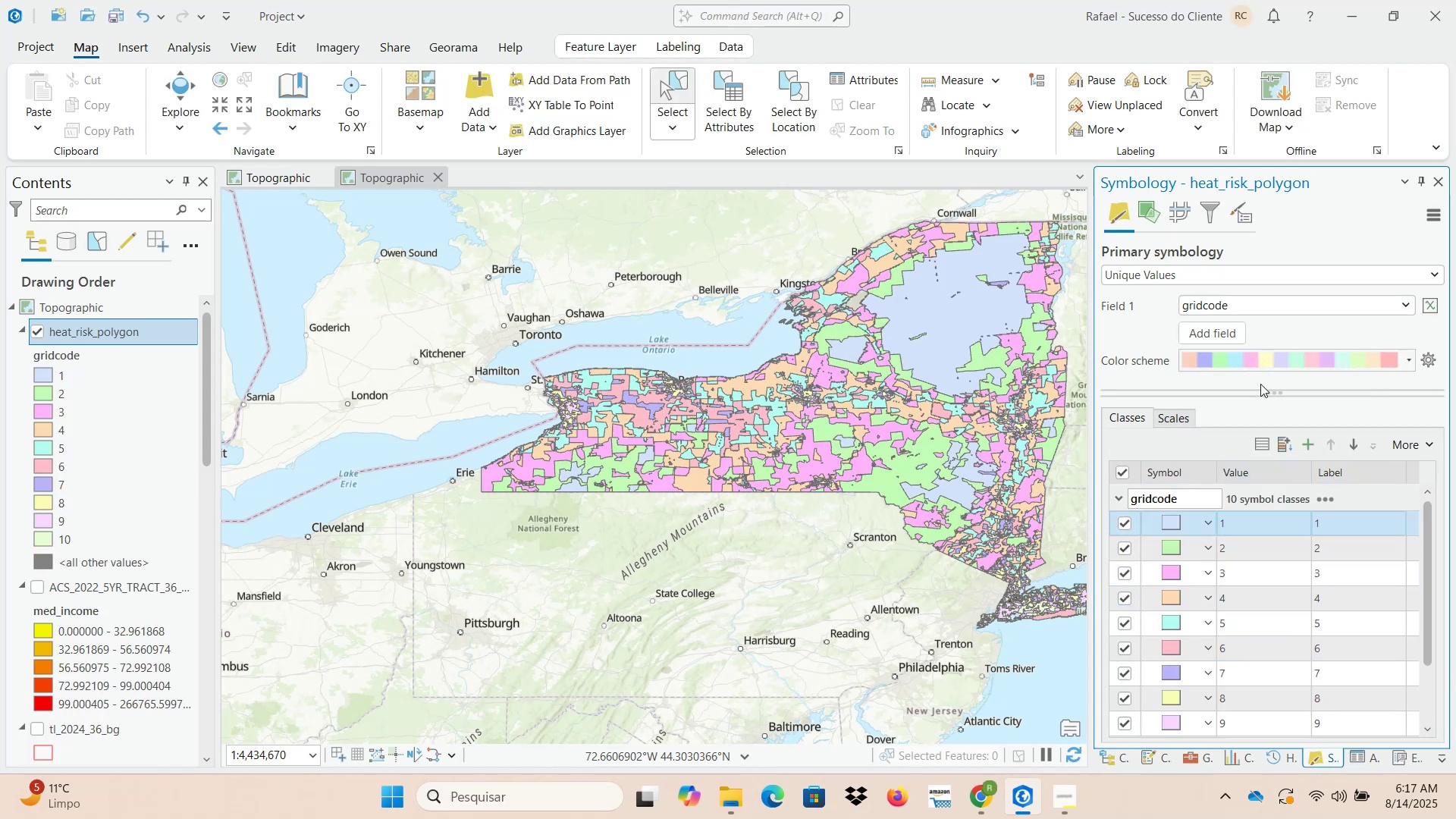 
left_click([1260, 366])
 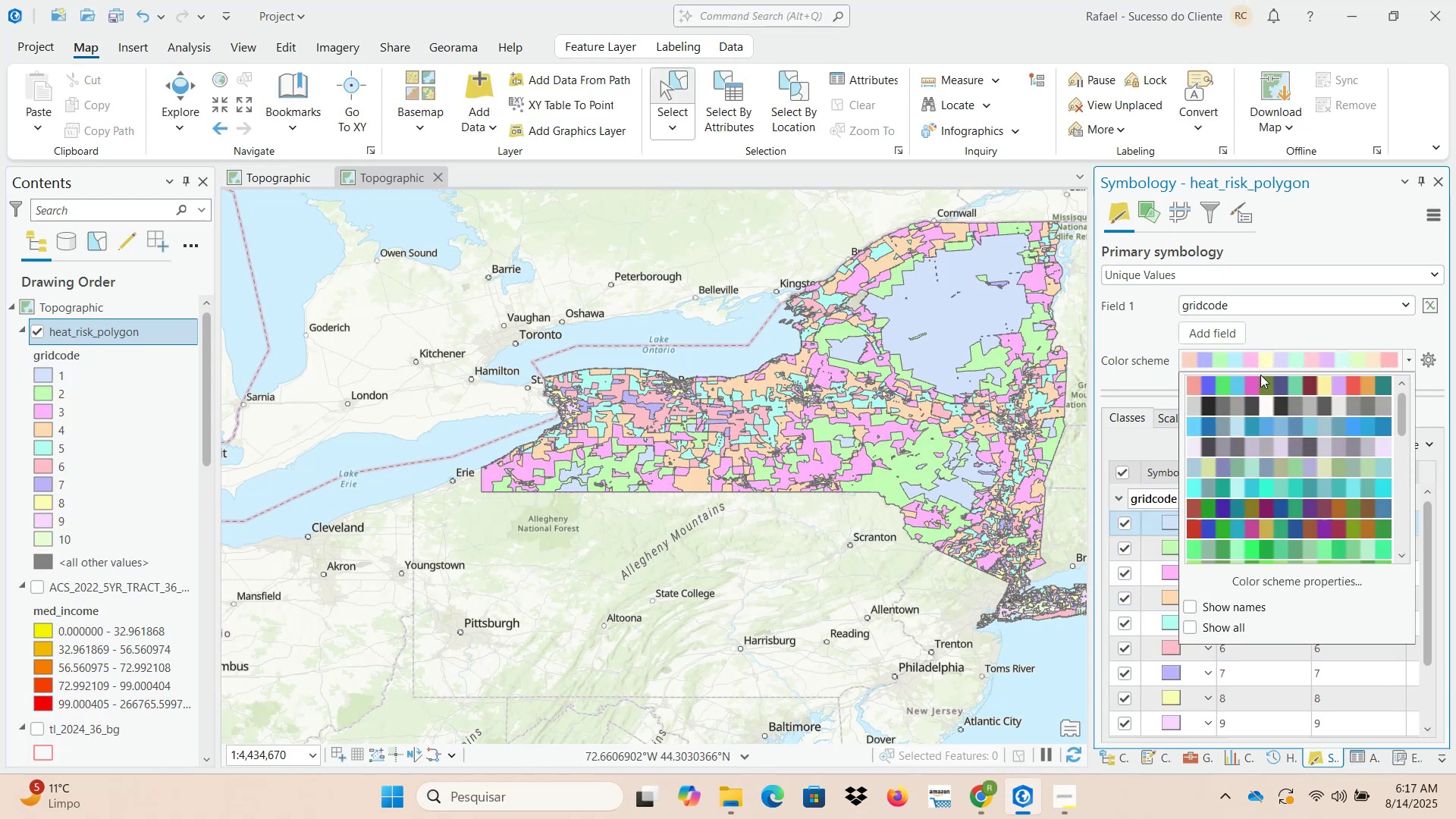 
scroll: coordinate [1277, 427], scroll_direction: down, amount: 5.0
 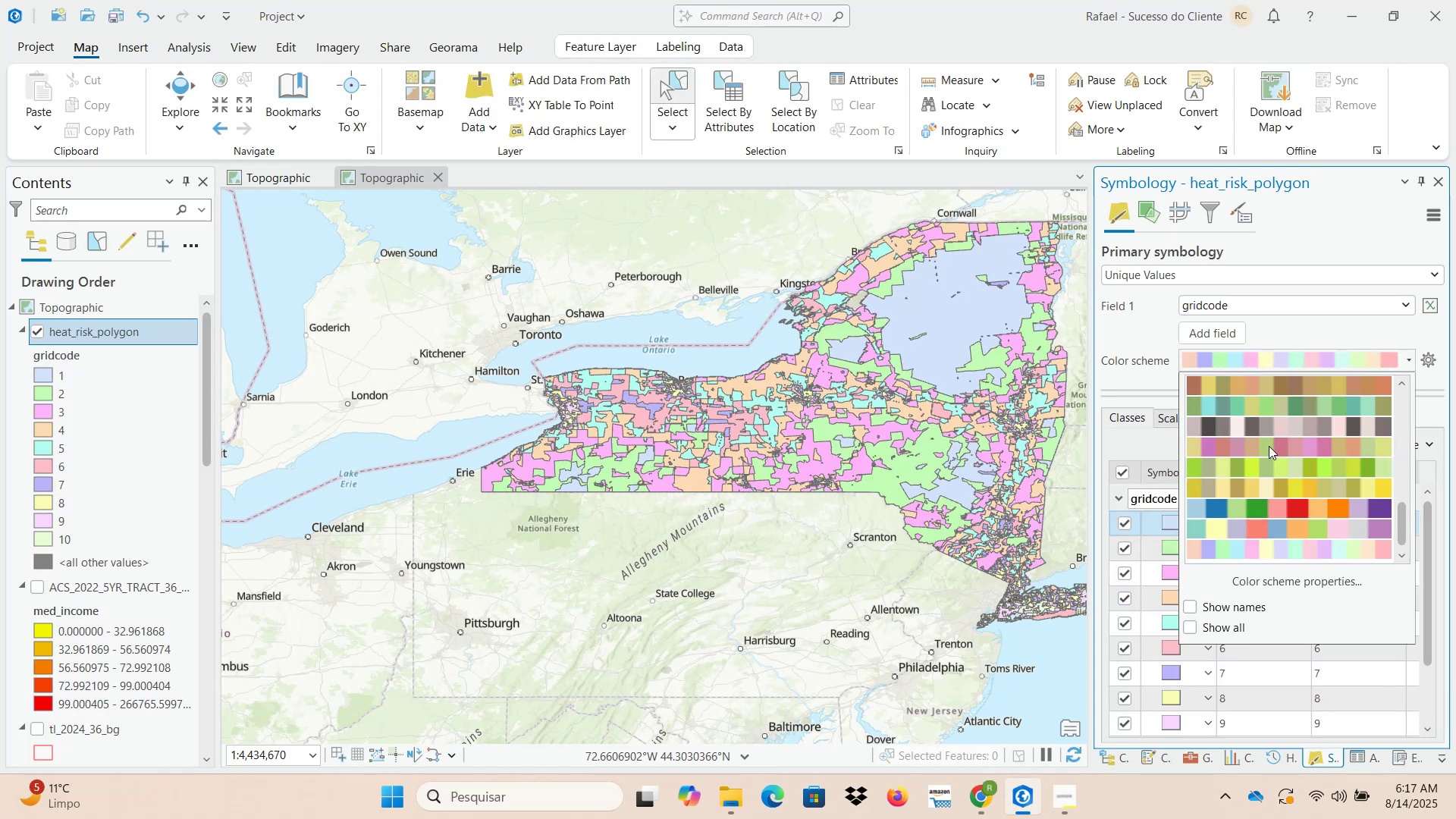 
left_click([1266, 270])
 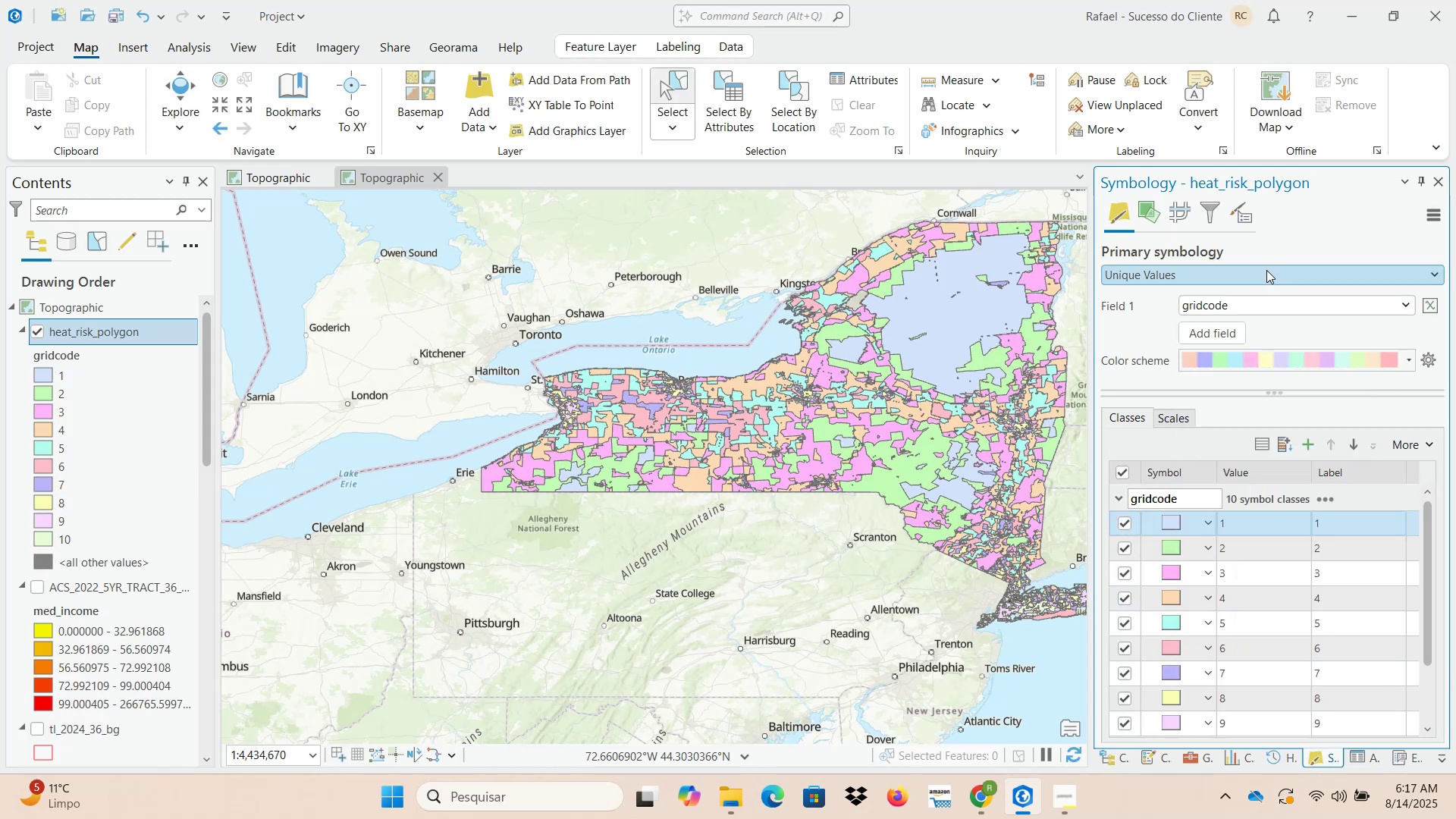 
left_click([1266, 270])
 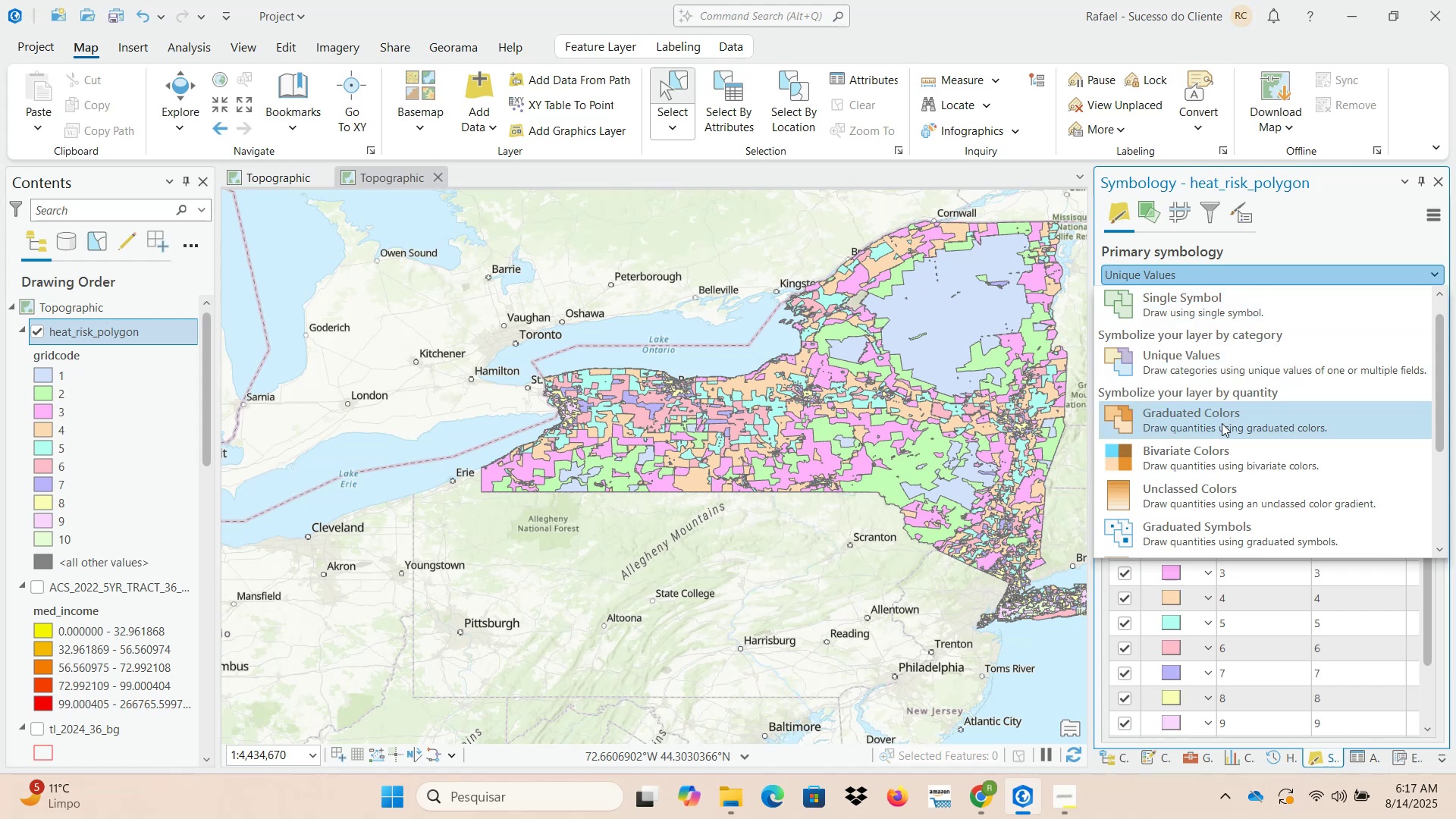 
scroll: coordinate [1222, 423], scroll_direction: up, amount: 2.0
 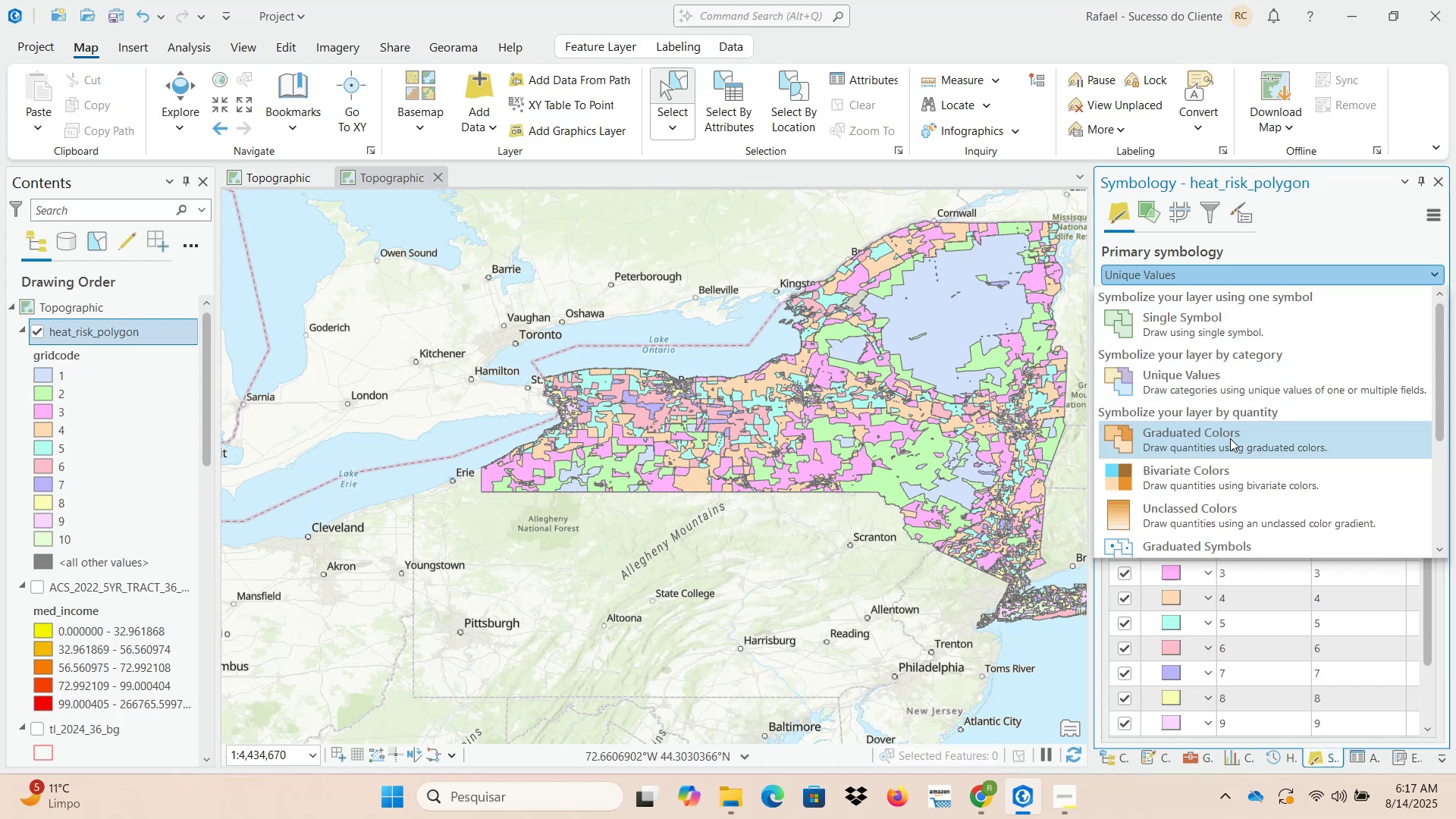 
left_click([1230, 438])
 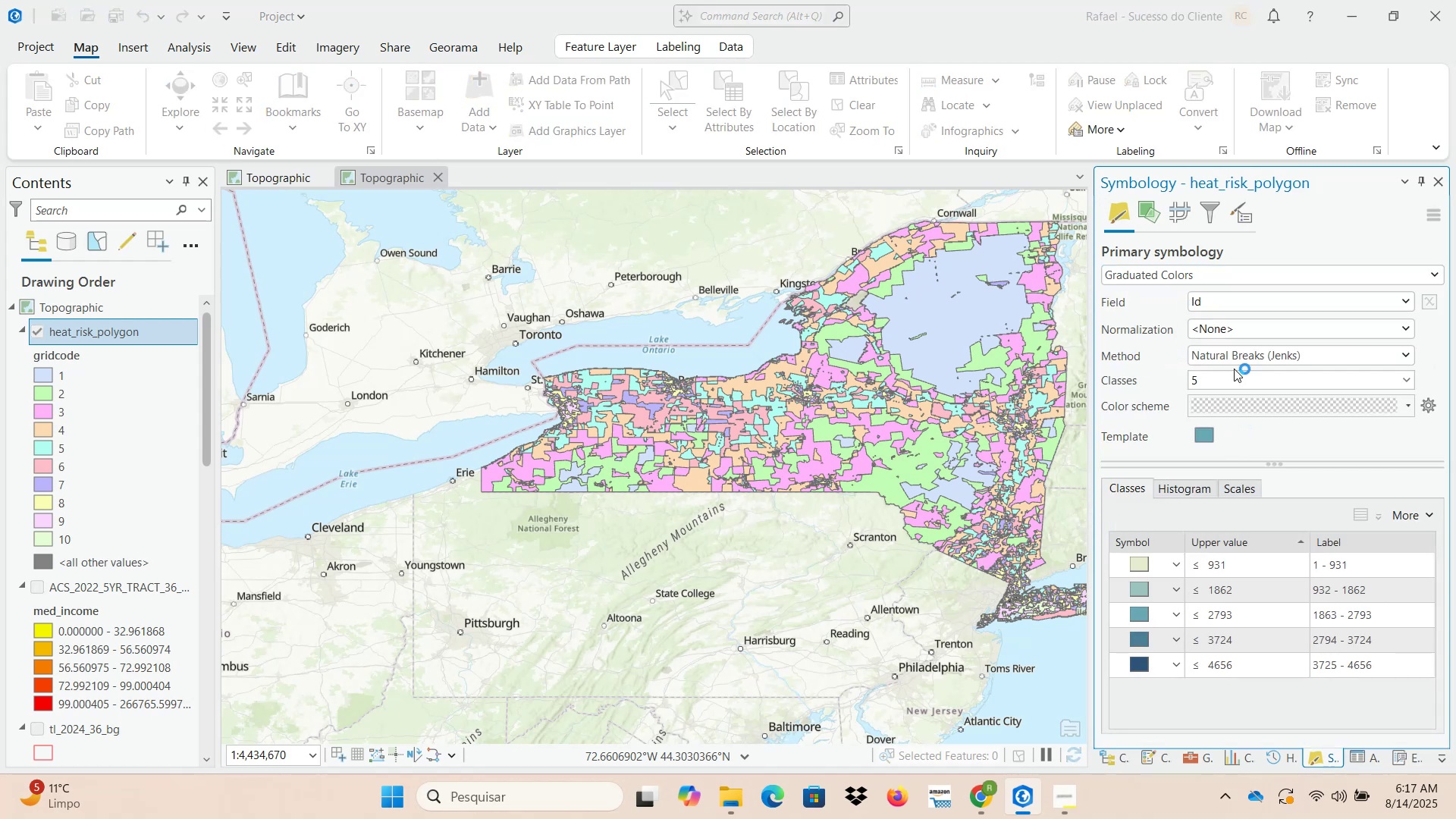 
left_click([1234, 306])
 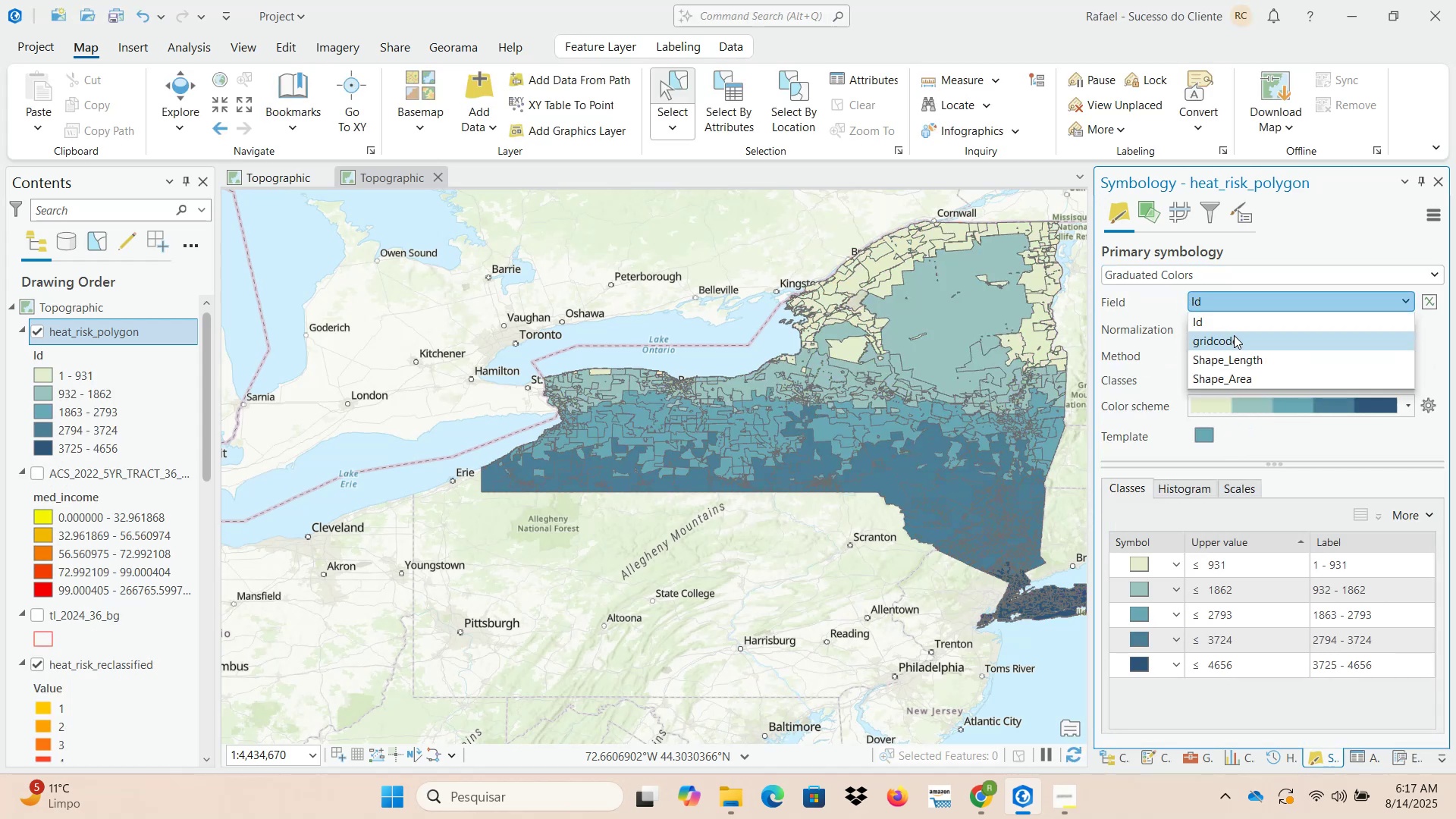 
left_click([1234, 344])
 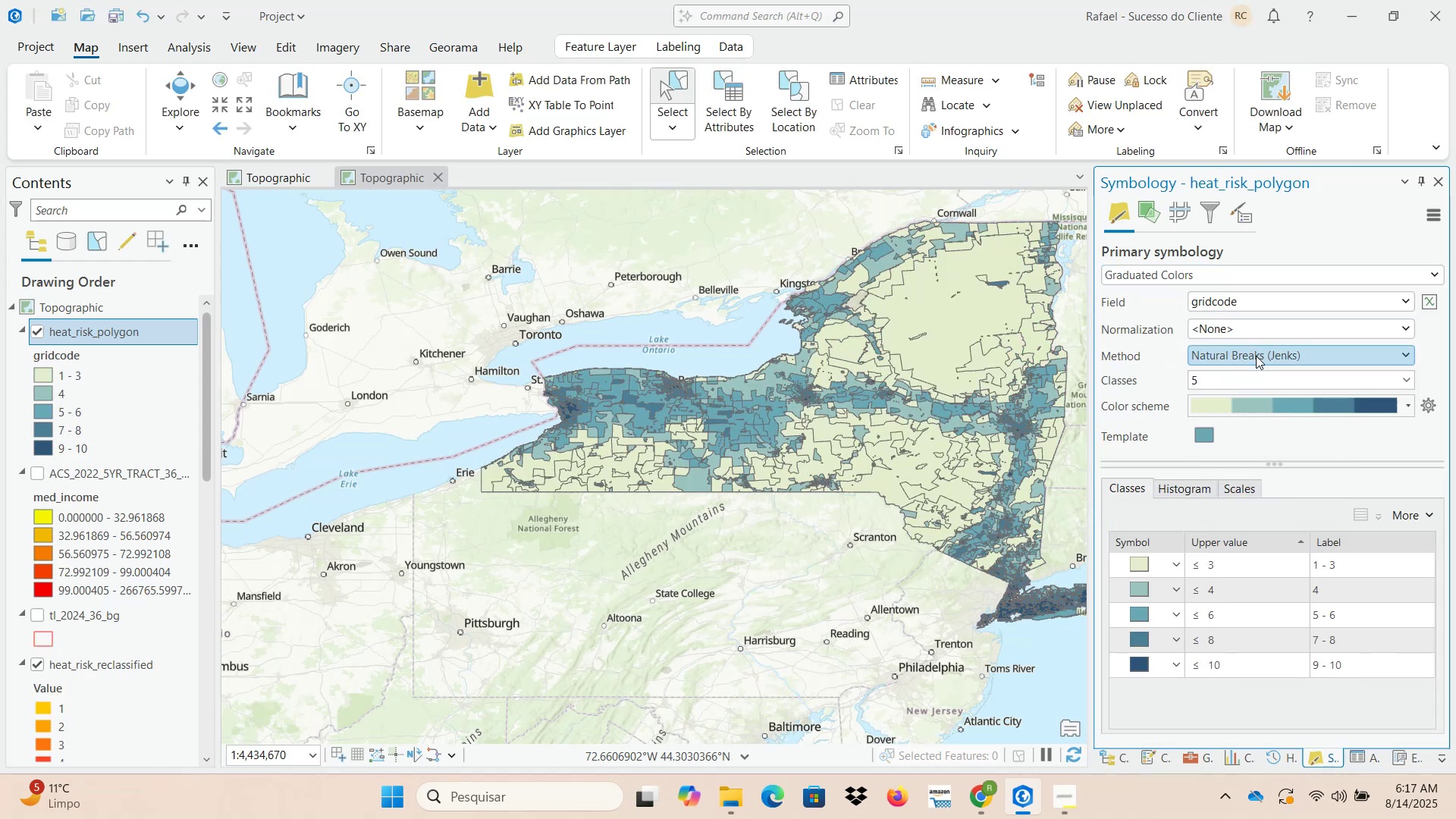 
left_click([1269, 403])
 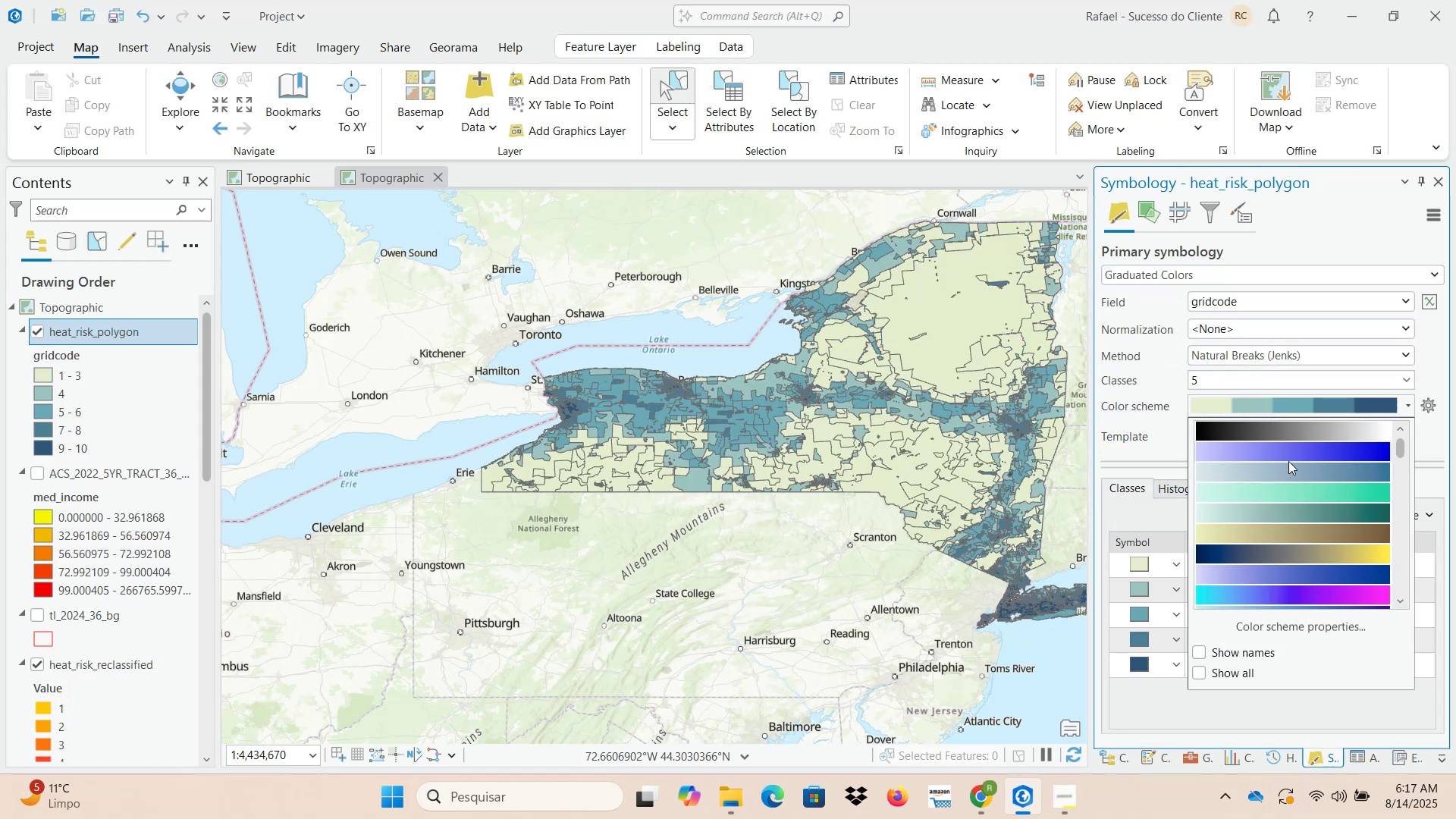 
scroll: coordinate [1285, 550], scroll_direction: down, amount: 8.0
 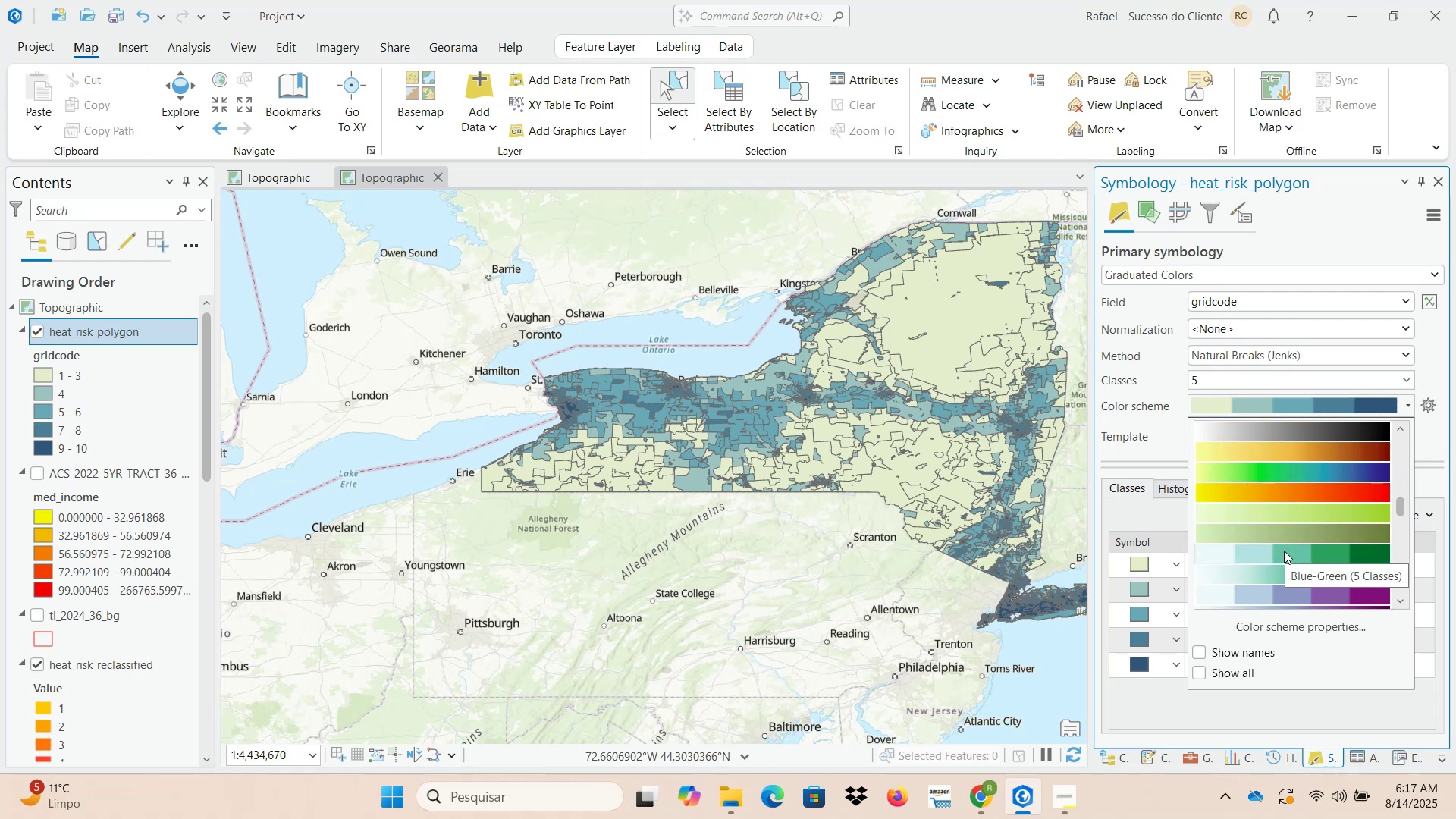 
scroll: coordinate [1277, 520], scroll_direction: up, amount: 3.0
 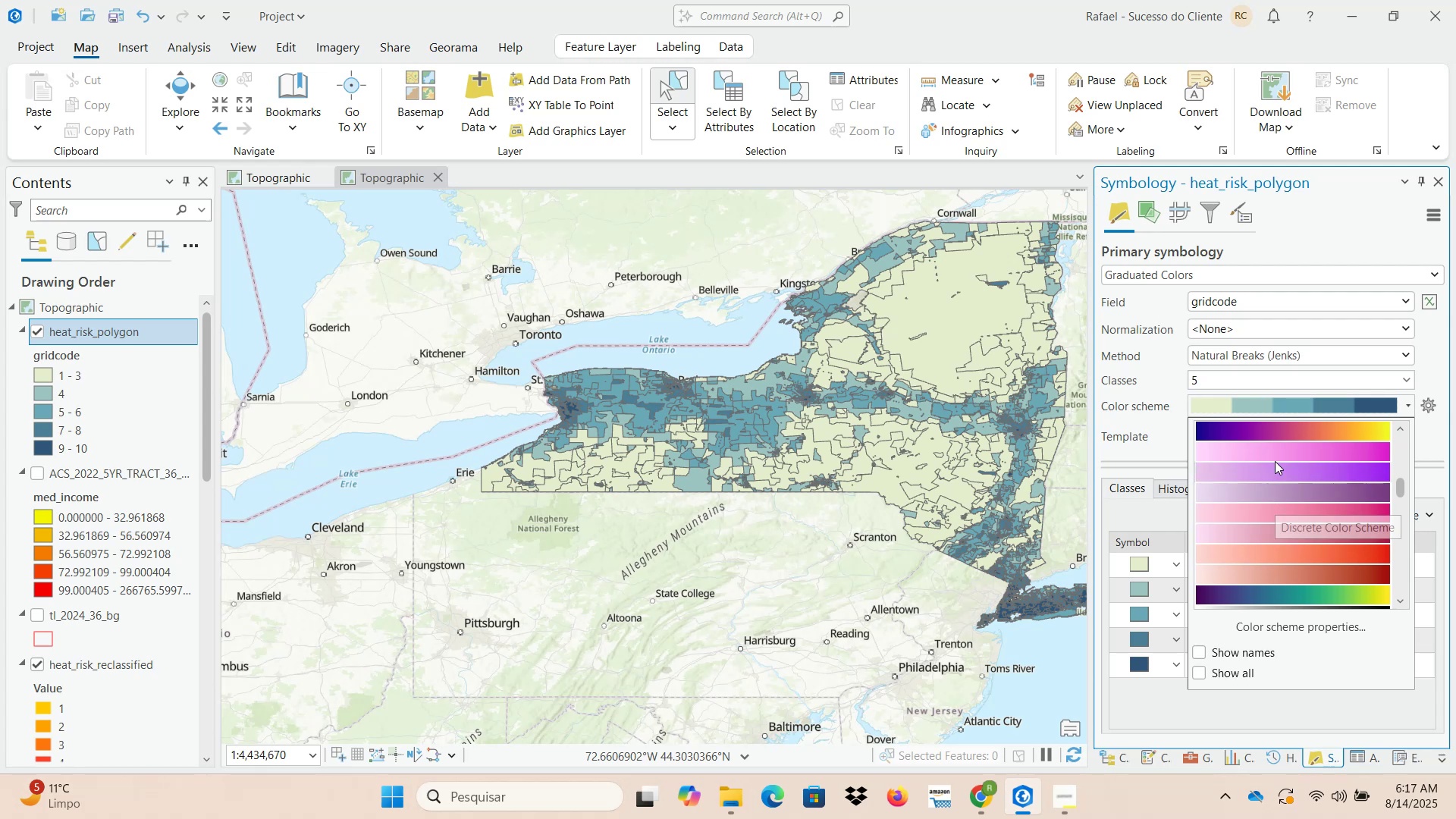 
left_click([1274, 433])
 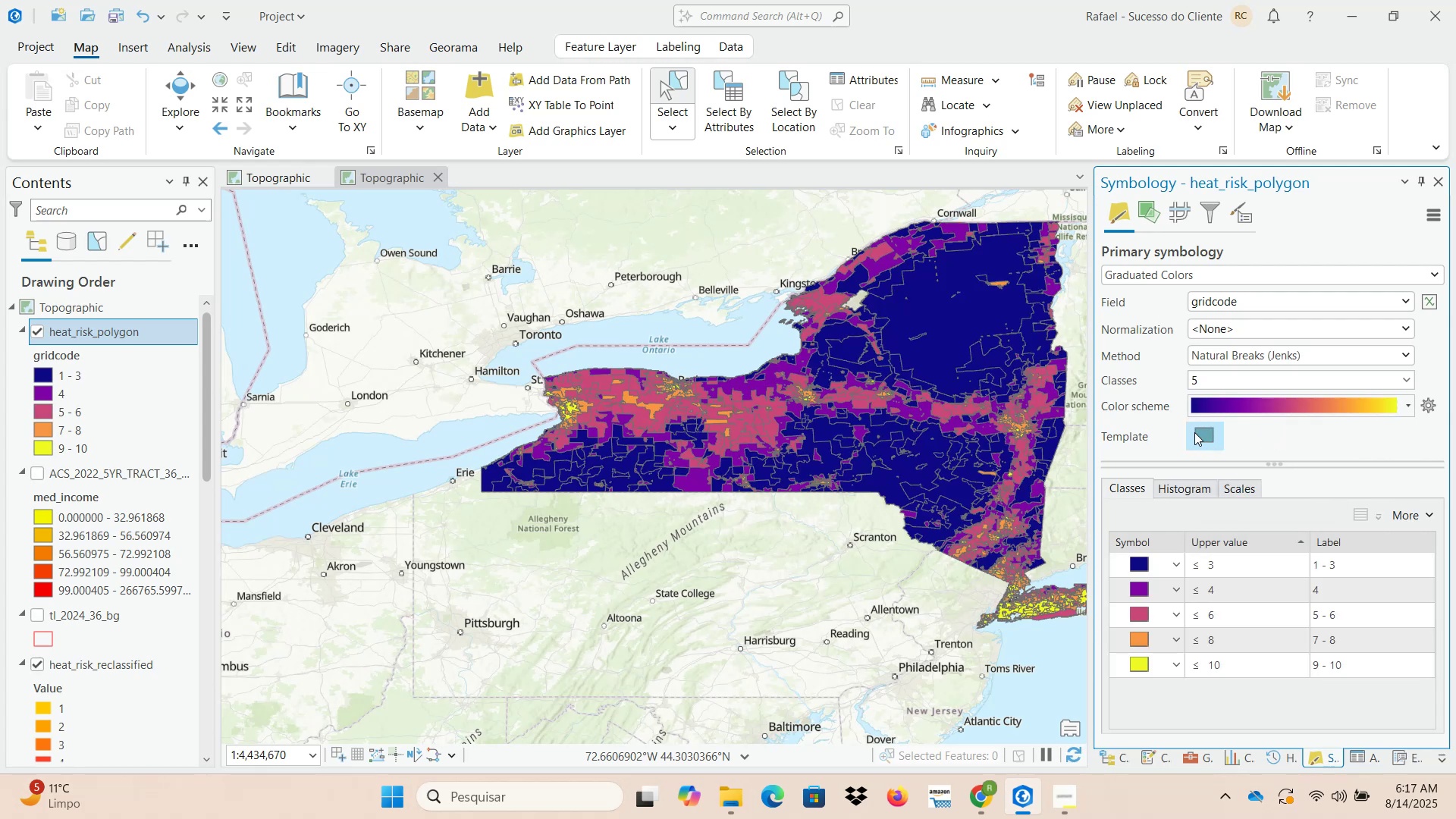 
mouse_move([1405, 414])
 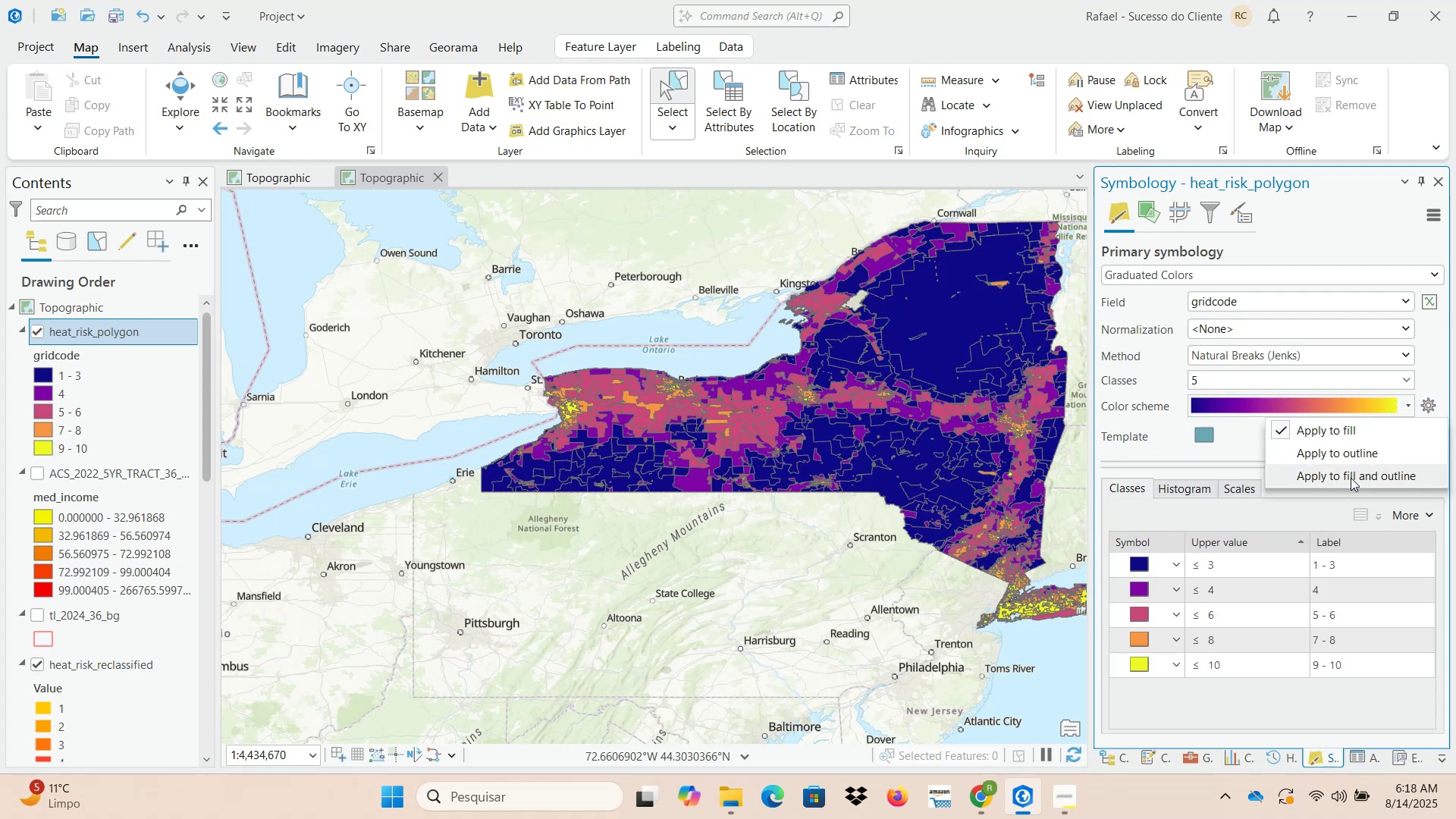 
left_click([1429, 516])
 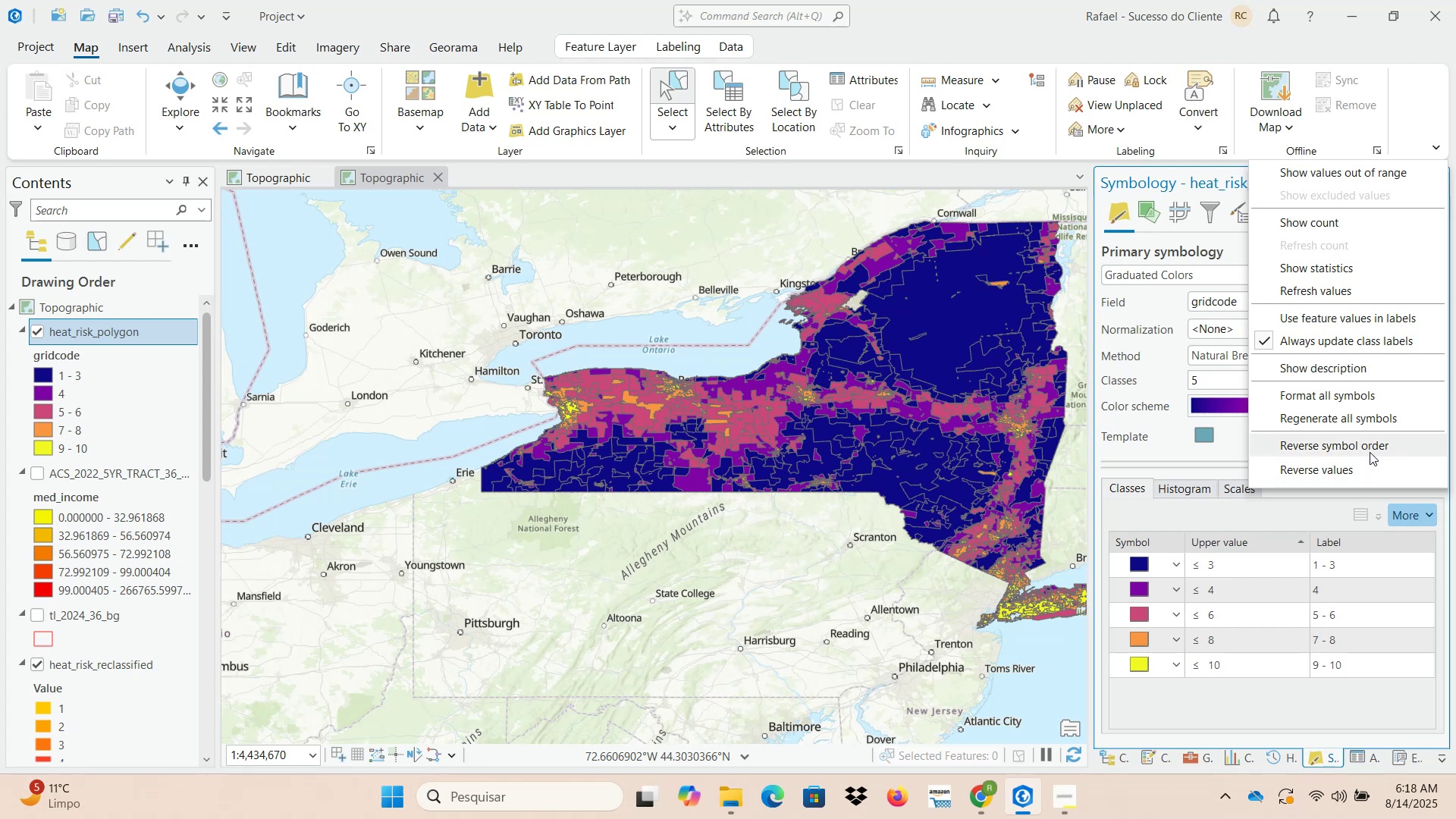 
left_click([1370, 449])
 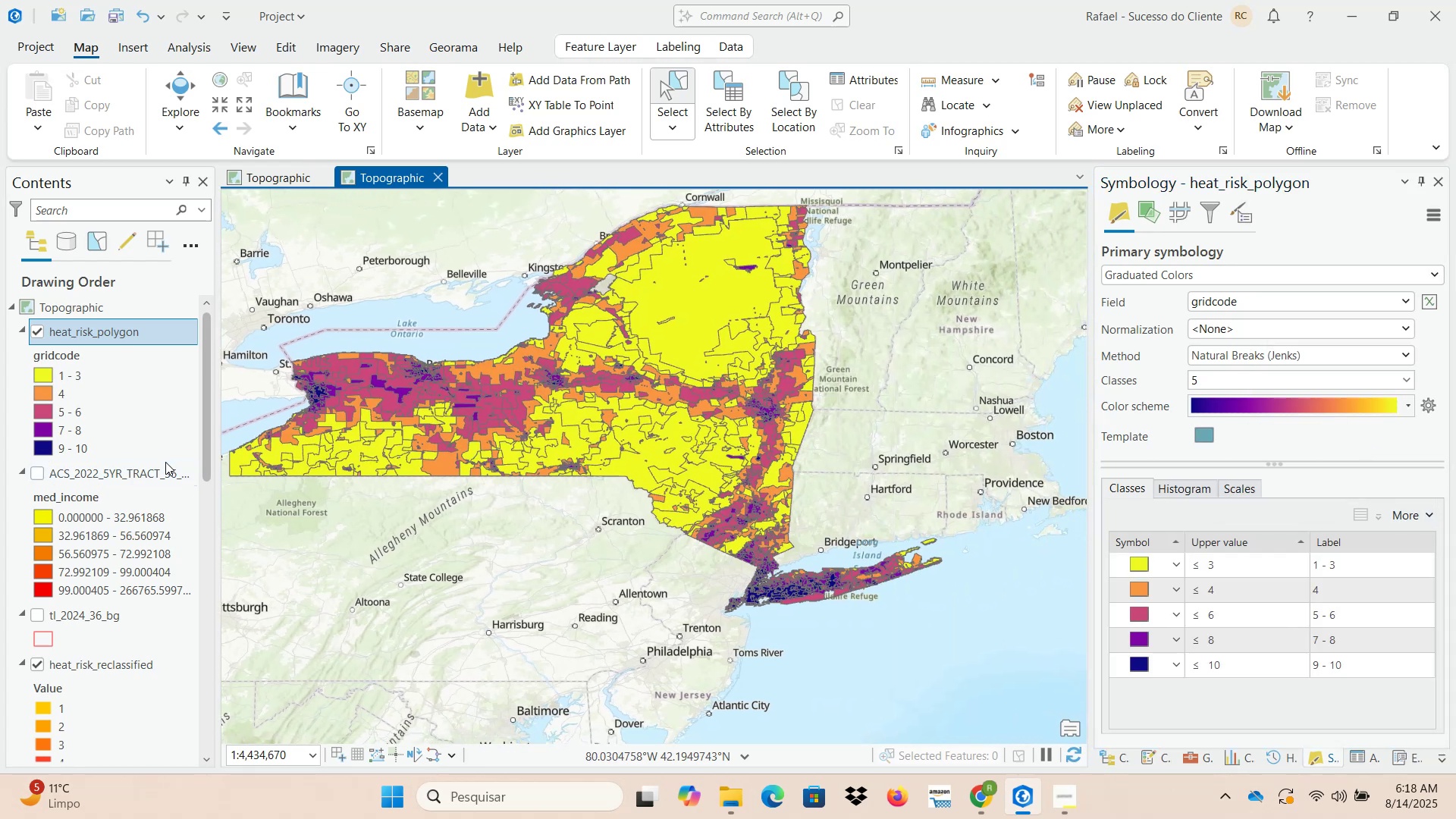 
wait(10.76)
 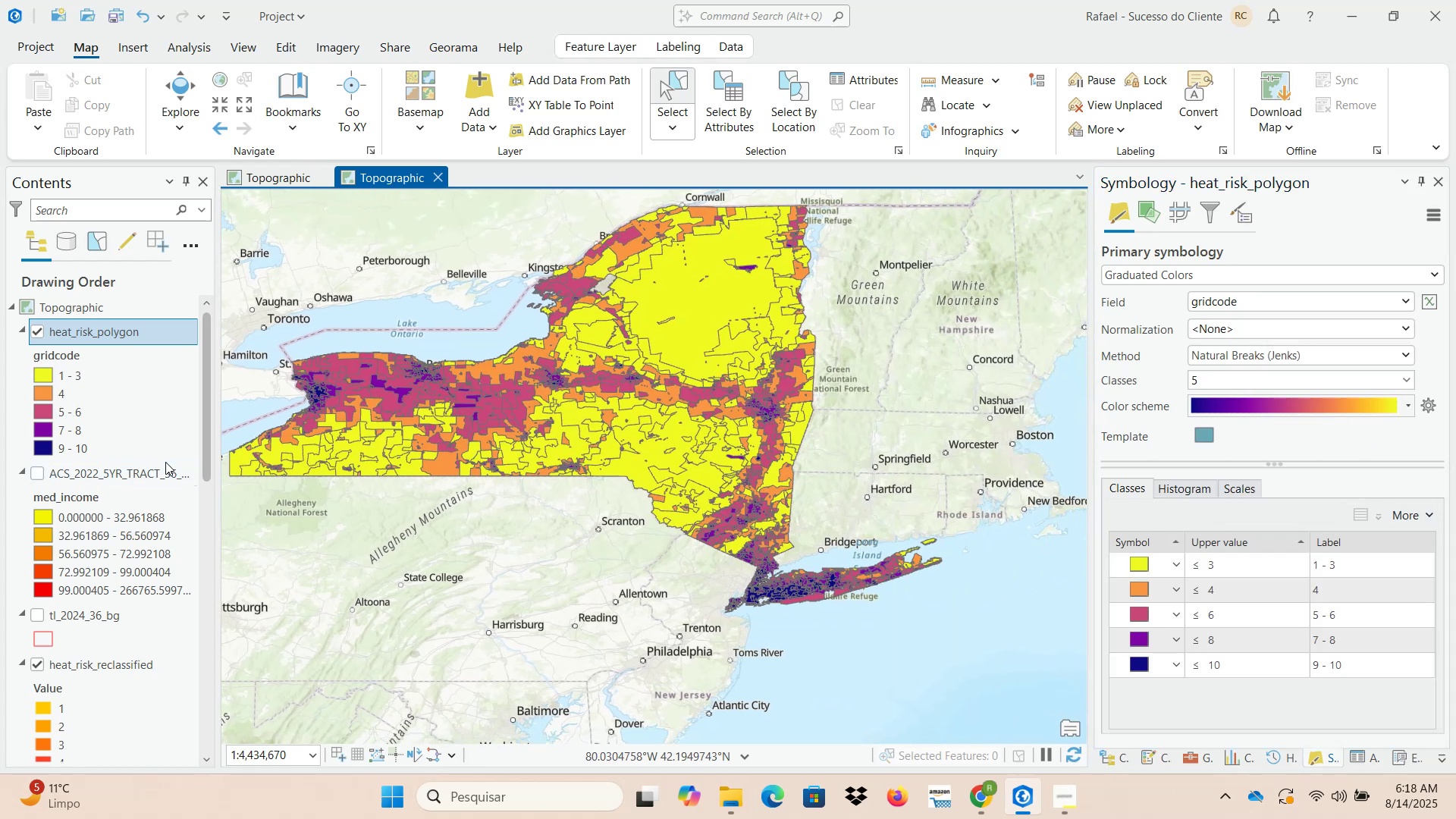 
mouse_move([80, 470])
 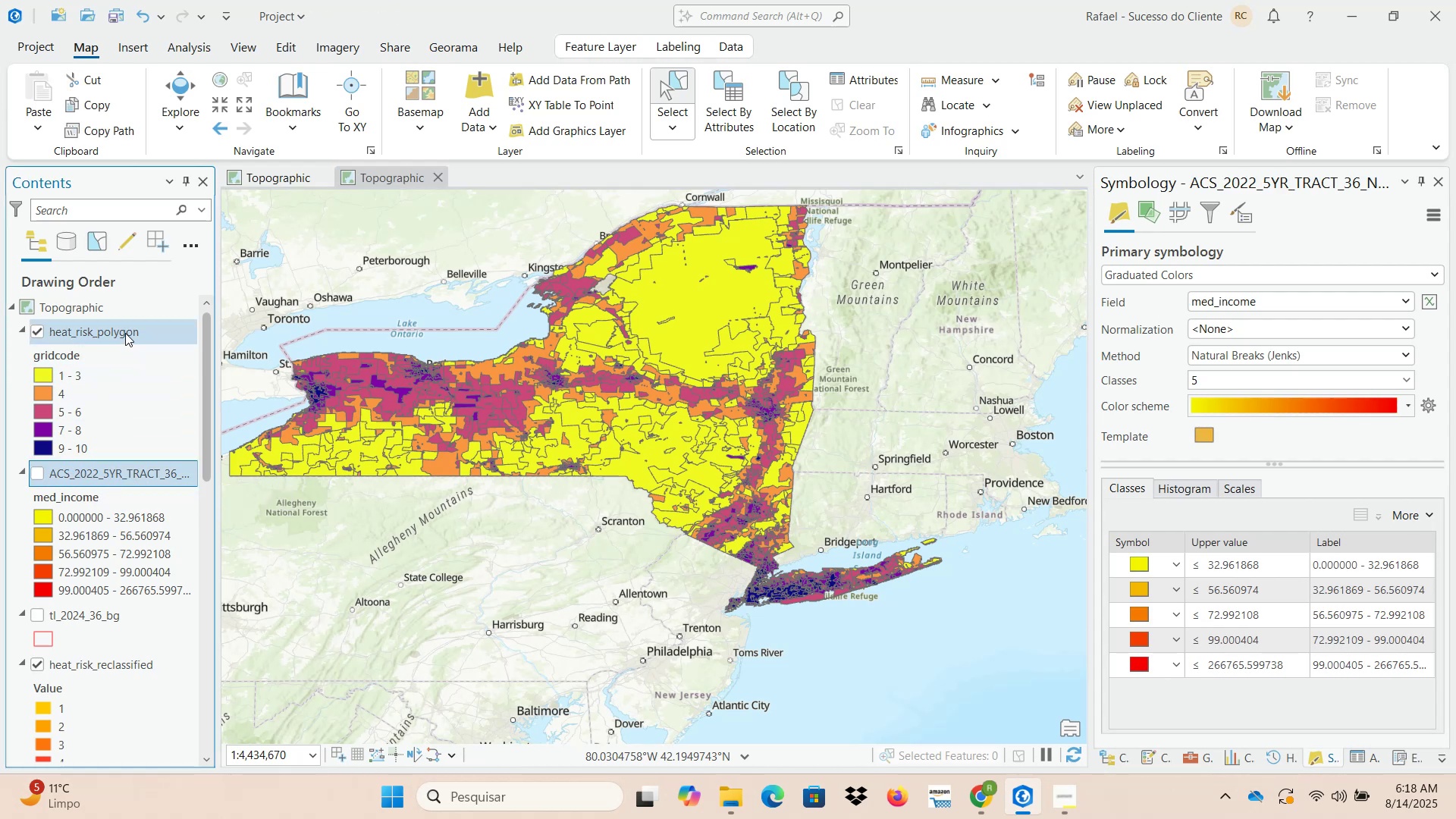 
wait(8.66)
 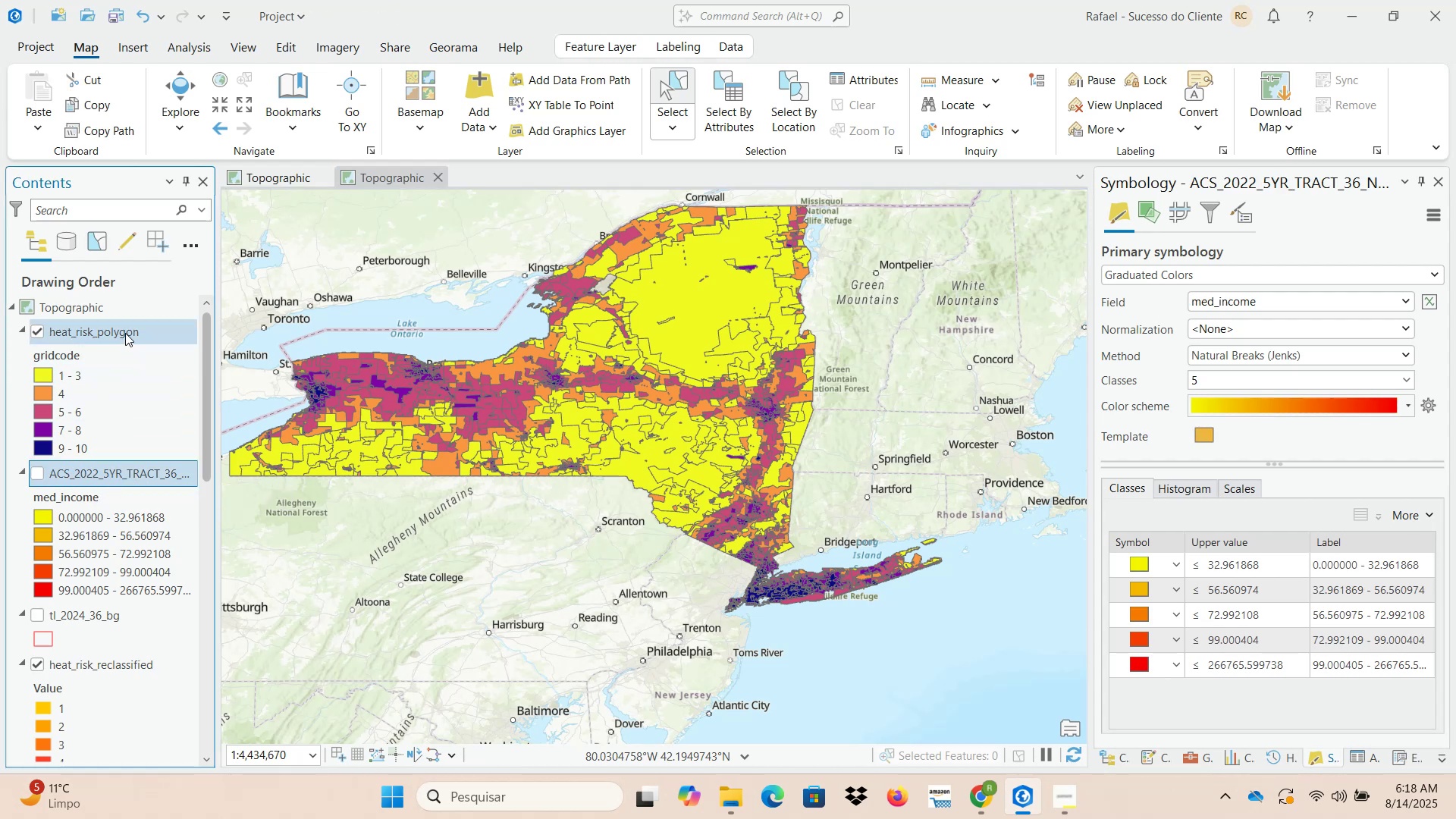 
mouse_move([122, 457])
 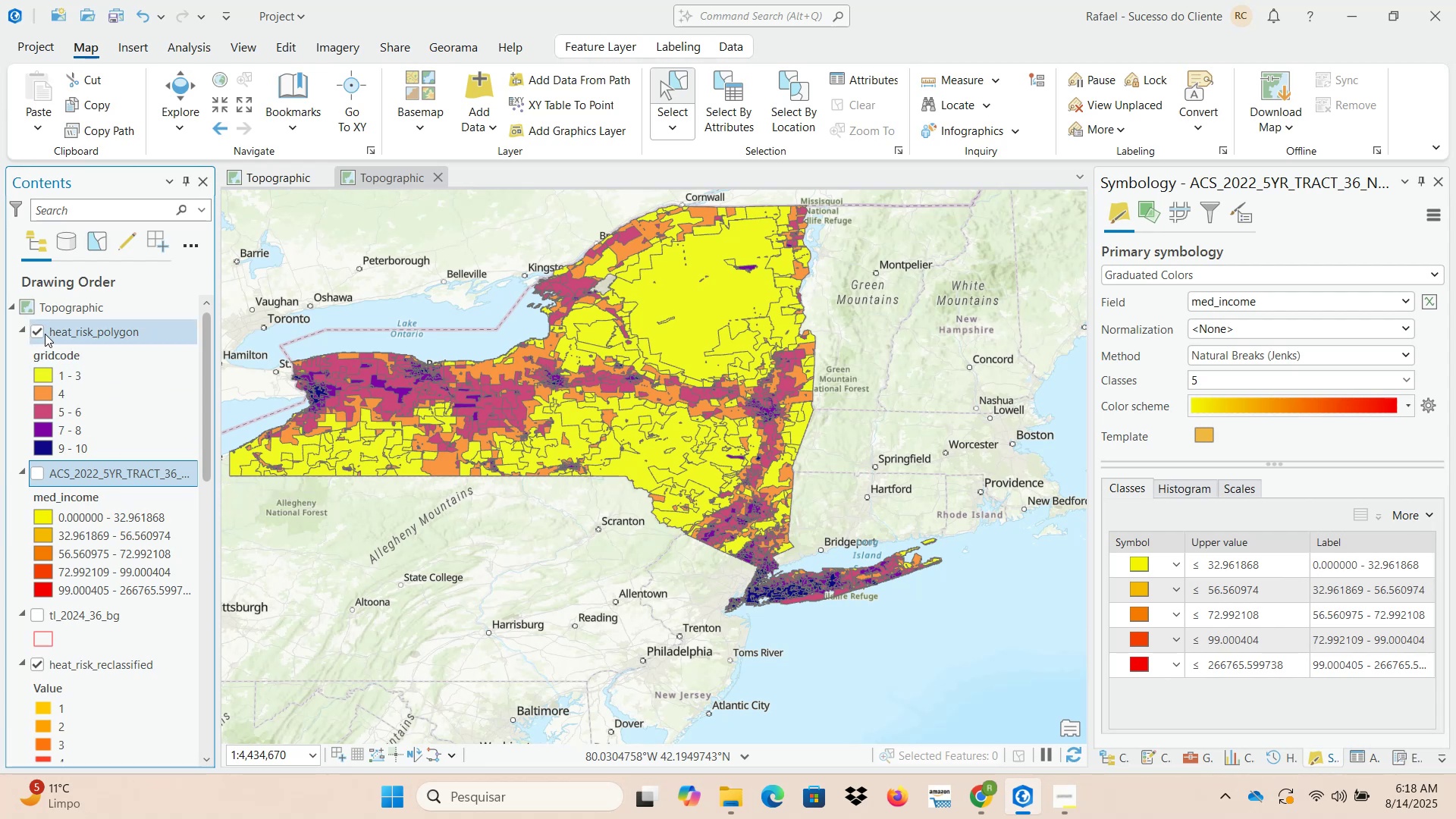 
left_click([39, 332])
 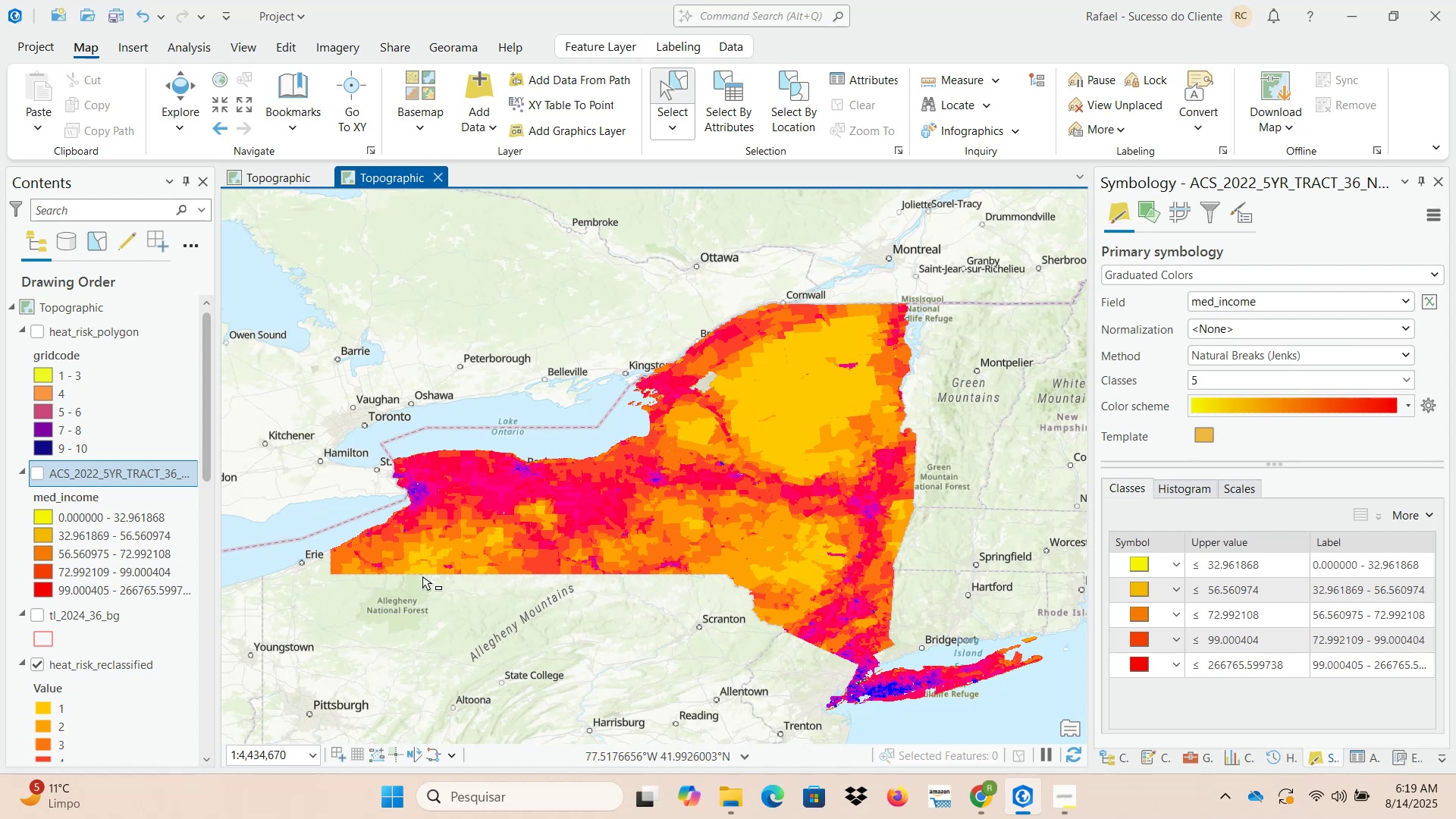 
wait(55.26)
 